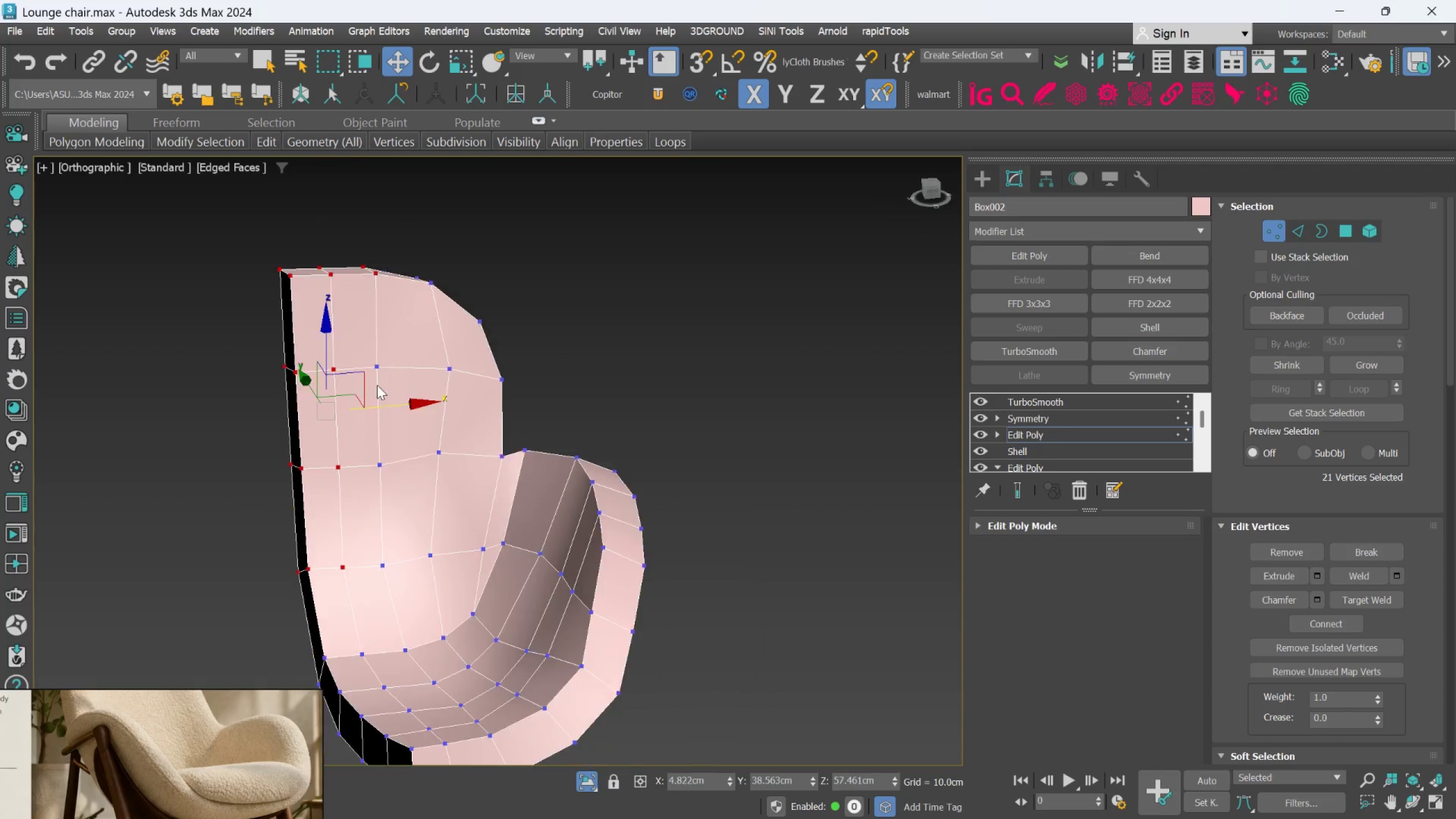 
hold_key(key=AltLeft, duration=1.14)
 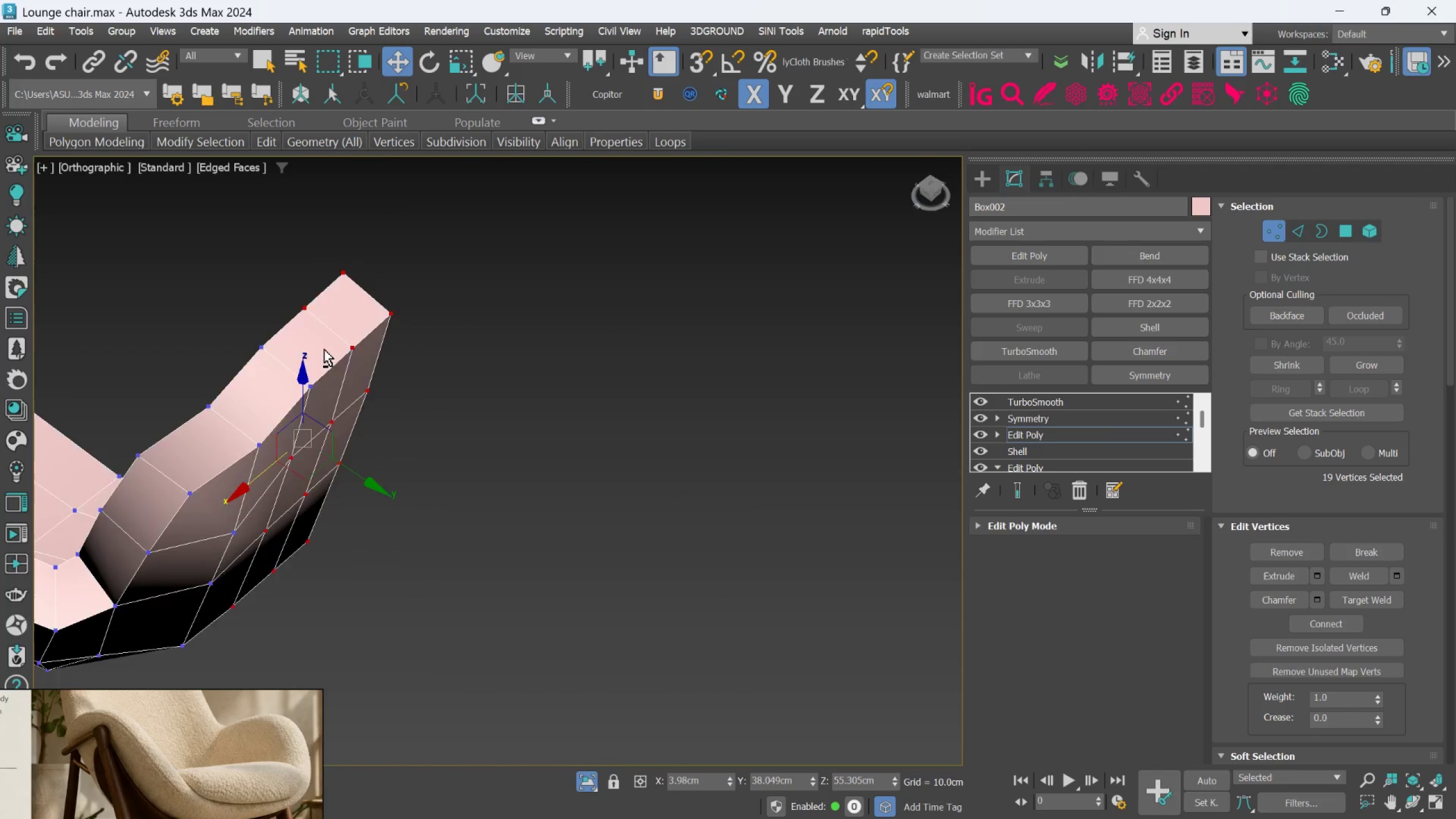 
scroll: coordinate [364, 366], scroll_direction: up, amount: 1.0
 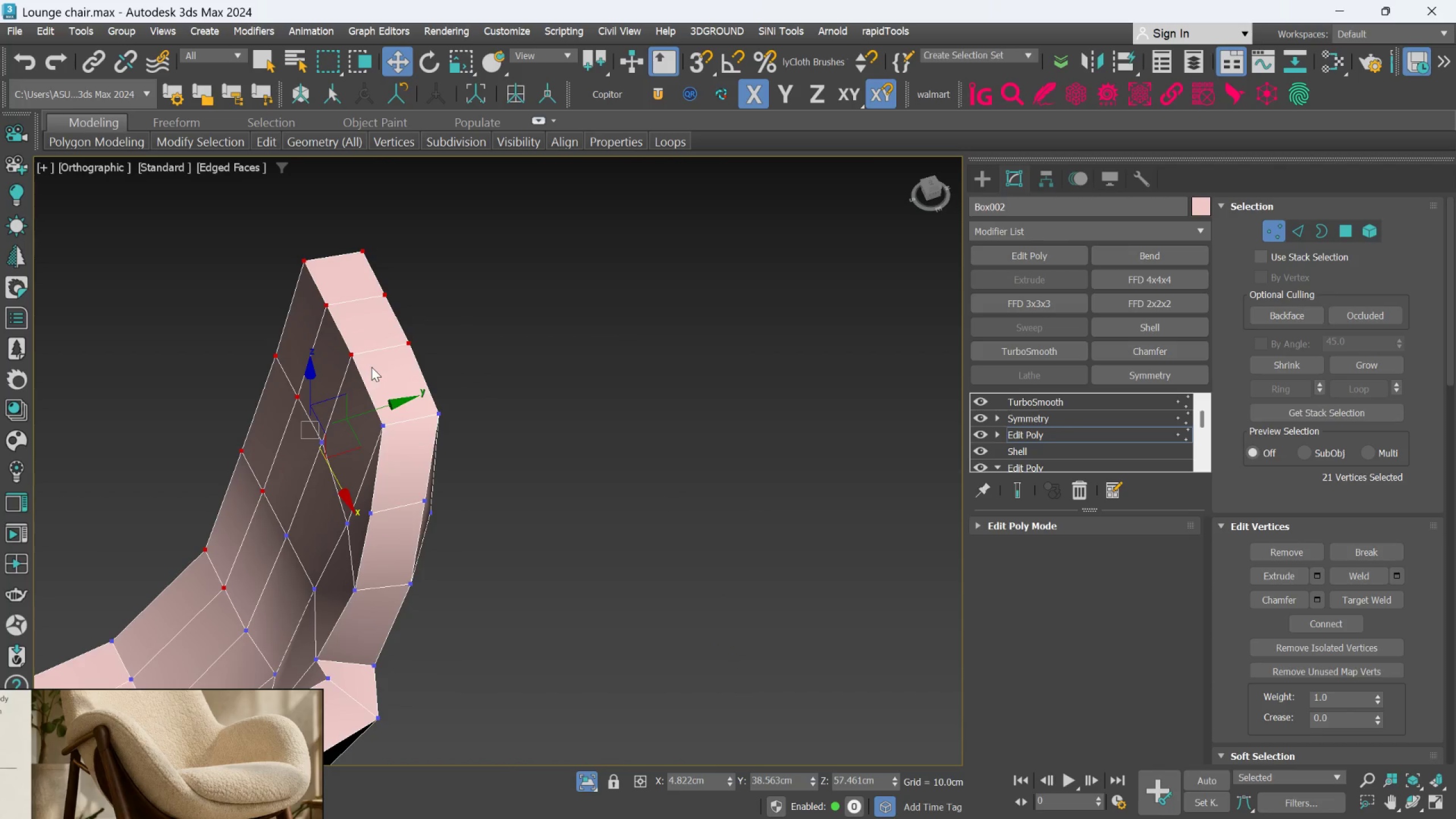 
left_click([355, 359])
 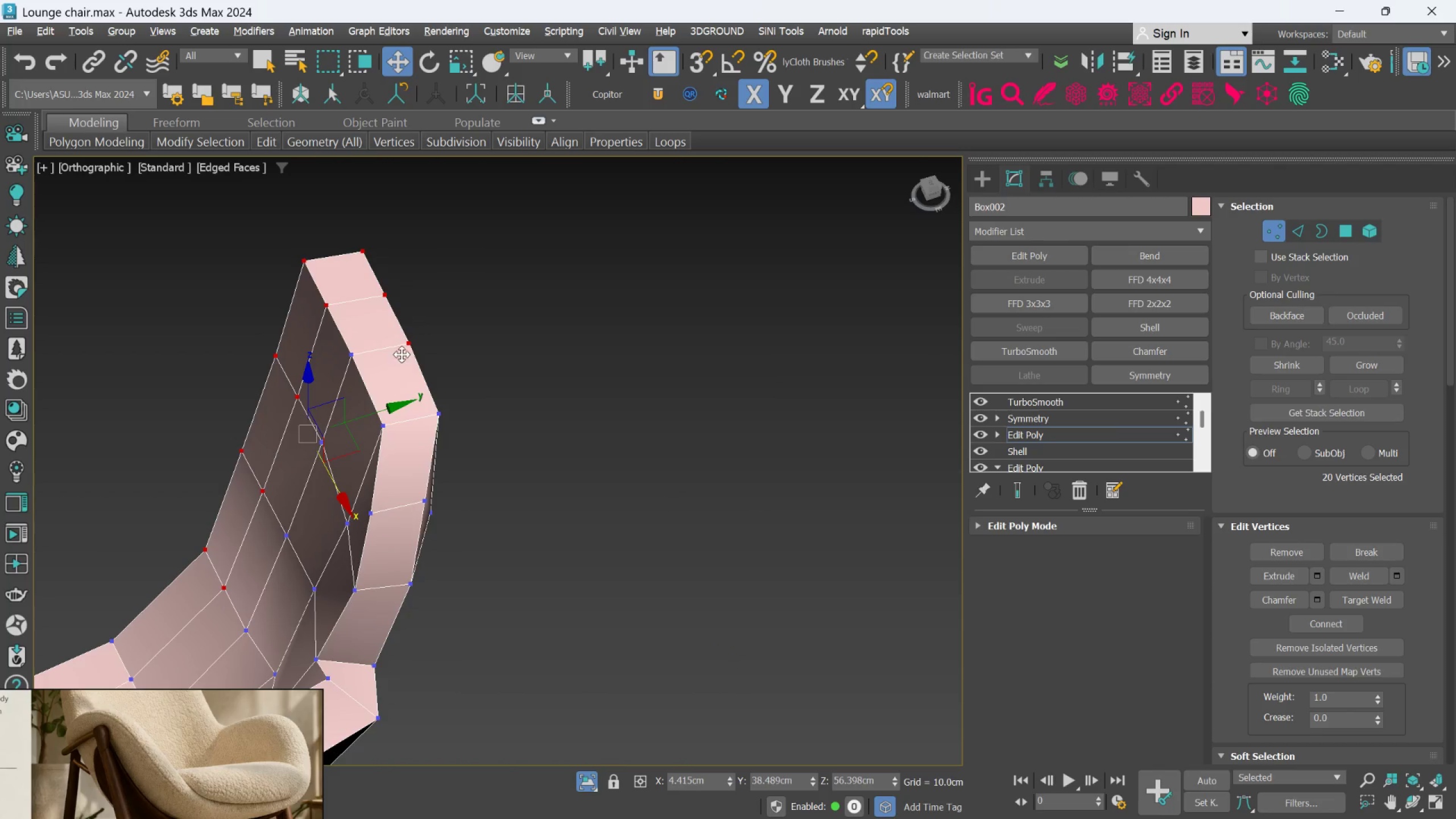 
left_click([410, 348])
 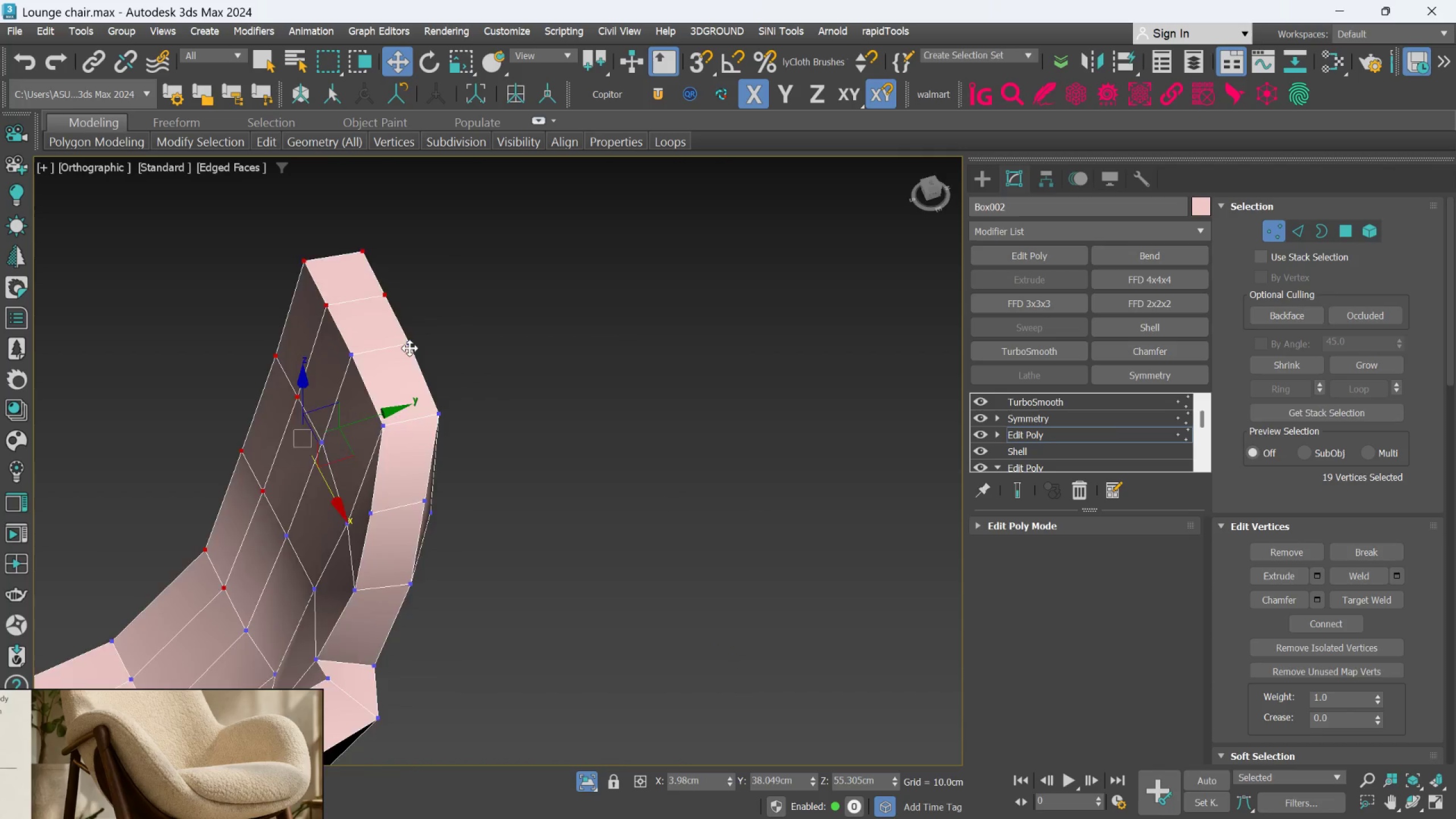 
hold_key(key=AltLeft, duration=0.56)
 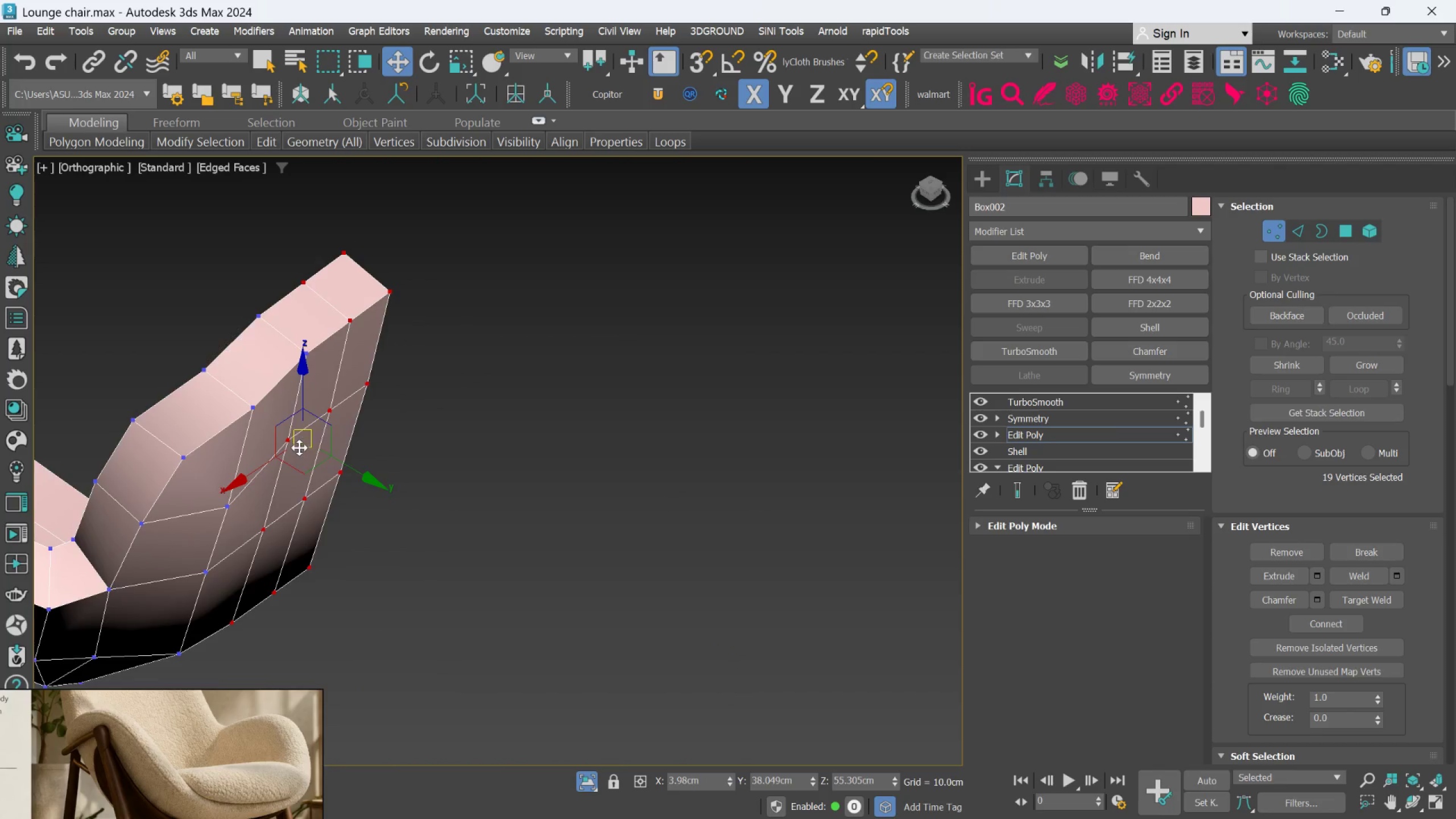 
hold_key(key=AltLeft, duration=1.5)
 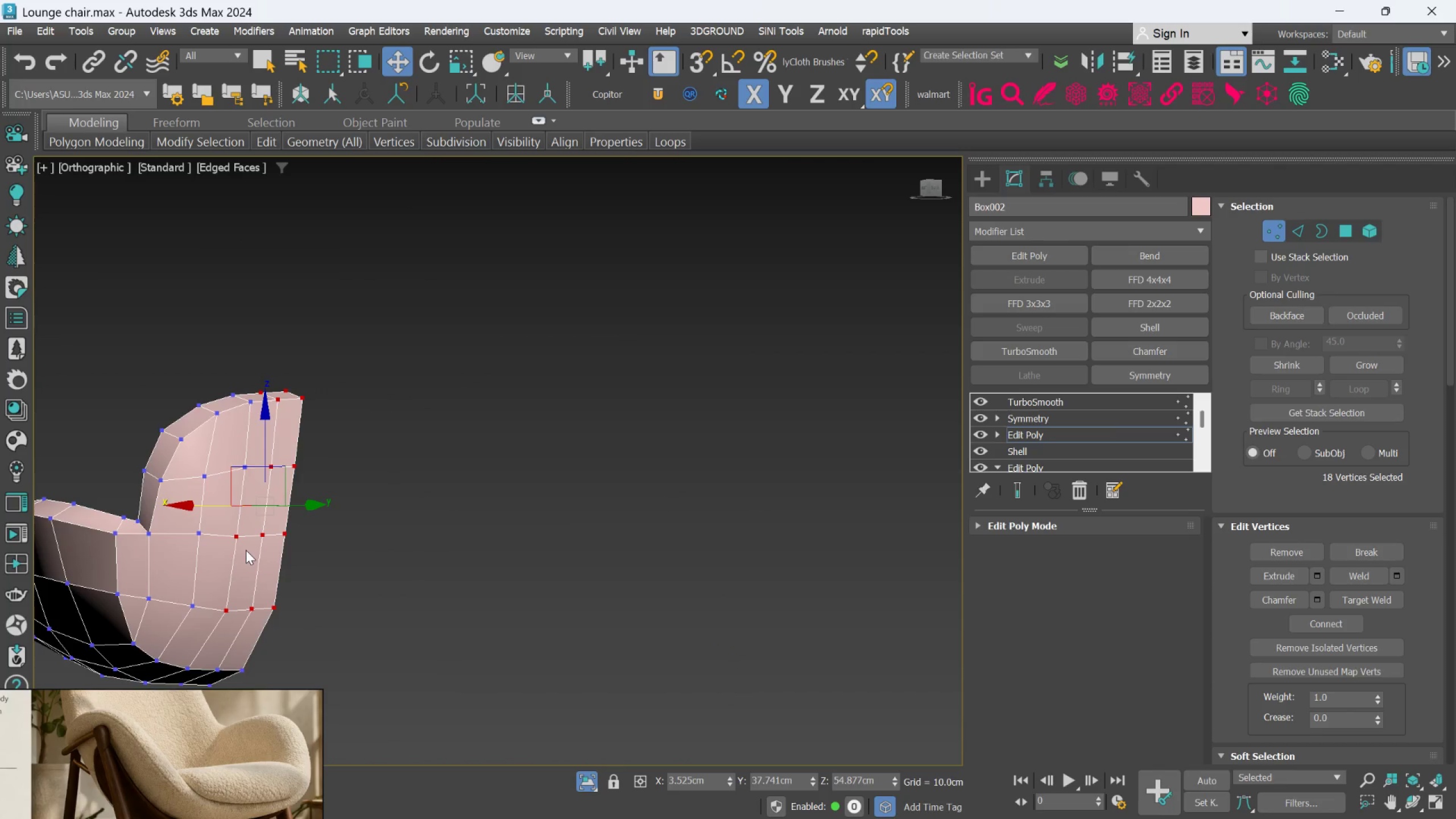 
scroll: coordinate [299, 448], scroll_direction: up, amount: 1.0
 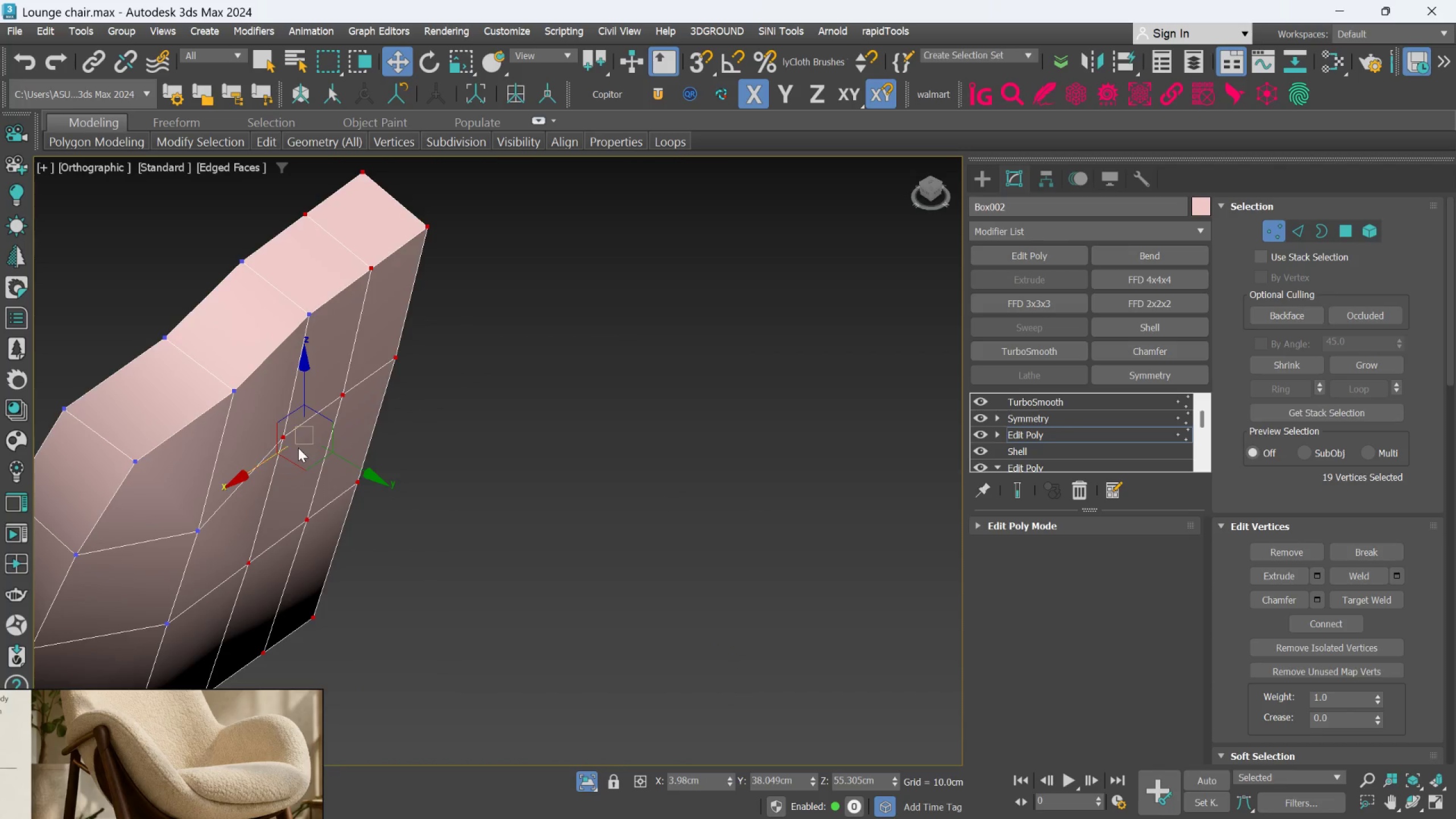 
left_click([255, 333])
 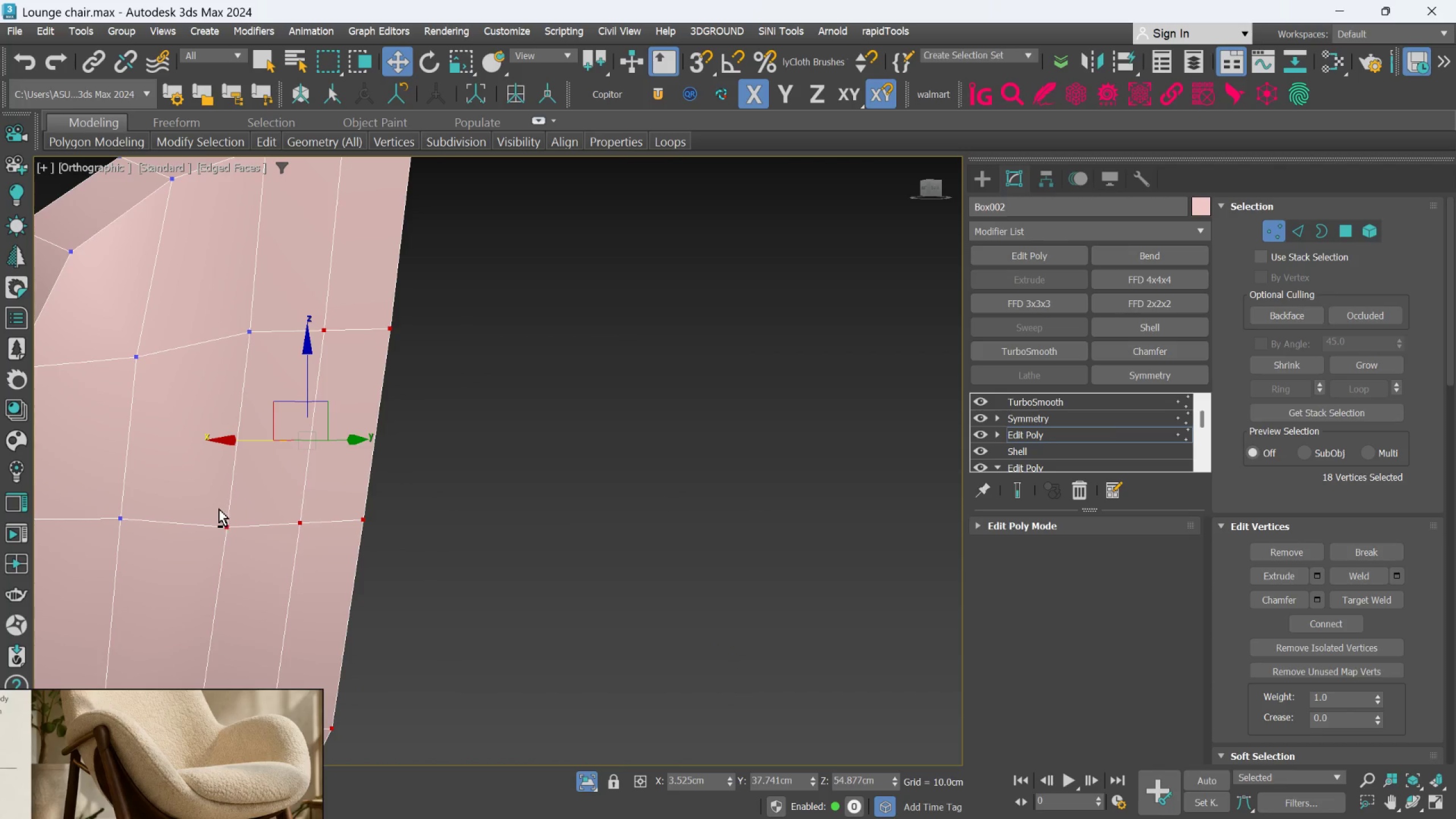 
key(Alt+AltLeft)
 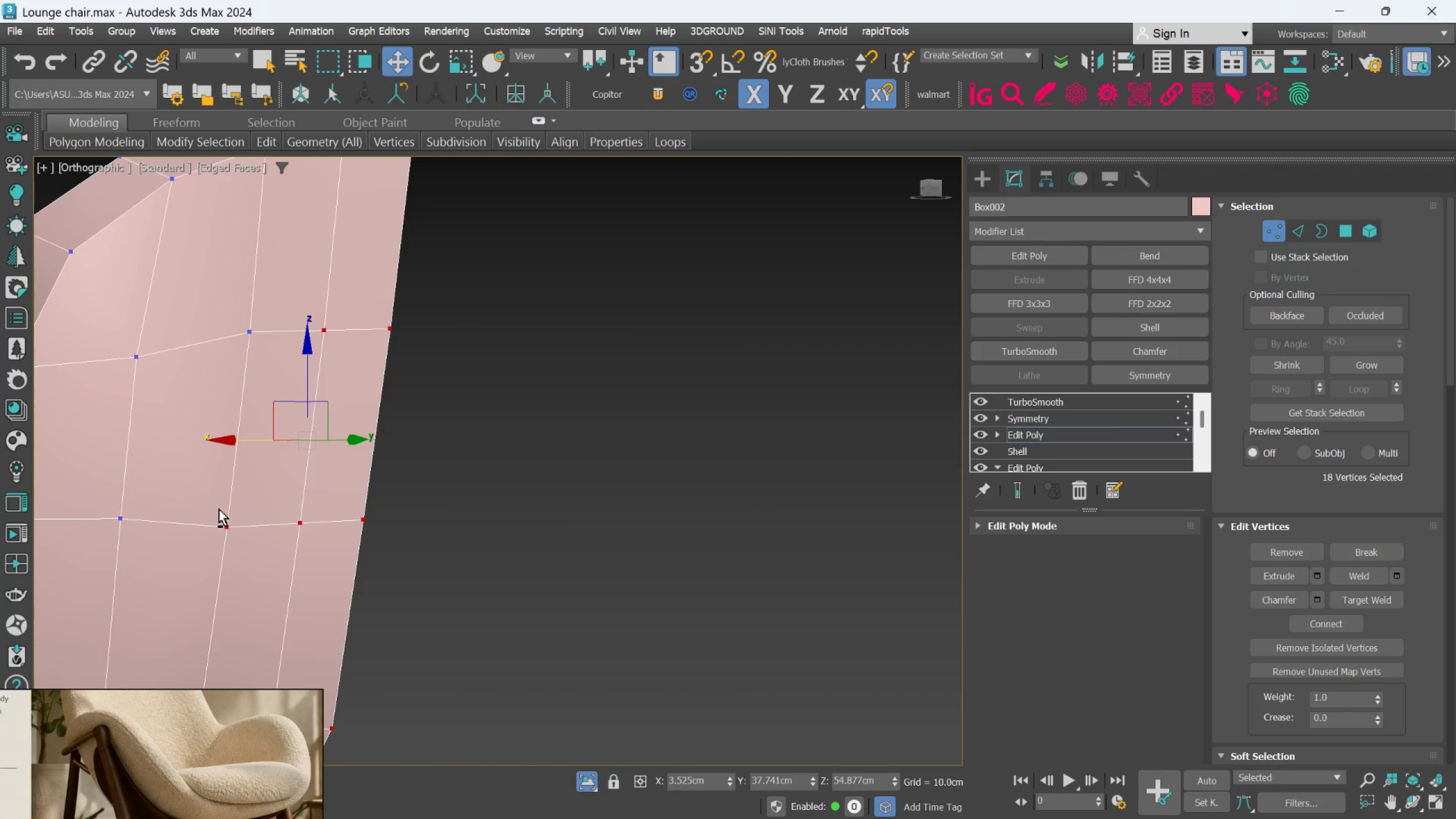 
key(Alt+AltLeft)
 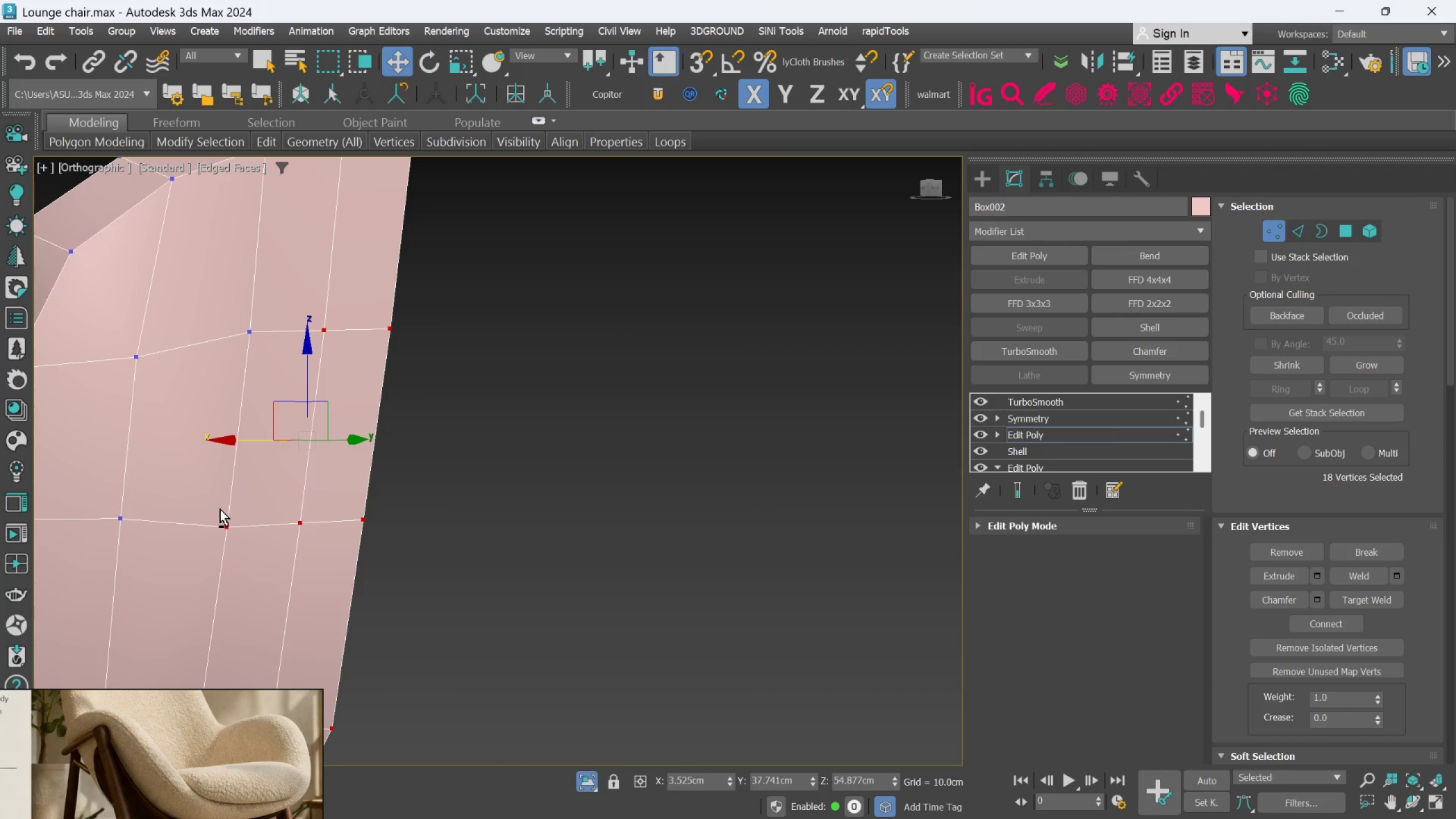 
key(Alt+AltLeft)
 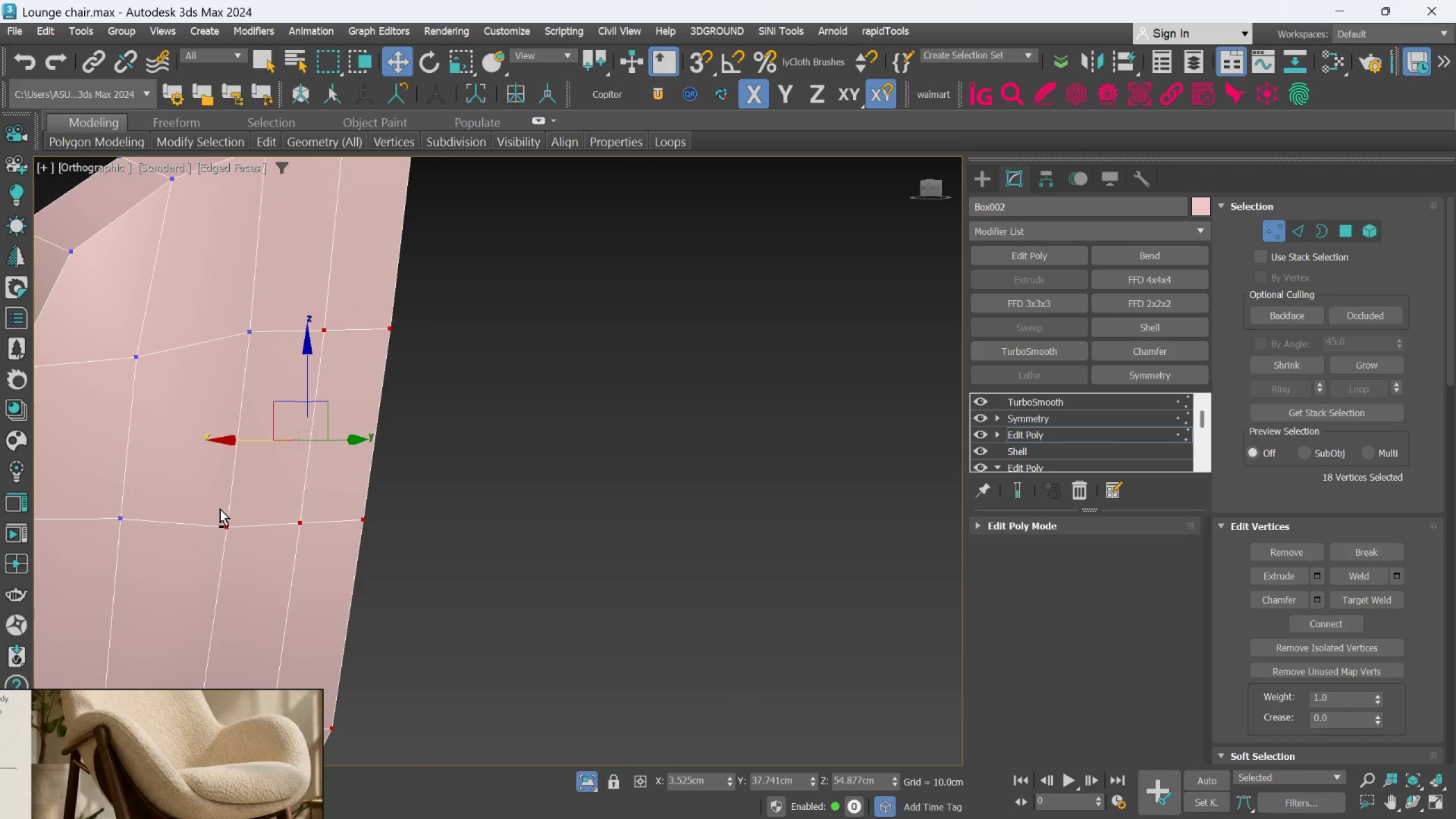 
key(Alt+AltLeft)
 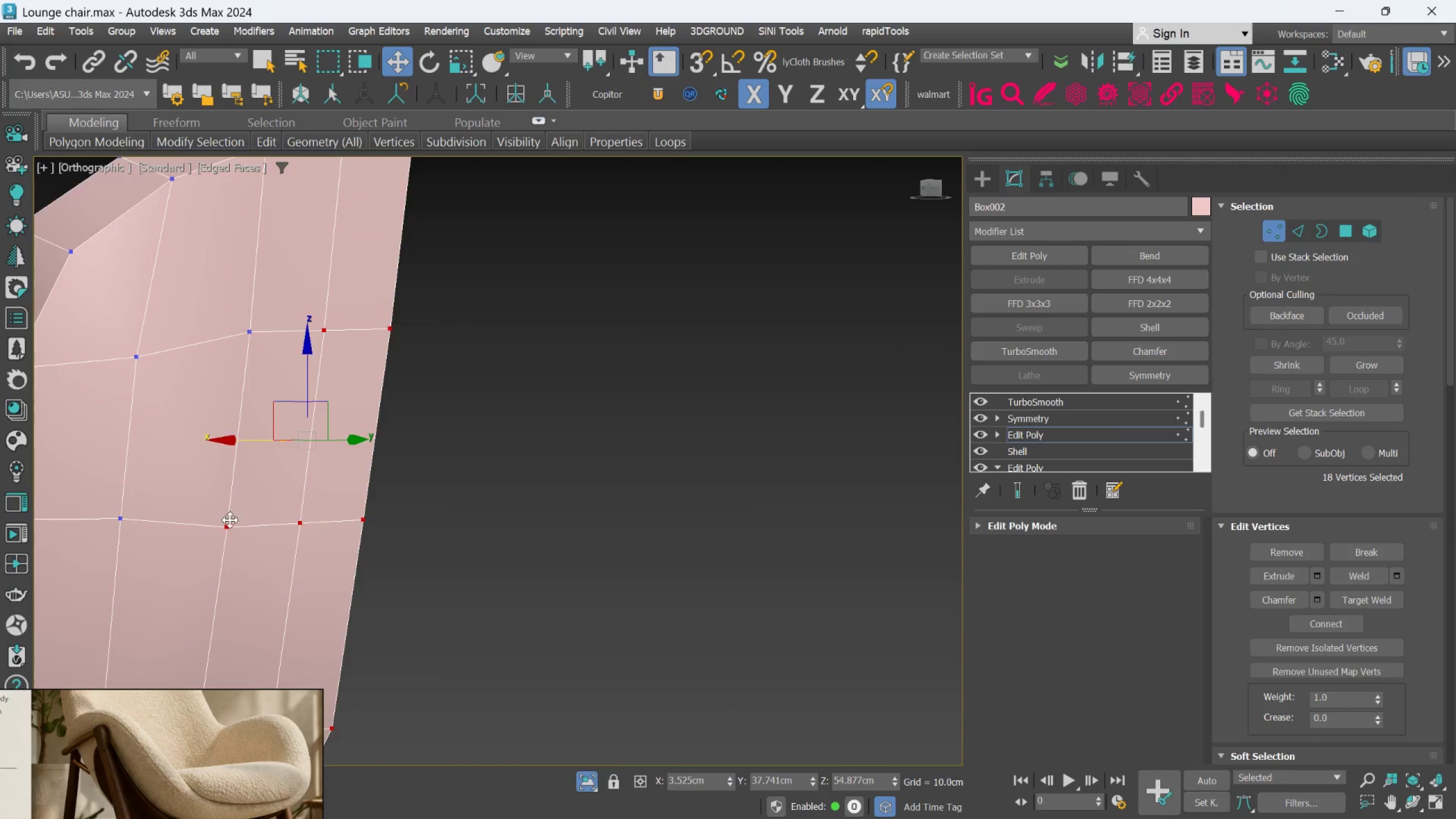 
scroll: coordinate [246, 550], scroll_direction: down, amount: 3.0
 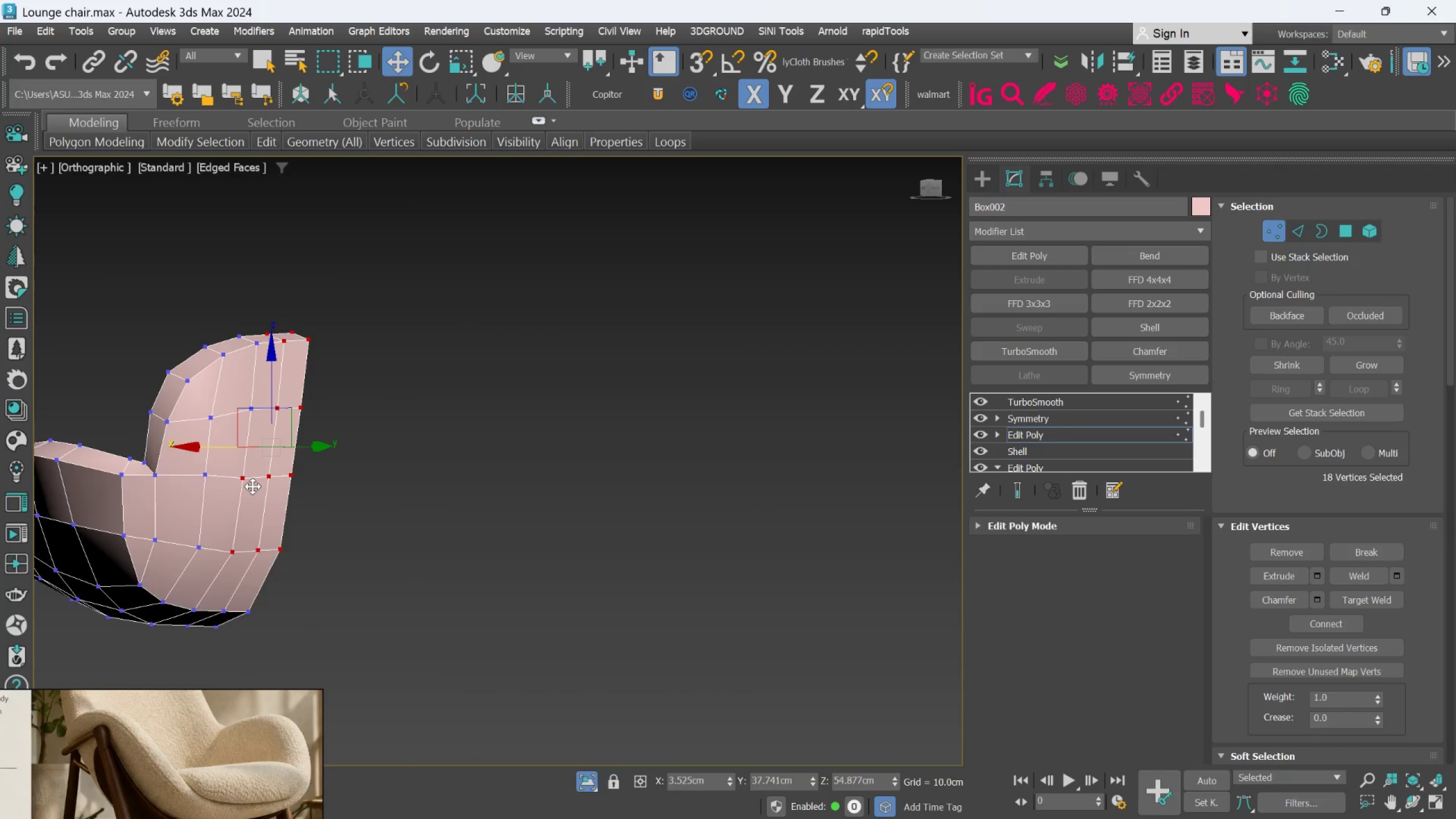 
hold_key(key=AltLeft, duration=1.42)
 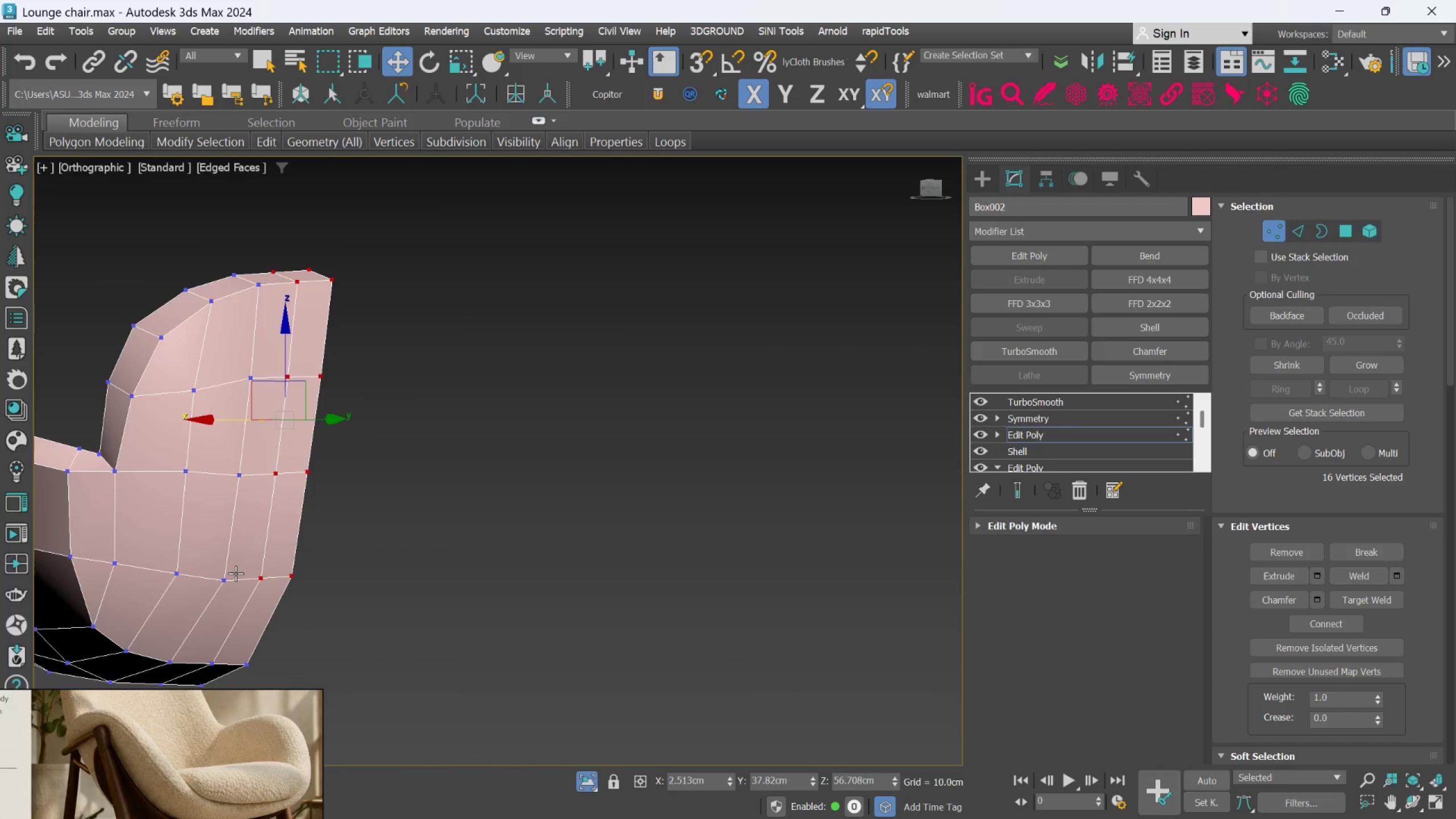 
scroll: coordinate [252, 484], scroll_direction: up, amount: 1.0
 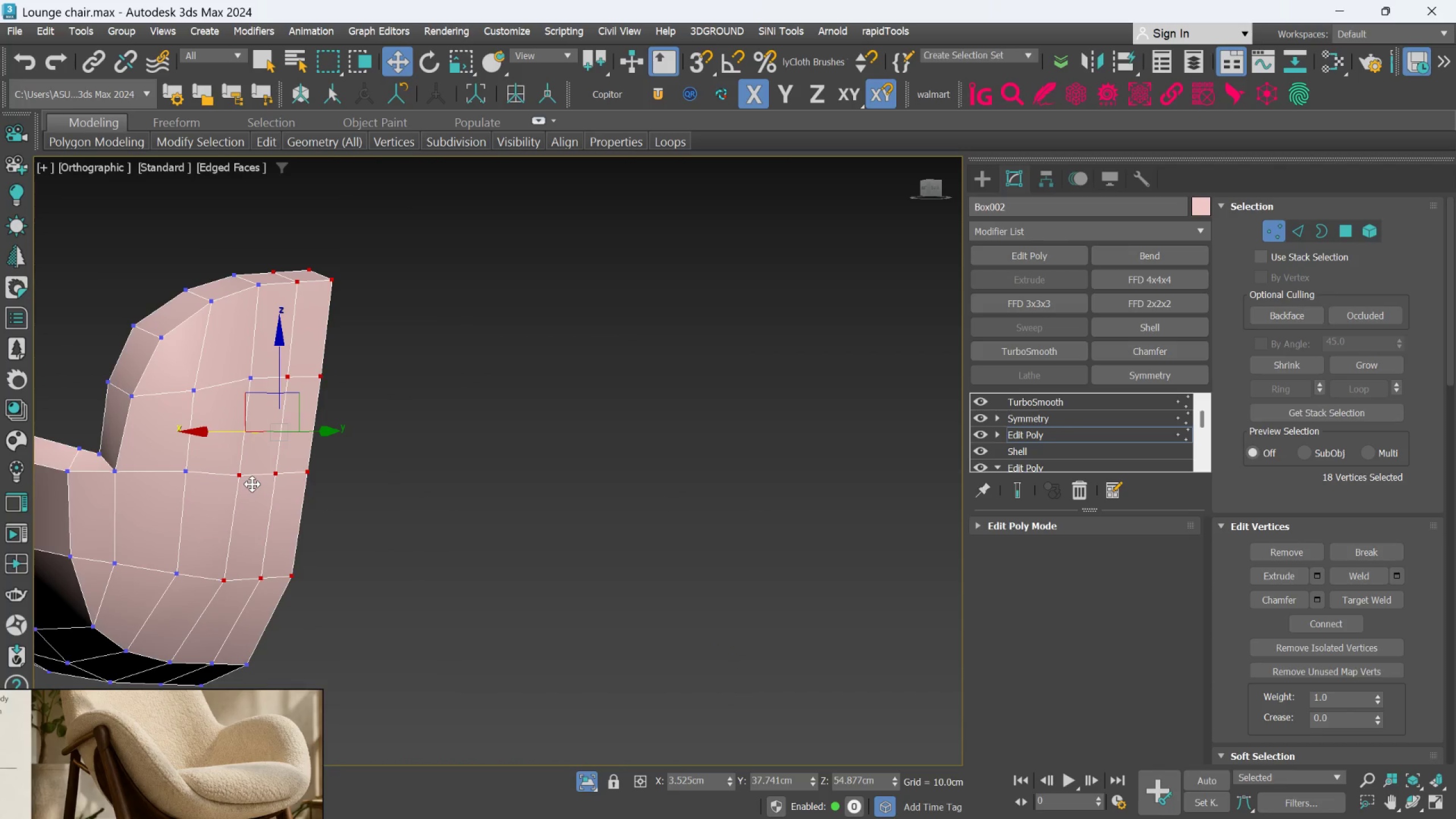 
left_click([243, 476])
 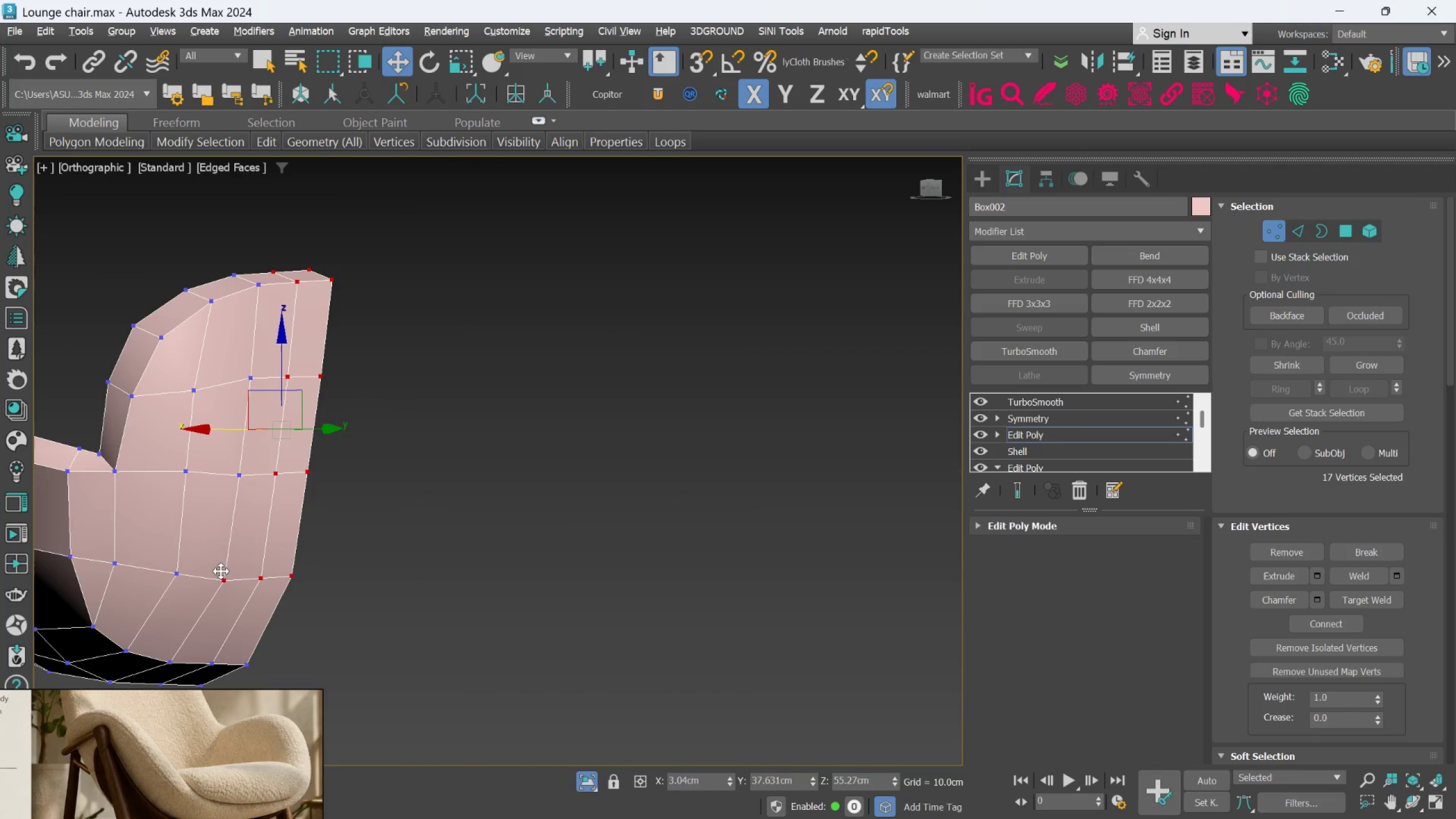 
left_click([221, 575])
 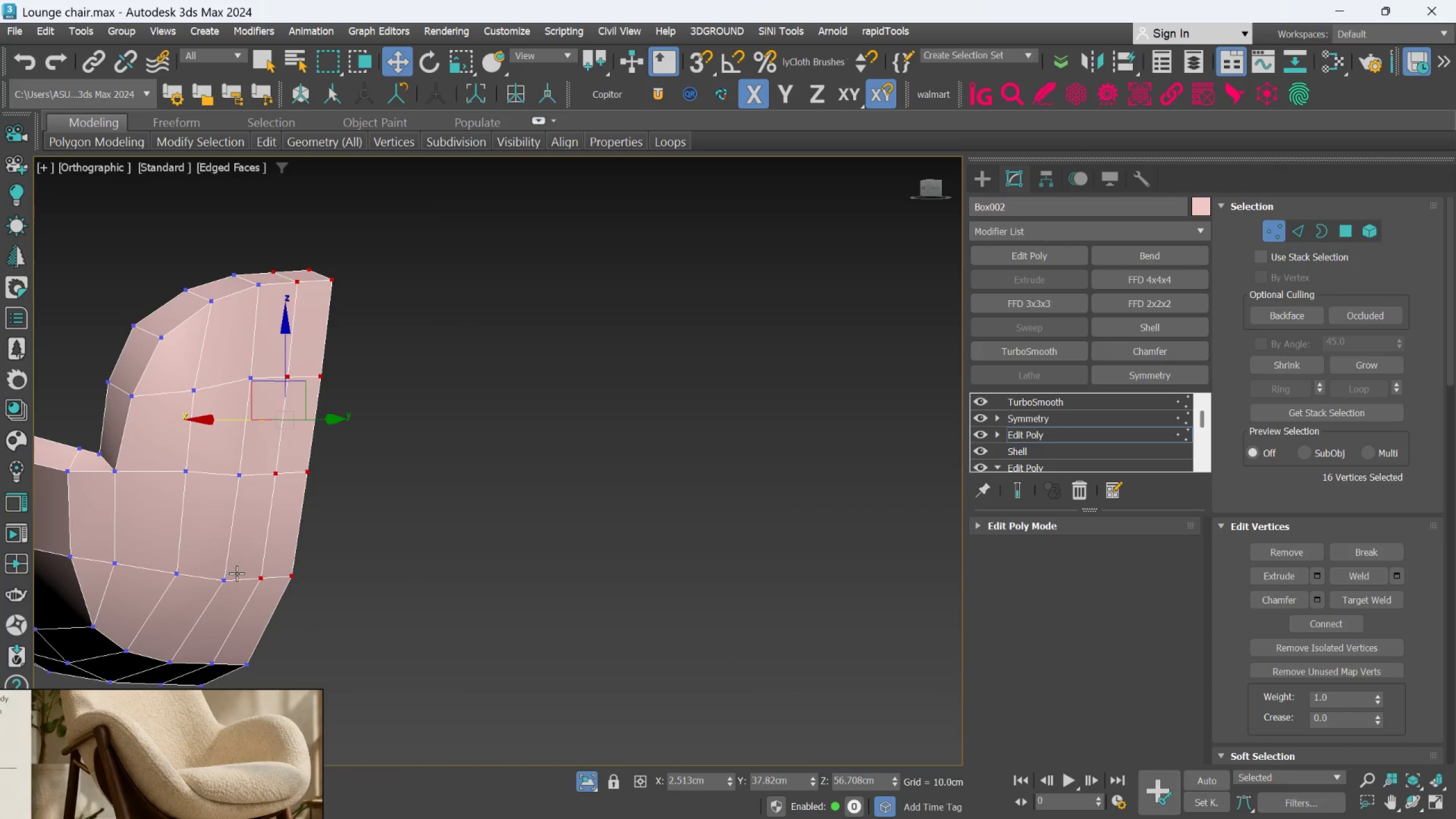 
key(L)
 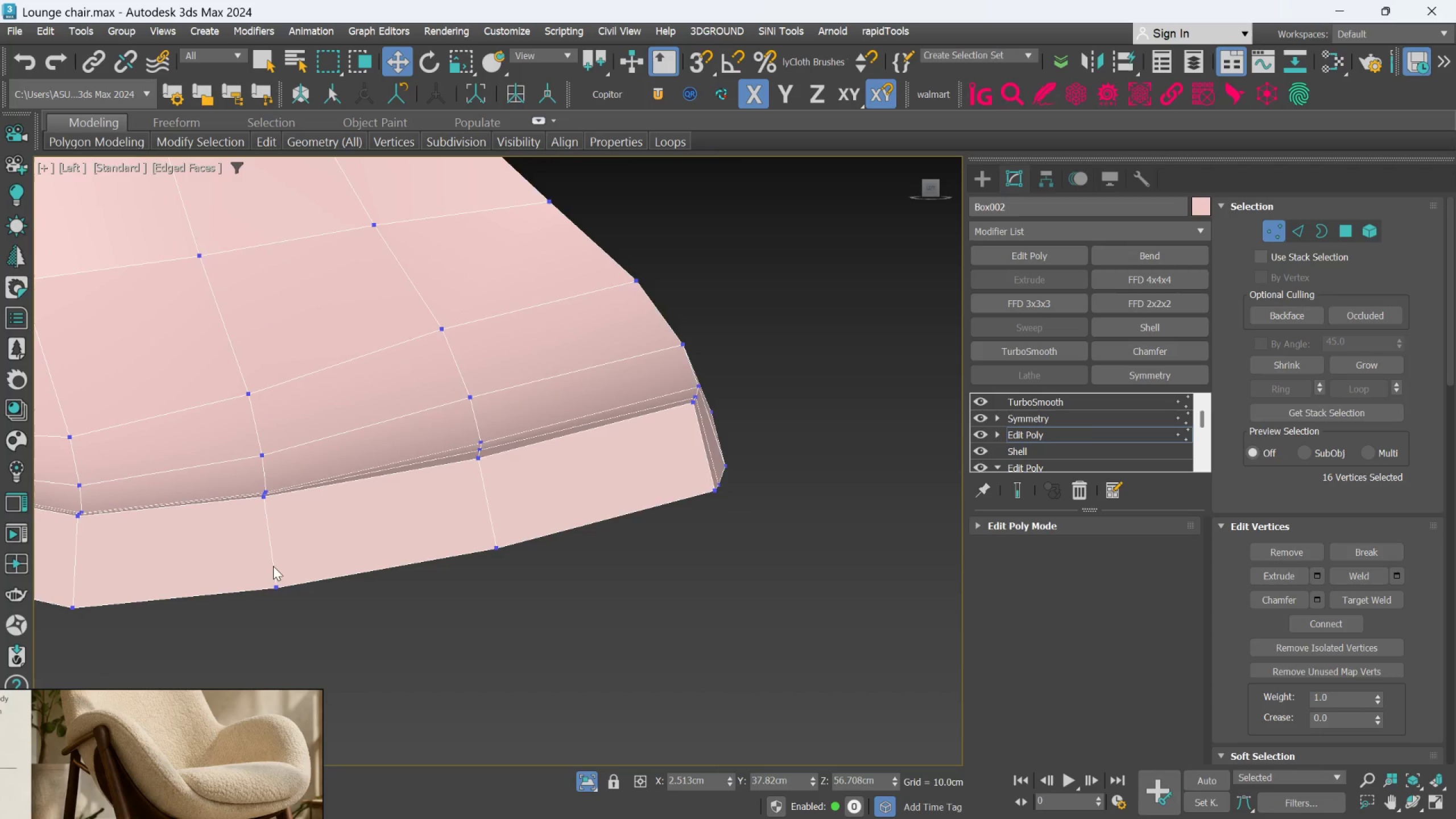 
scroll: coordinate [291, 562], scroll_direction: down, amount: 3.0
 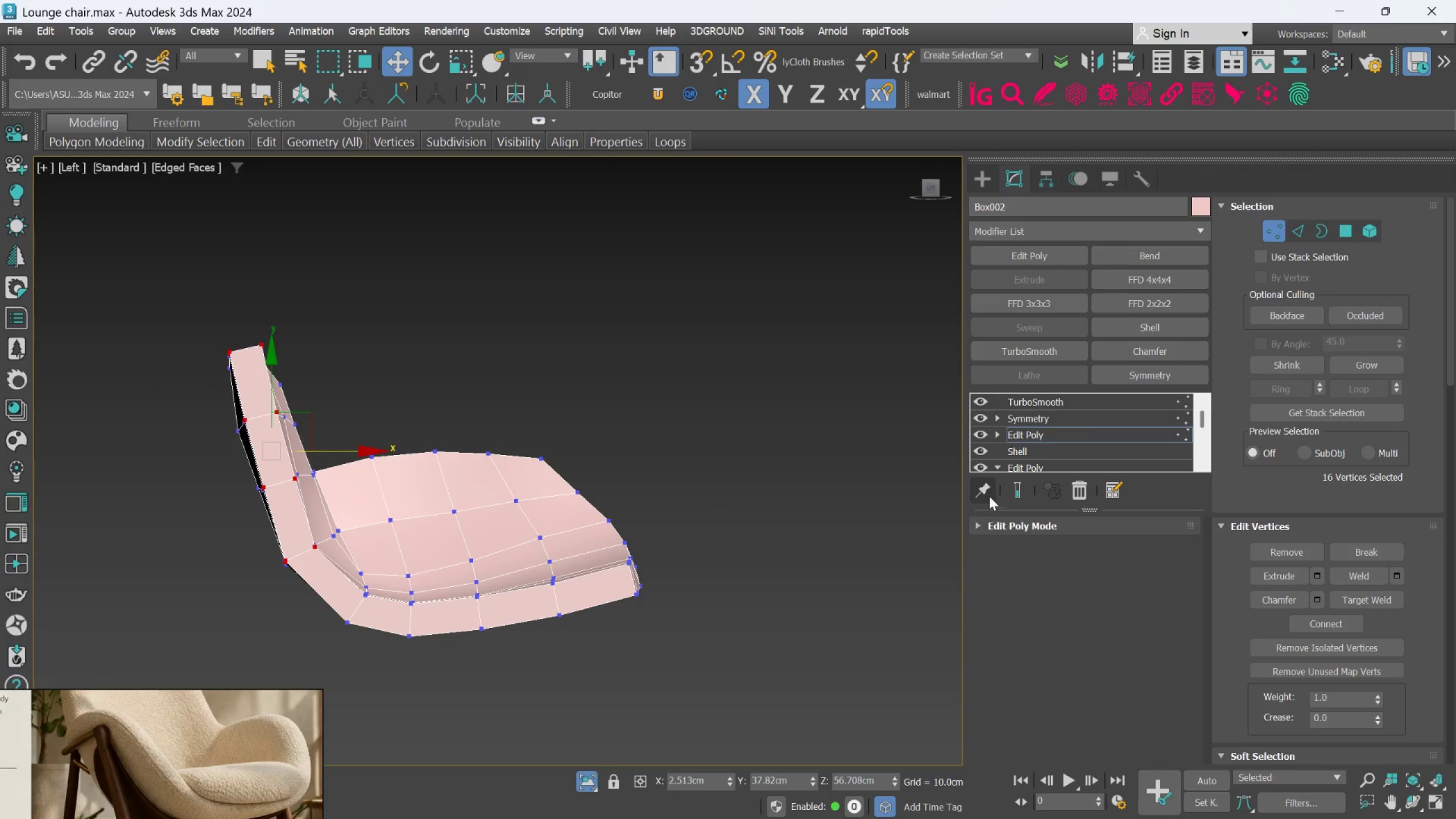 
left_click([1007, 489])
 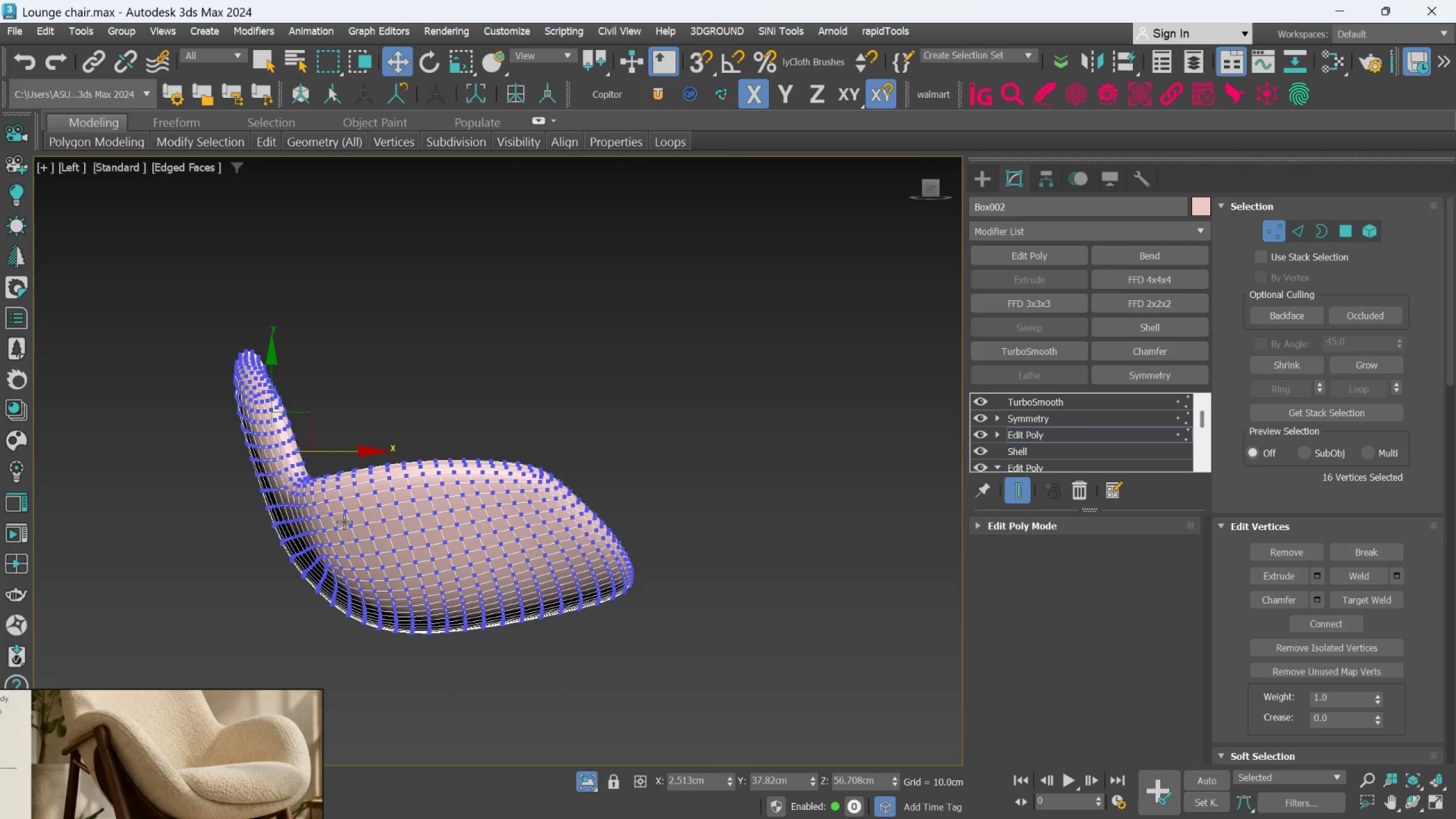 
scroll: coordinate [304, 467], scroll_direction: up, amount: 3.0
 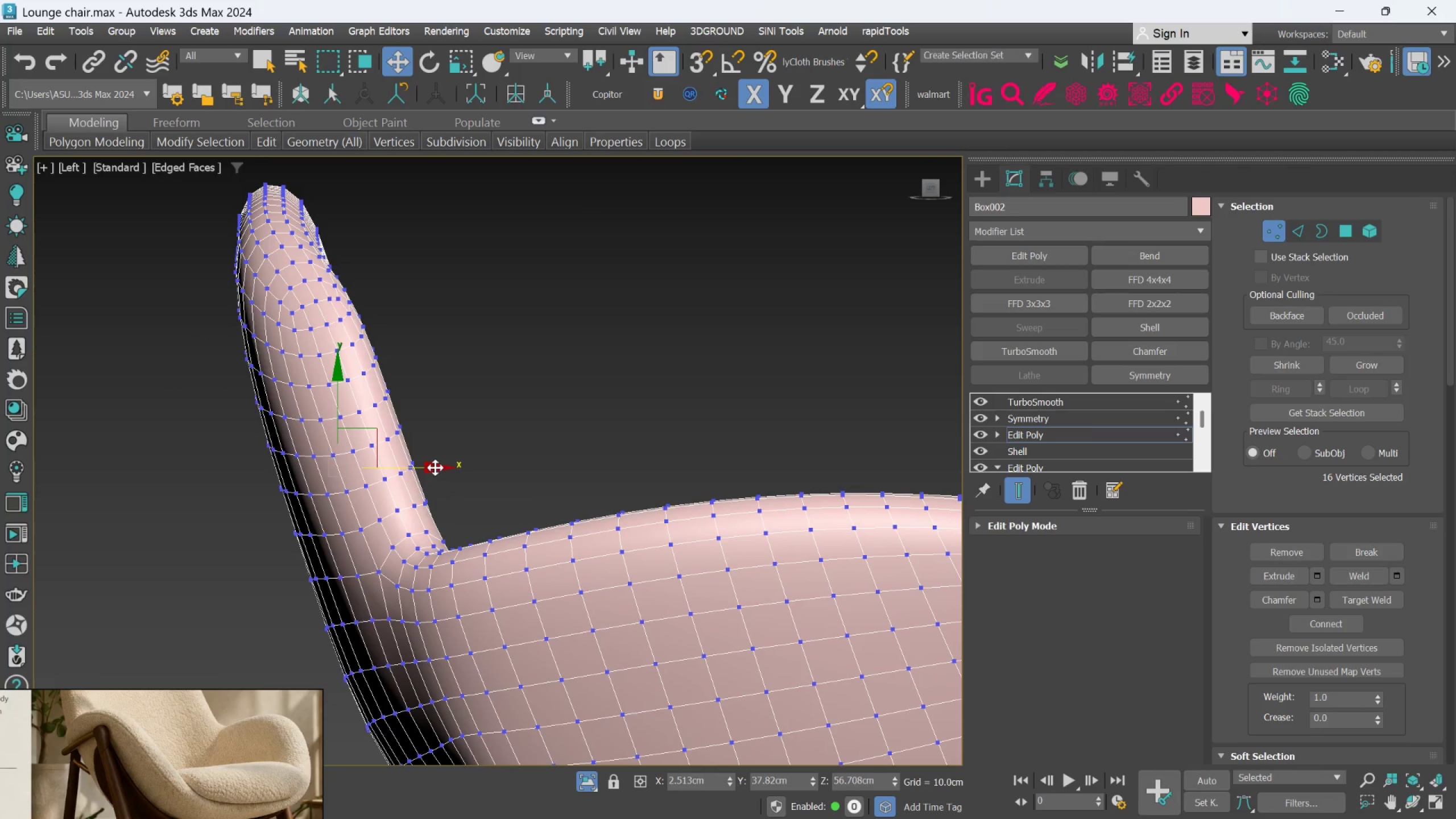 
left_click_drag(start_coordinate=[435, 467], to_coordinate=[432, 466])
 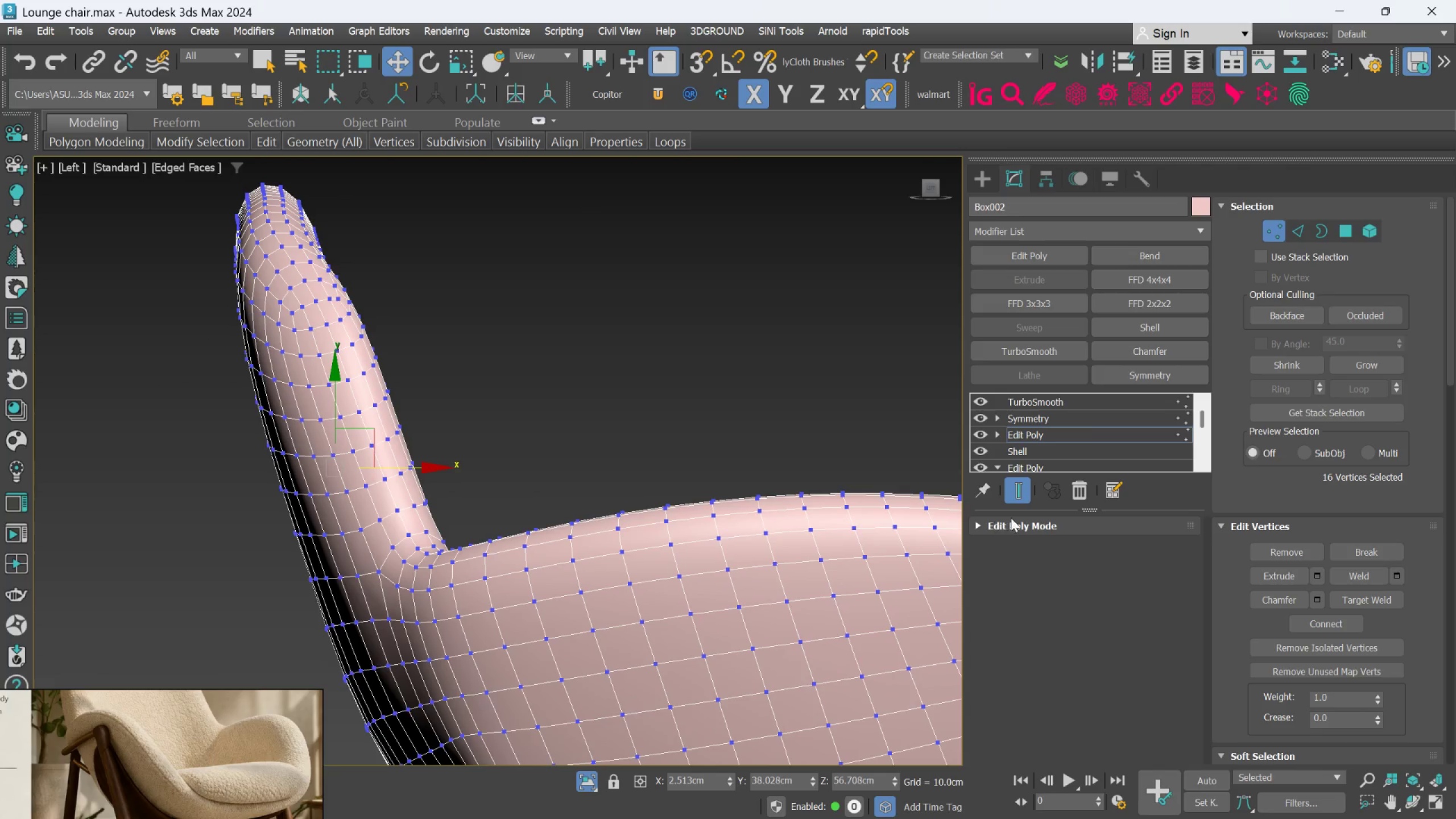 
left_click([1023, 502])
 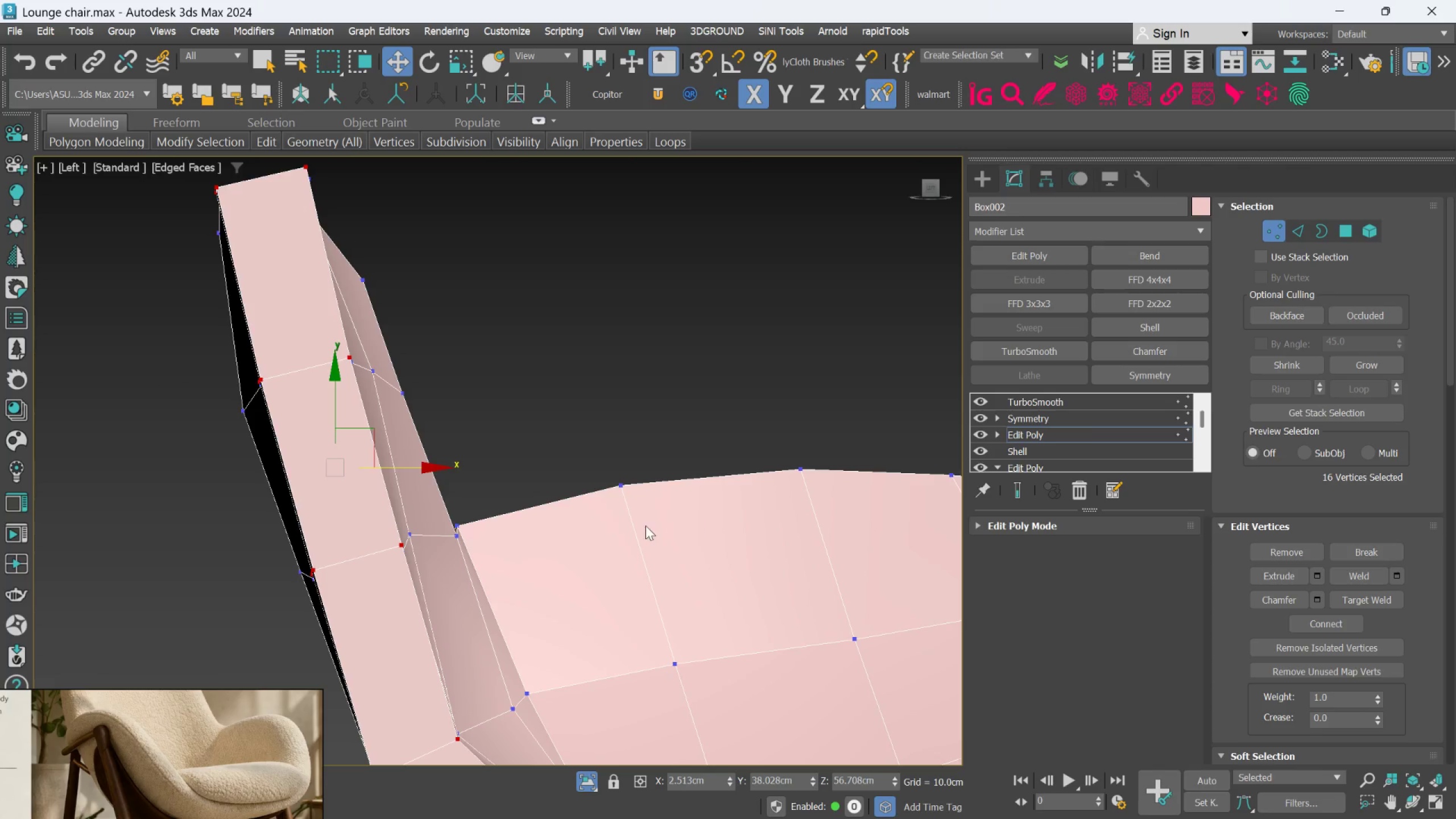 
scroll: coordinate [639, 532], scroll_direction: down, amount: 2.0
 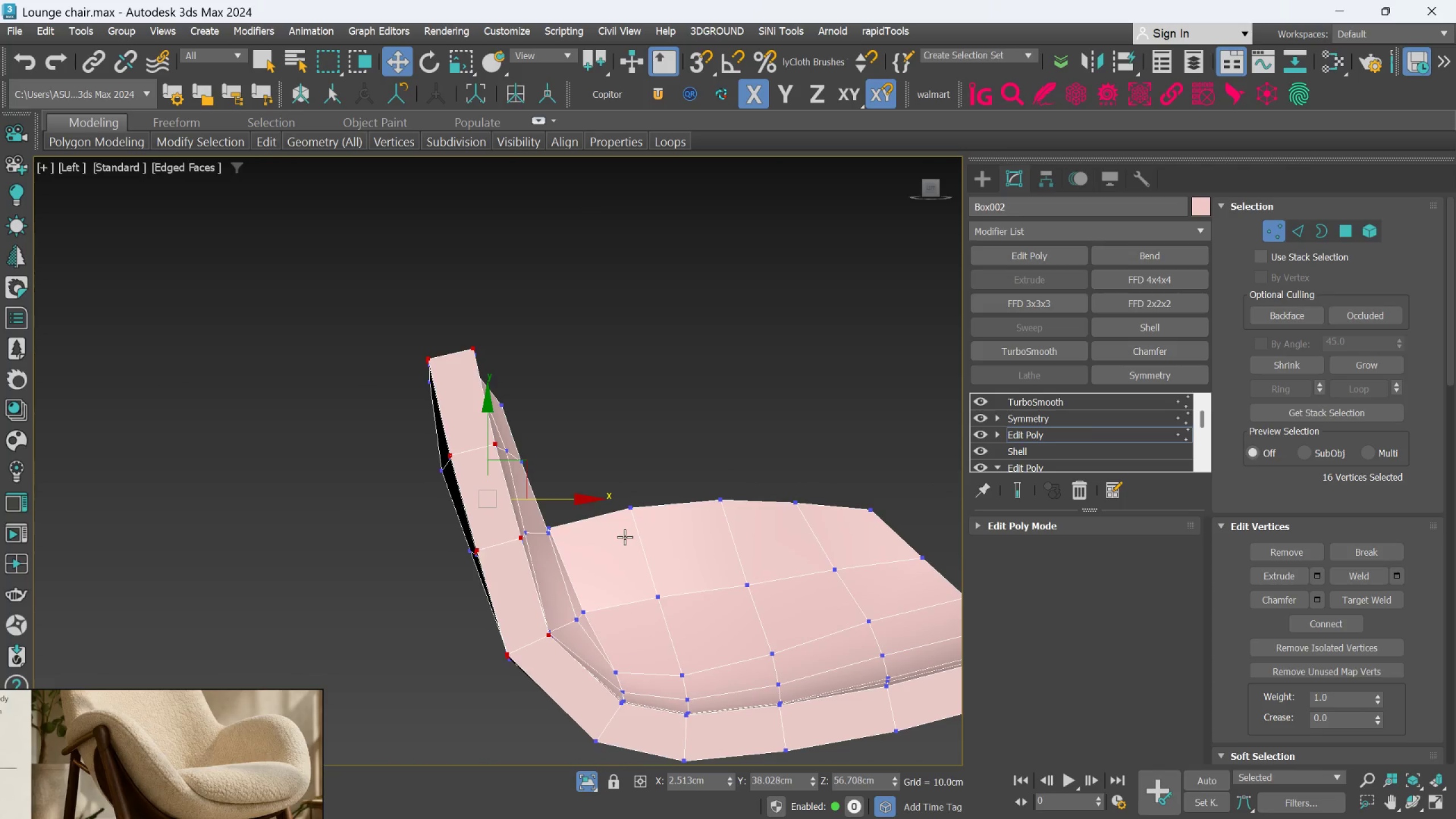 
hold_key(key=AltLeft, duration=0.62)
 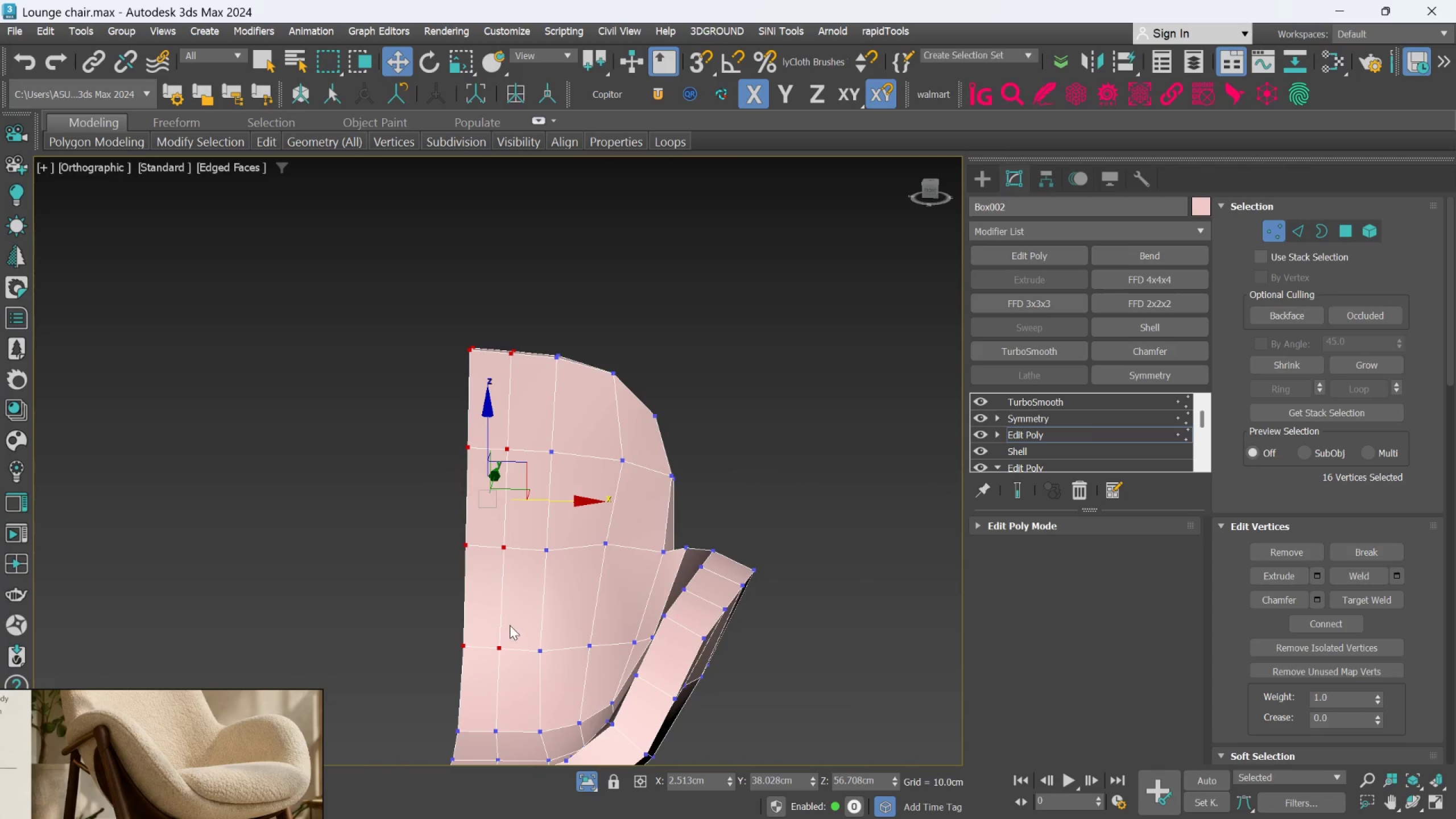 
hold_key(key=AltLeft, duration=1.53)
double_click([497, 542])
 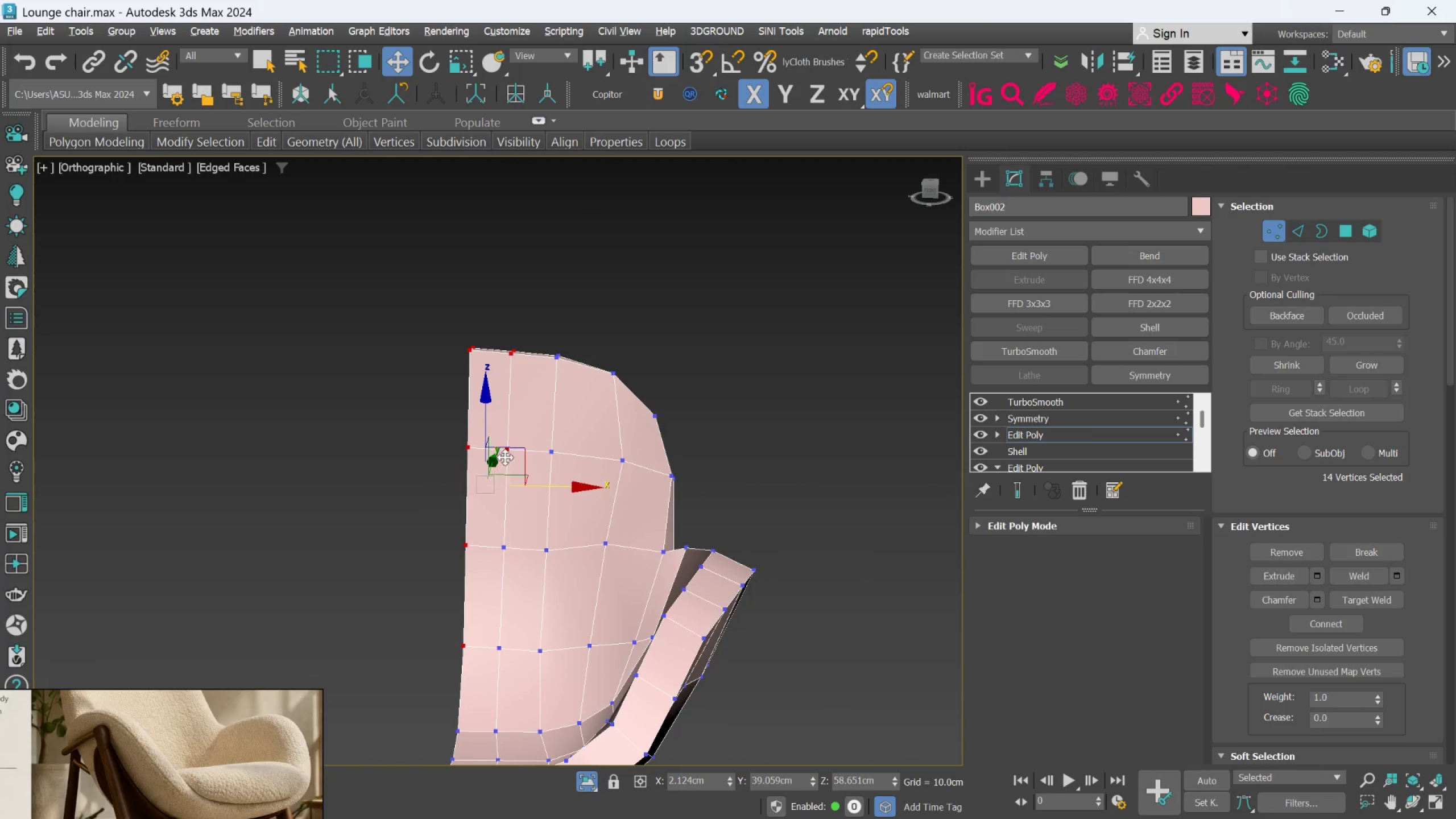 
left_click([511, 448])
 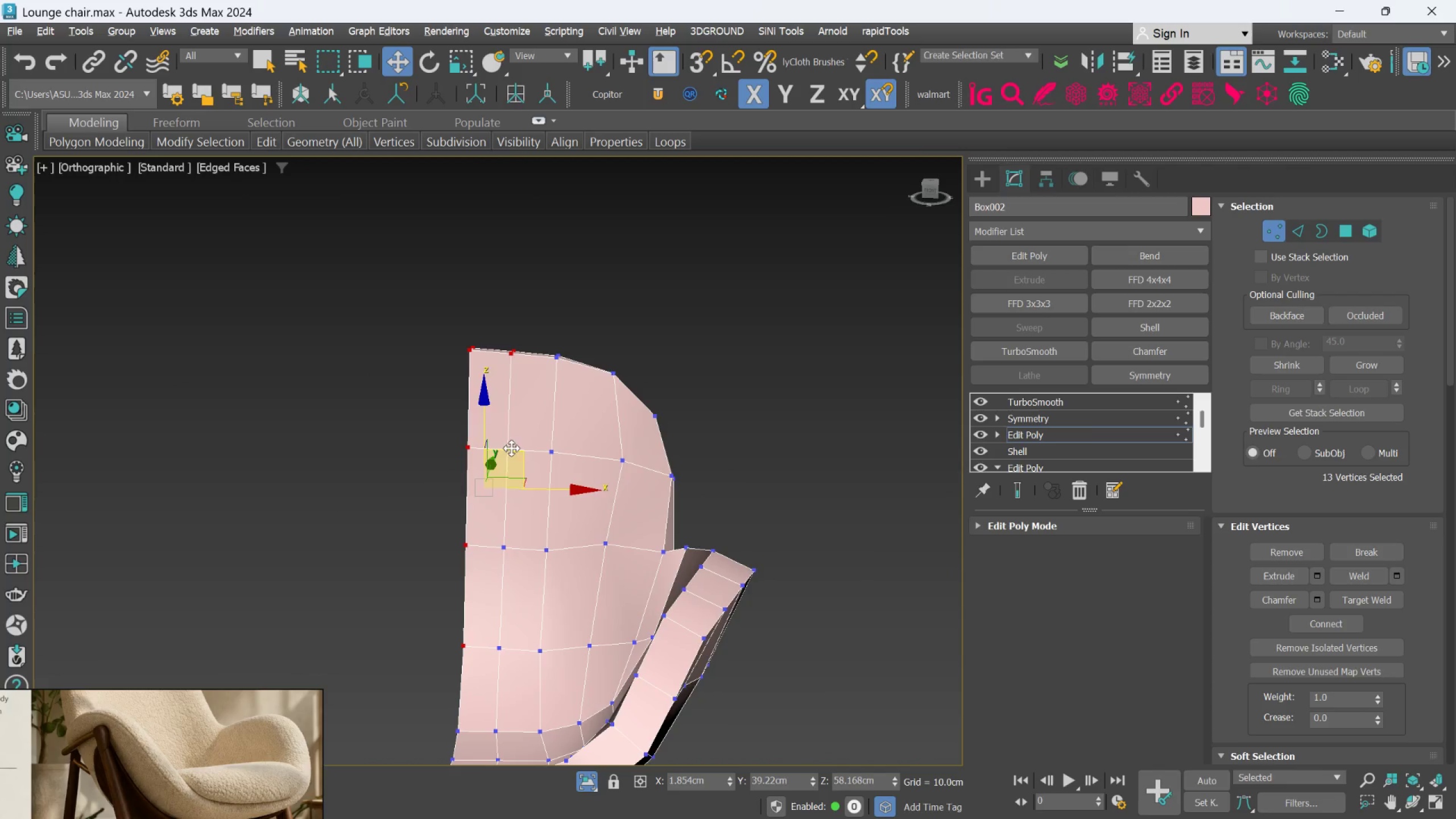 
hold_key(key=AltLeft, duration=0.77)
left_click([511, 363])
 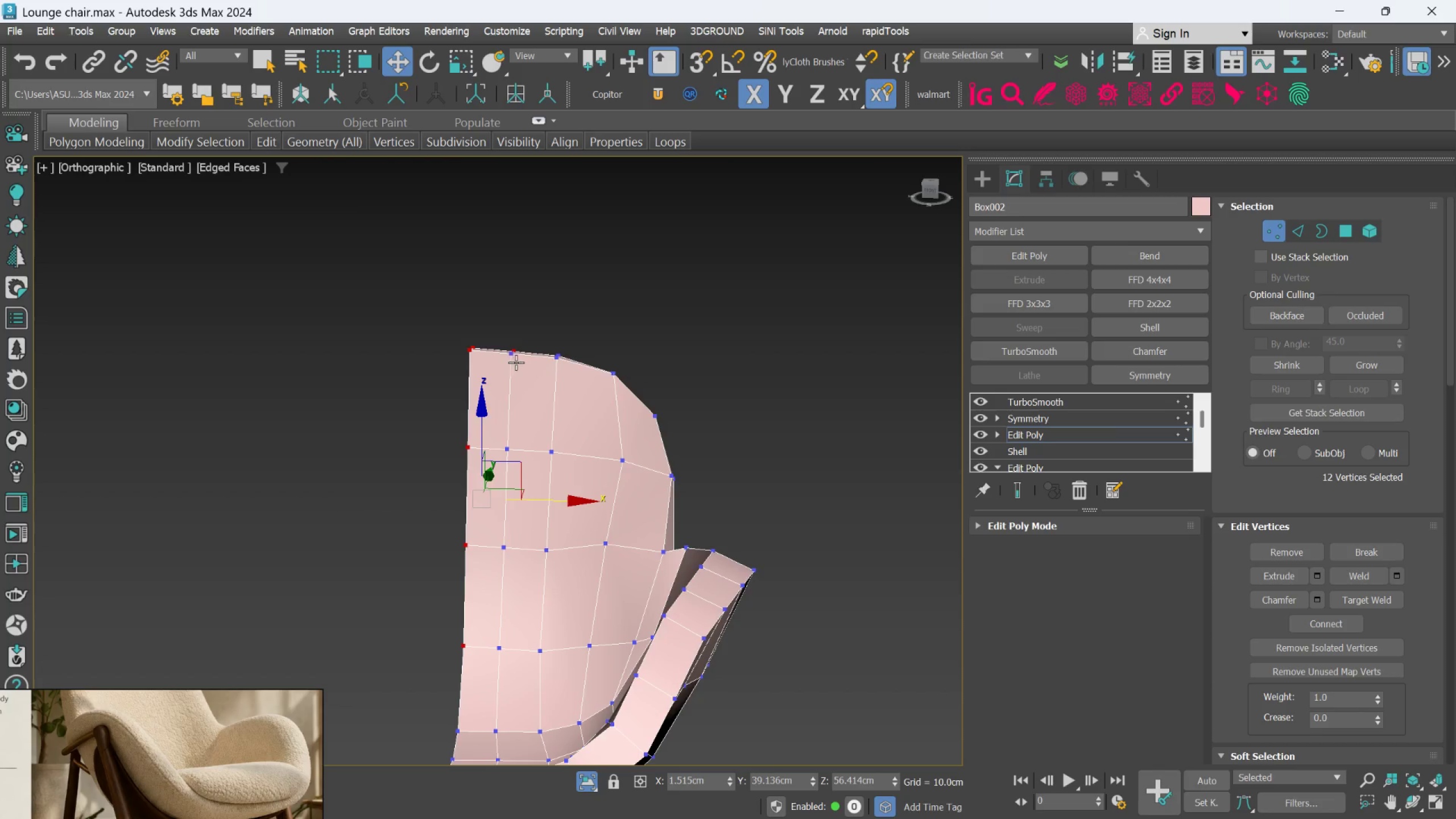 
hold_key(key=AltLeft, duration=0.58)
 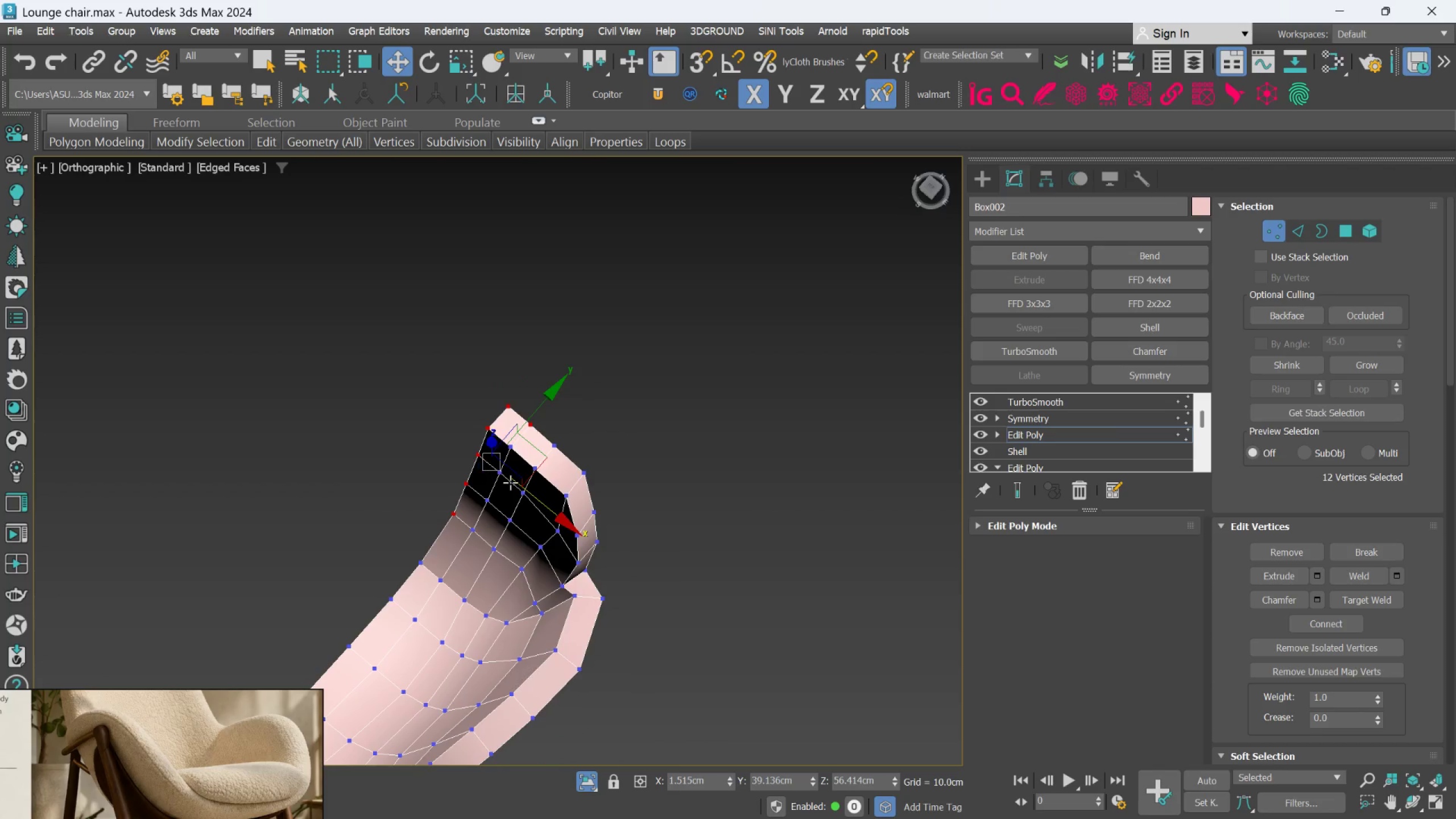 
scroll: coordinate [516, 373], scroll_direction: down, amount: 1.0
 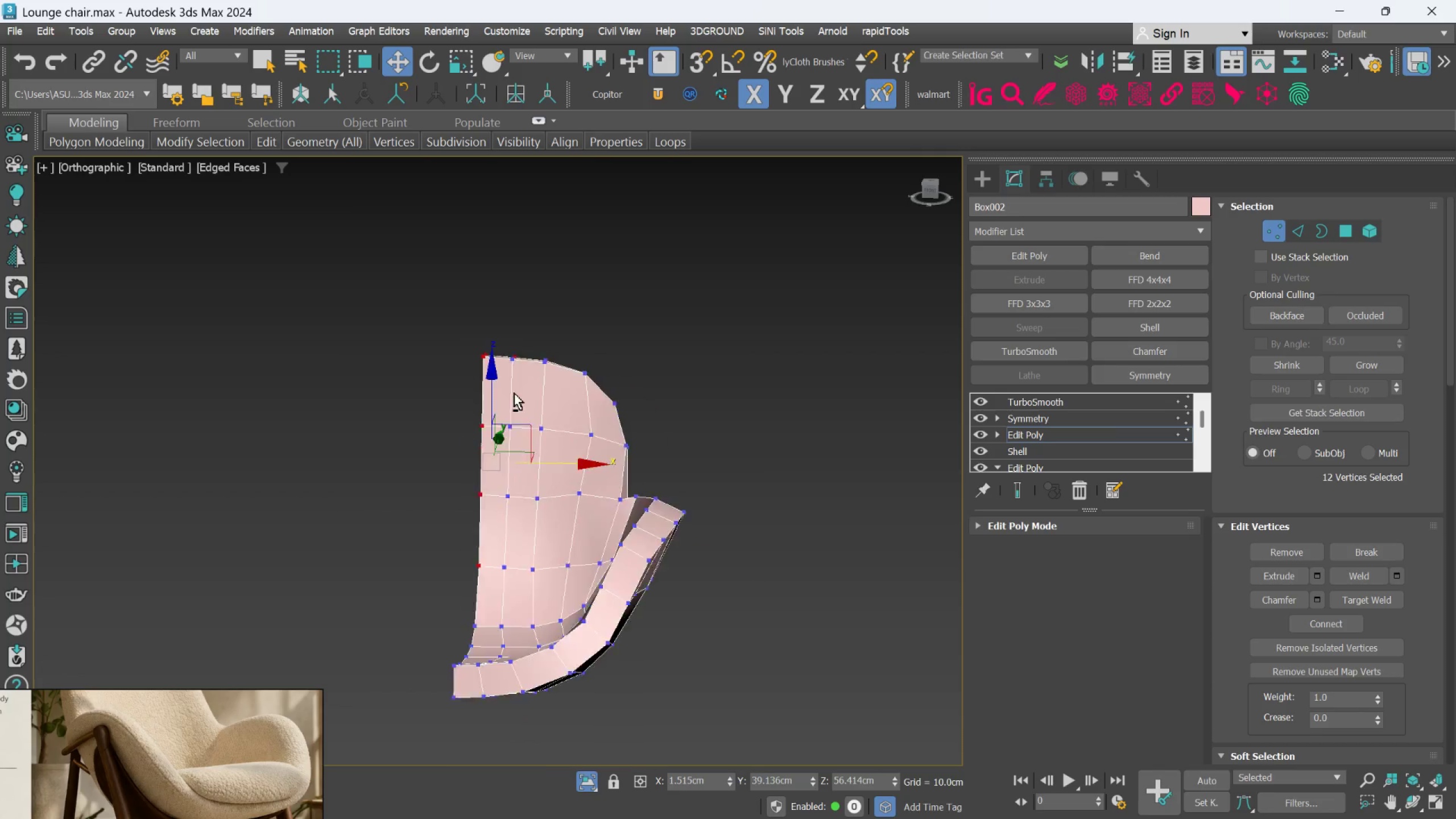 
scroll: coordinate [510, 482], scroll_direction: up, amount: 1.0
 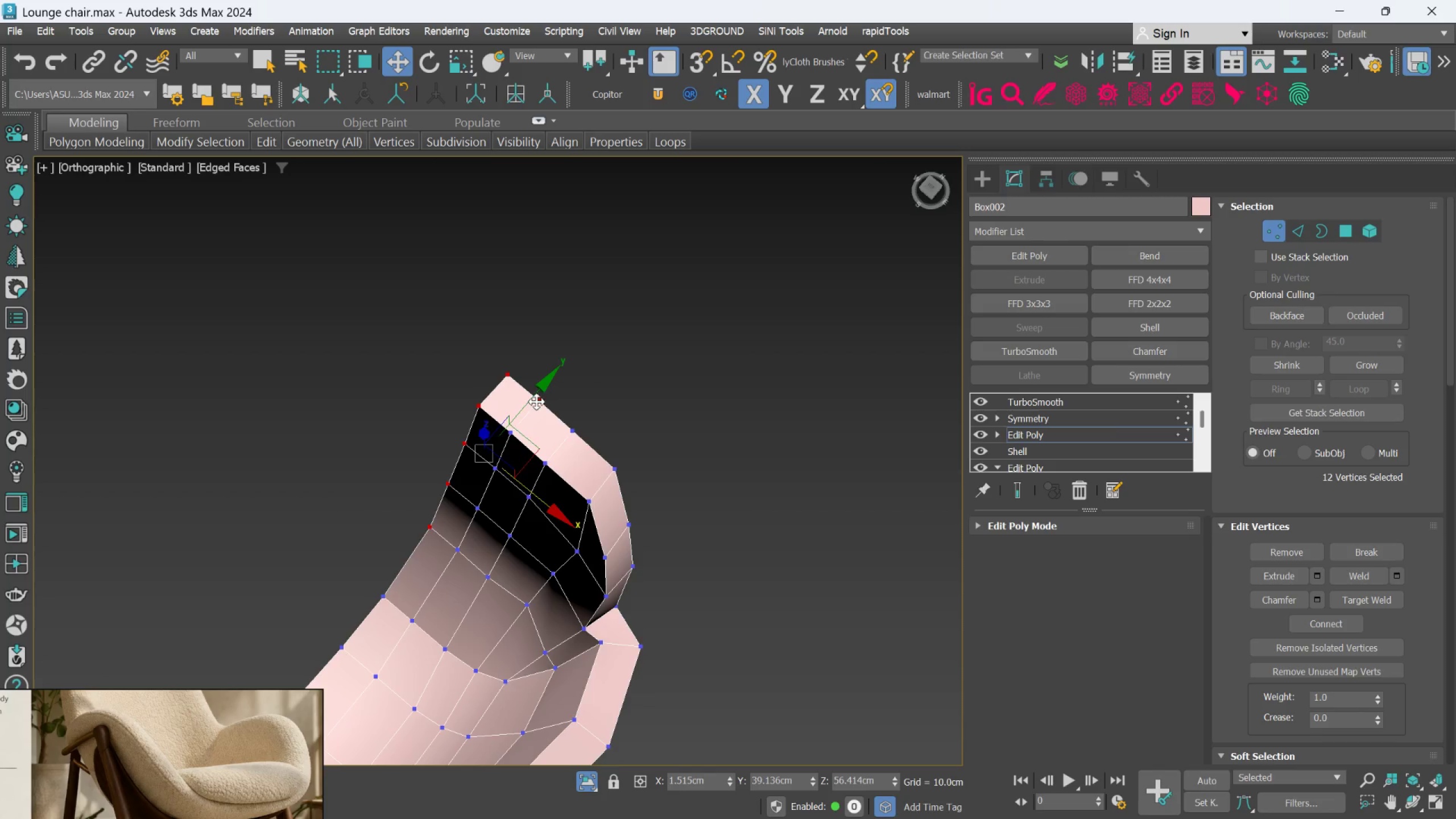 
hold_key(key=AltLeft, duration=0.38)
left_click([540, 400])
 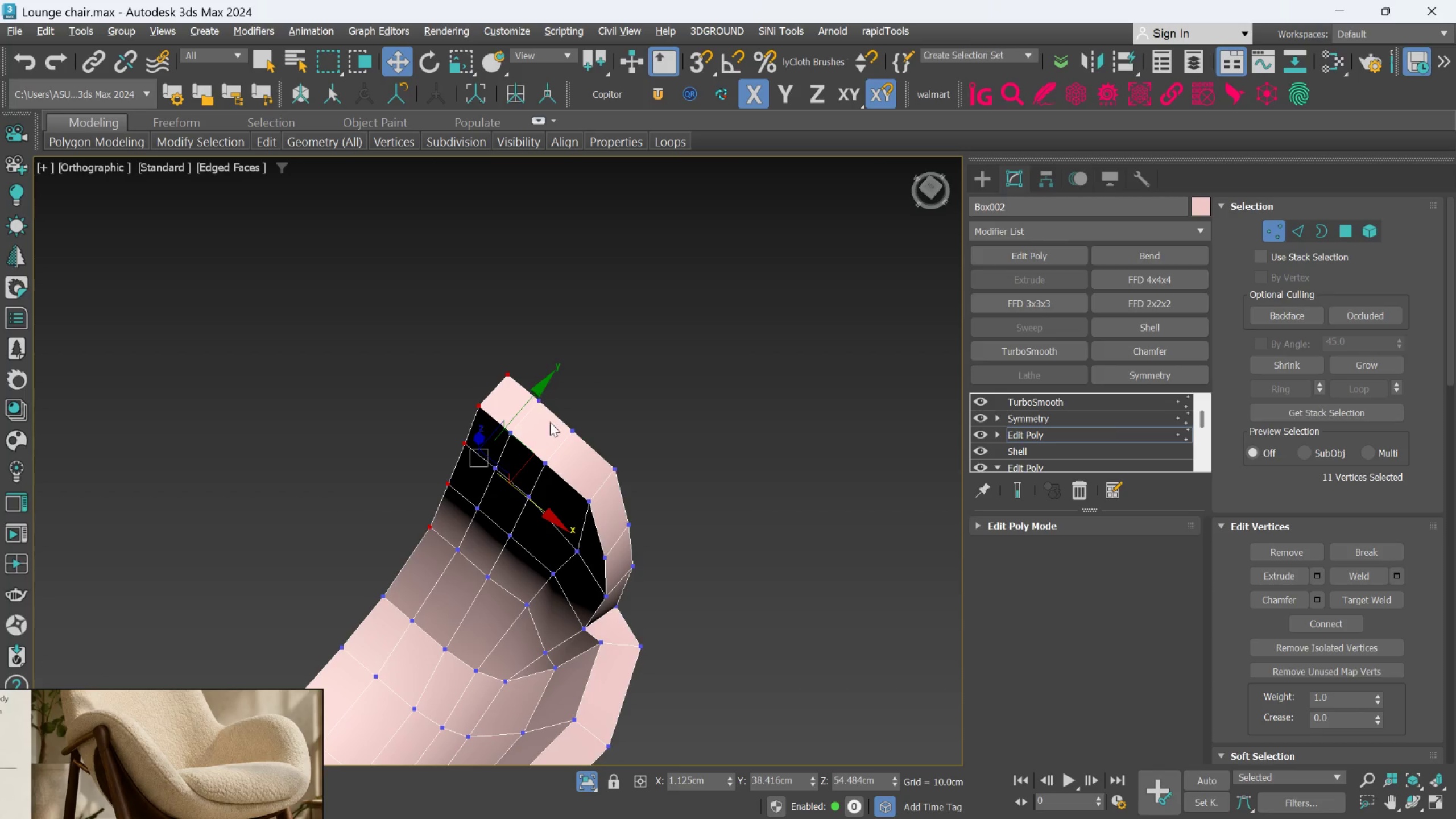 
hold_key(key=AltLeft, duration=0.75)
 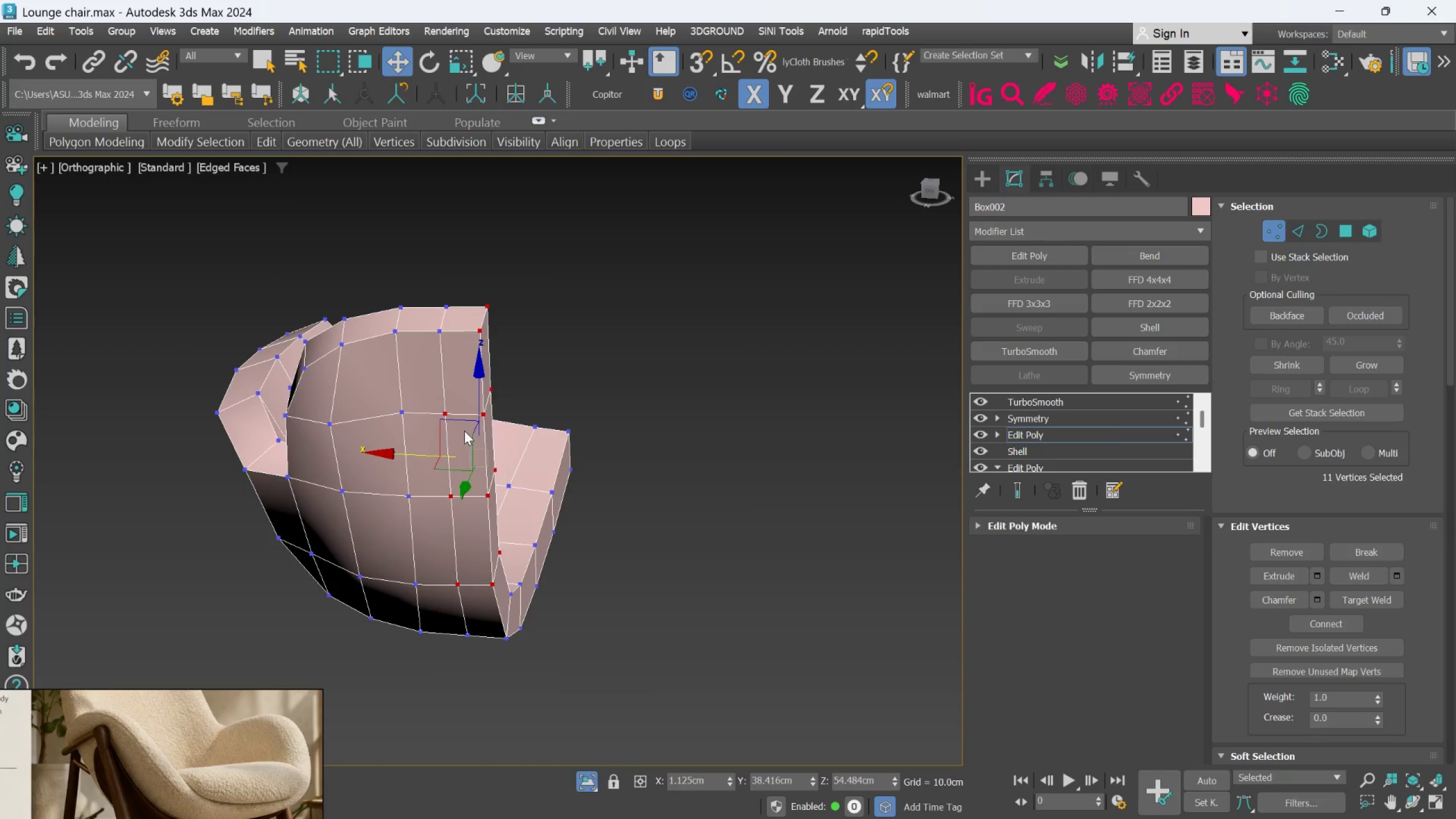 
hold_key(key=AltLeft, duration=1.5)
left_click([442, 405])
 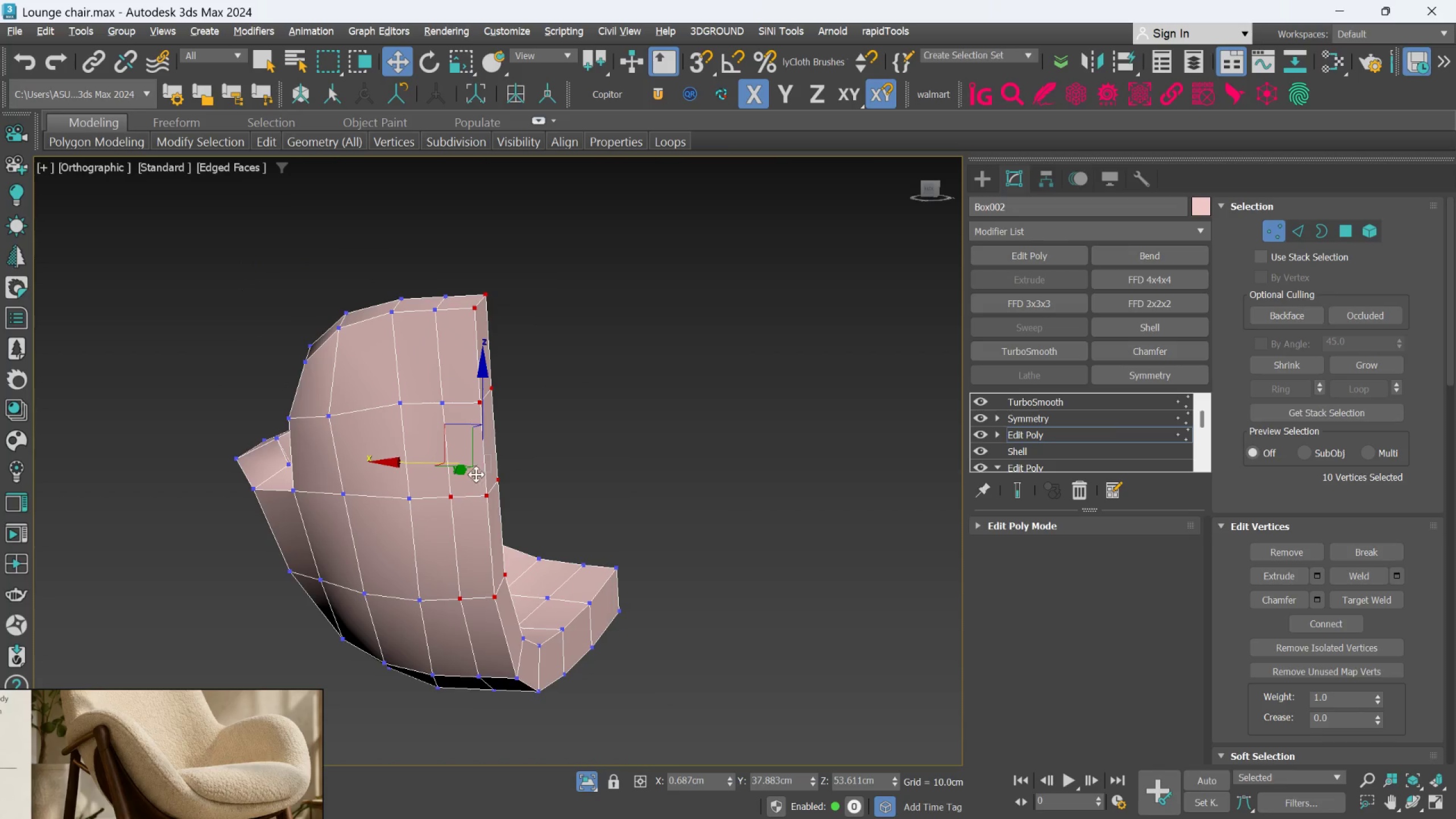 
hold_key(key=AltLeft, duration=1.3)
left_click([458, 499])
 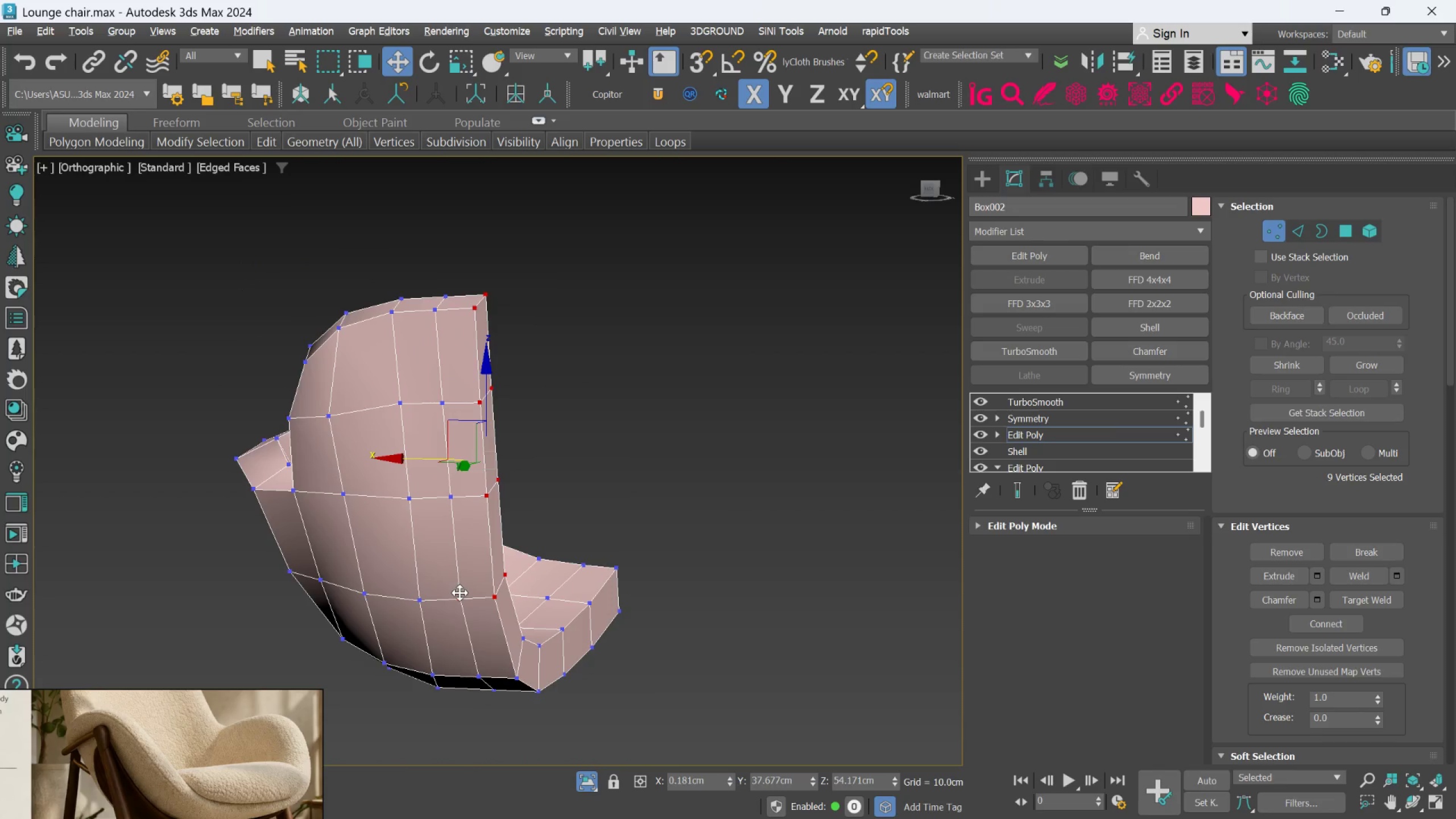 
left_click([458, 593])
 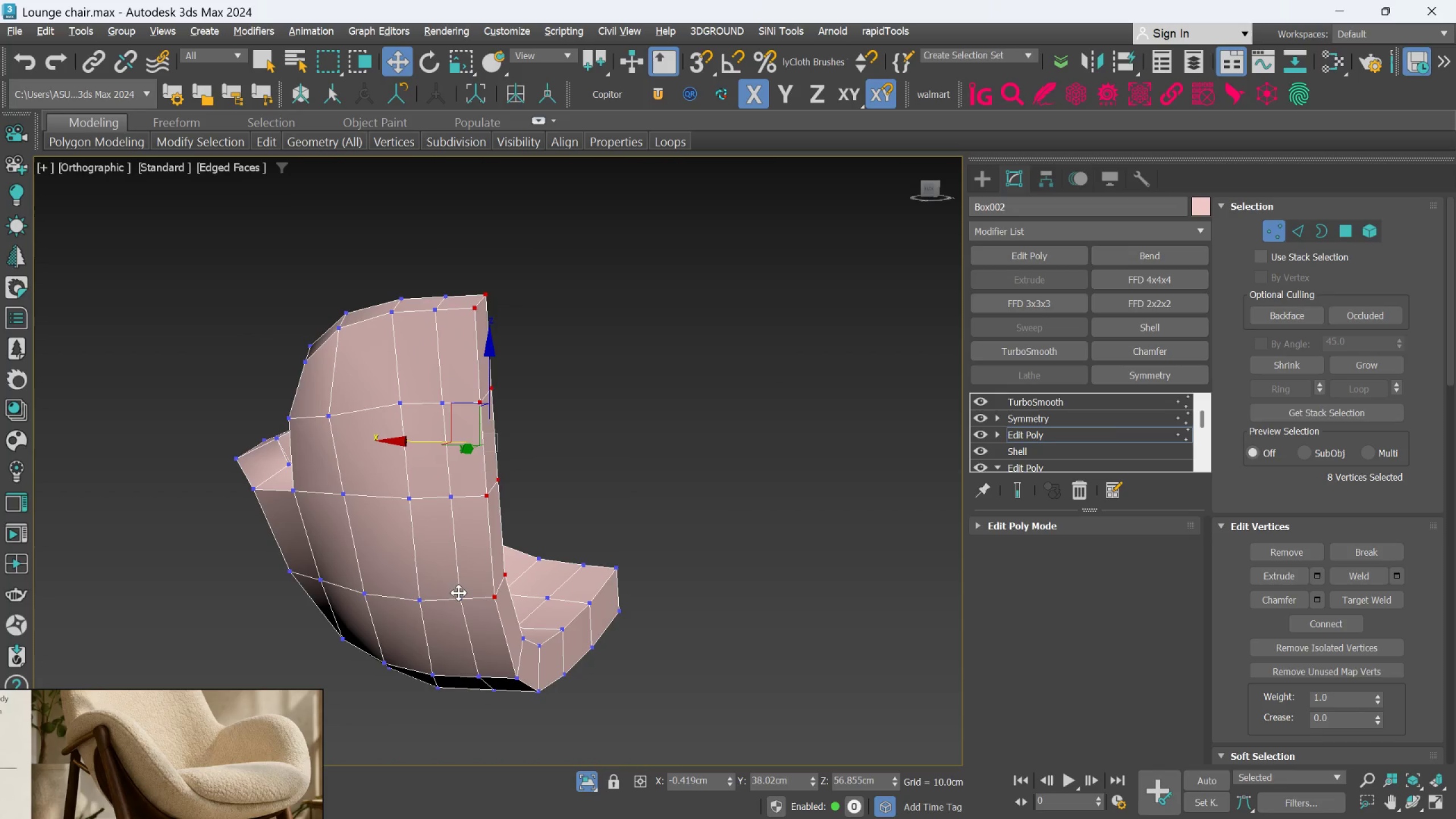 
hold_key(key=AltLeft, duration=0.94)
 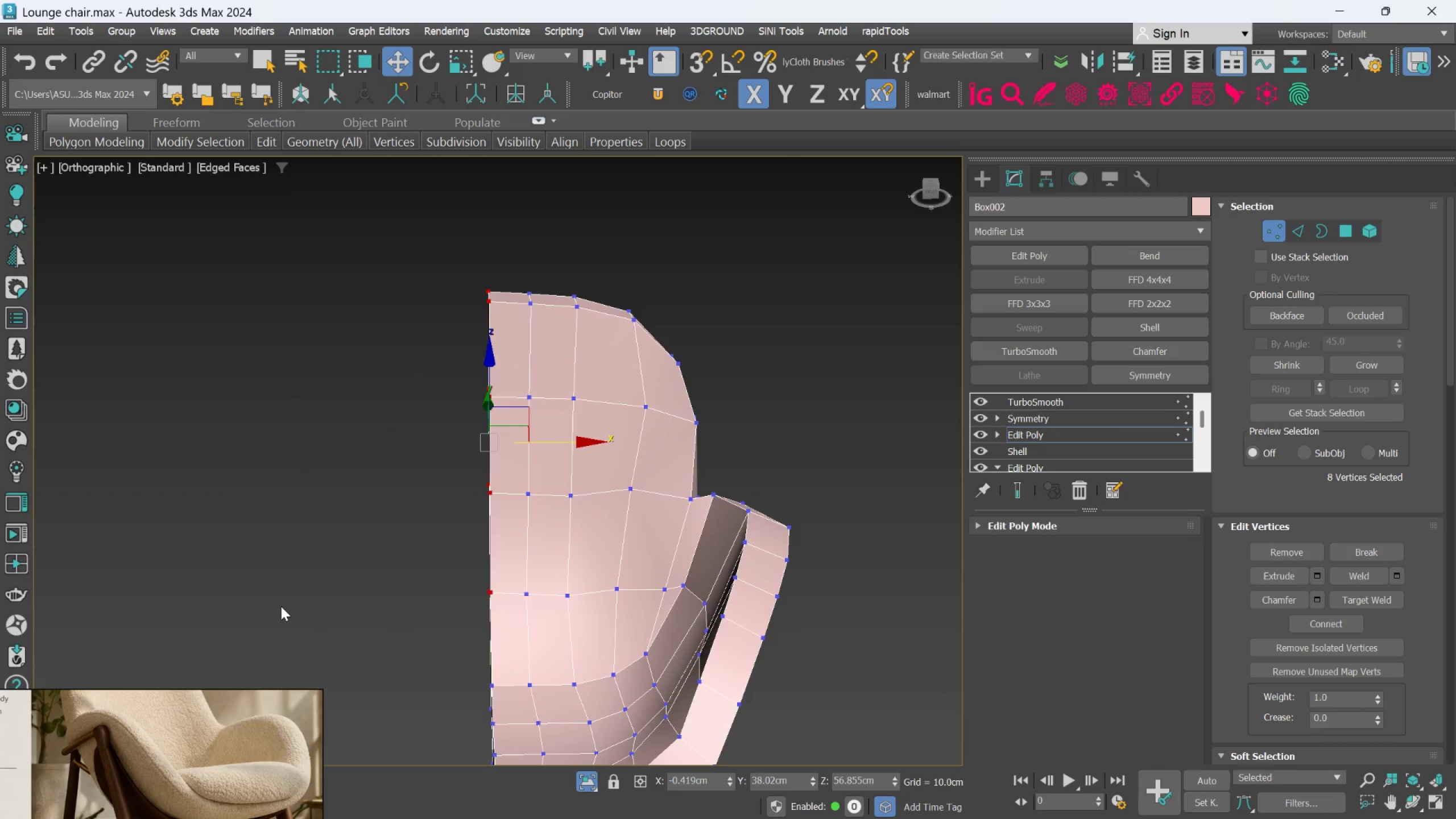 
key(L)
 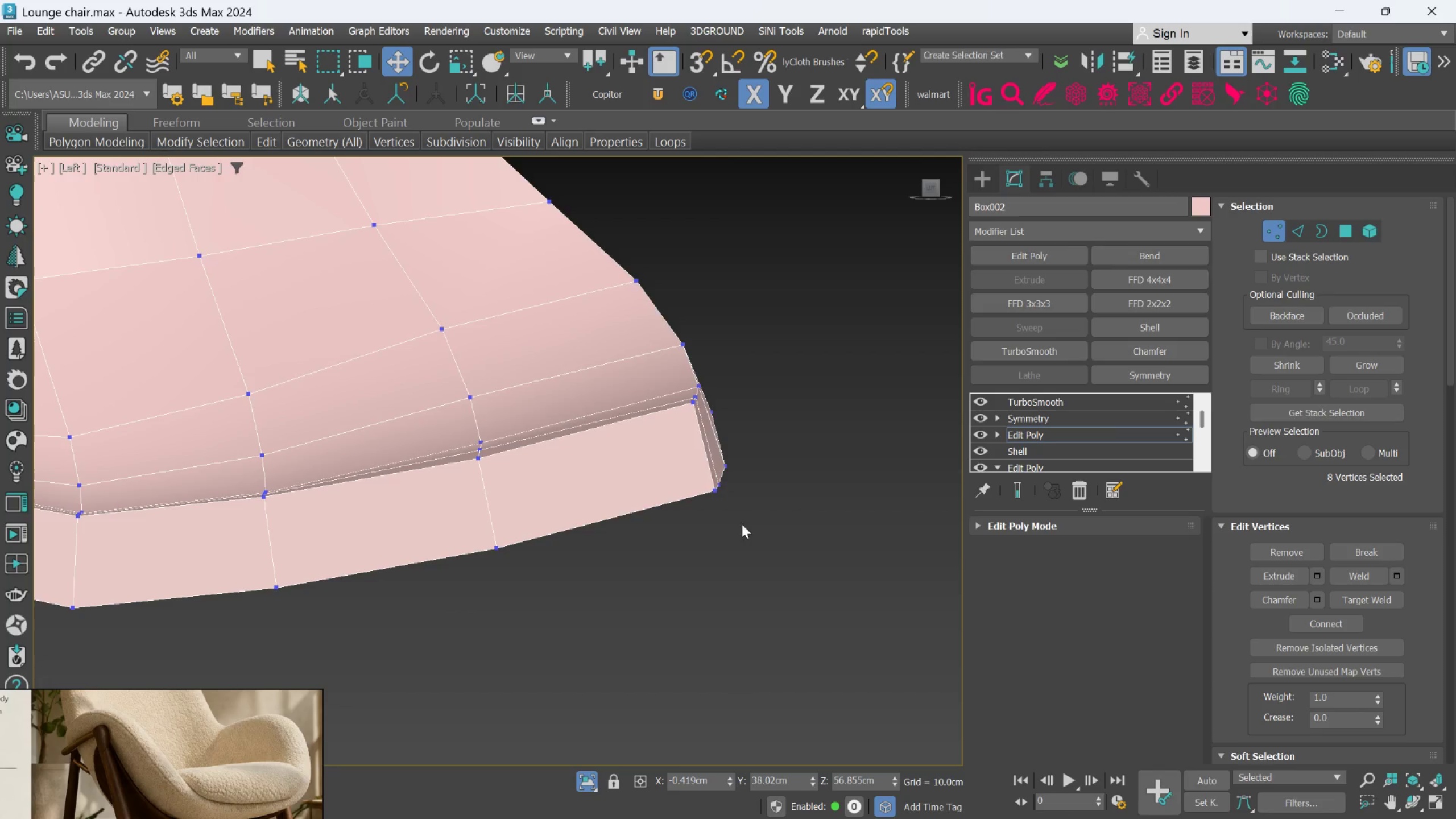 
scroll: coordinate [805, 508], scroll_direction: down, amount: 4.0
 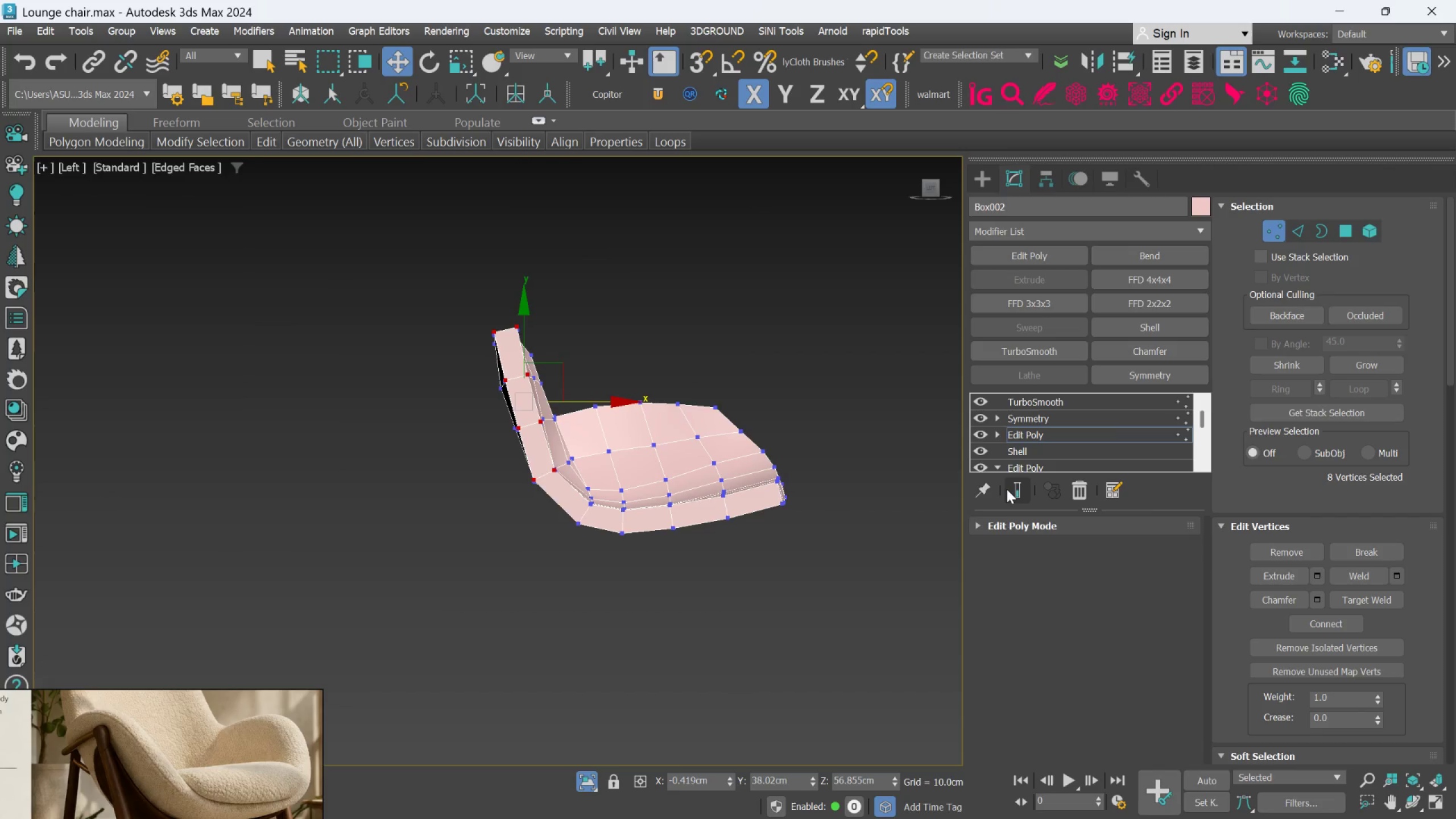 
left_click([1010, 488])
 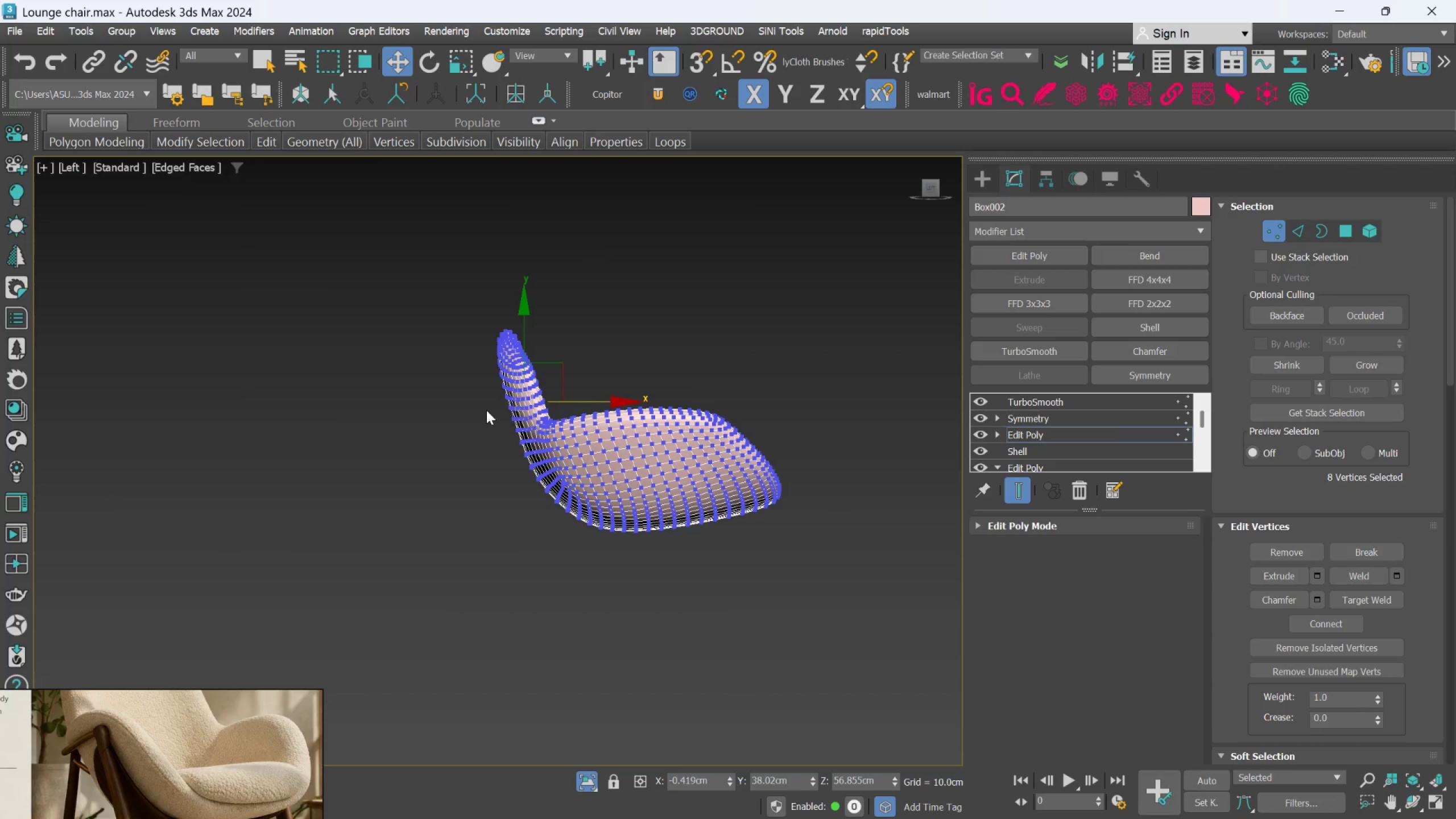 
scroll: coordinate [475, 389], scroll_direction: up, amount: 2.0
 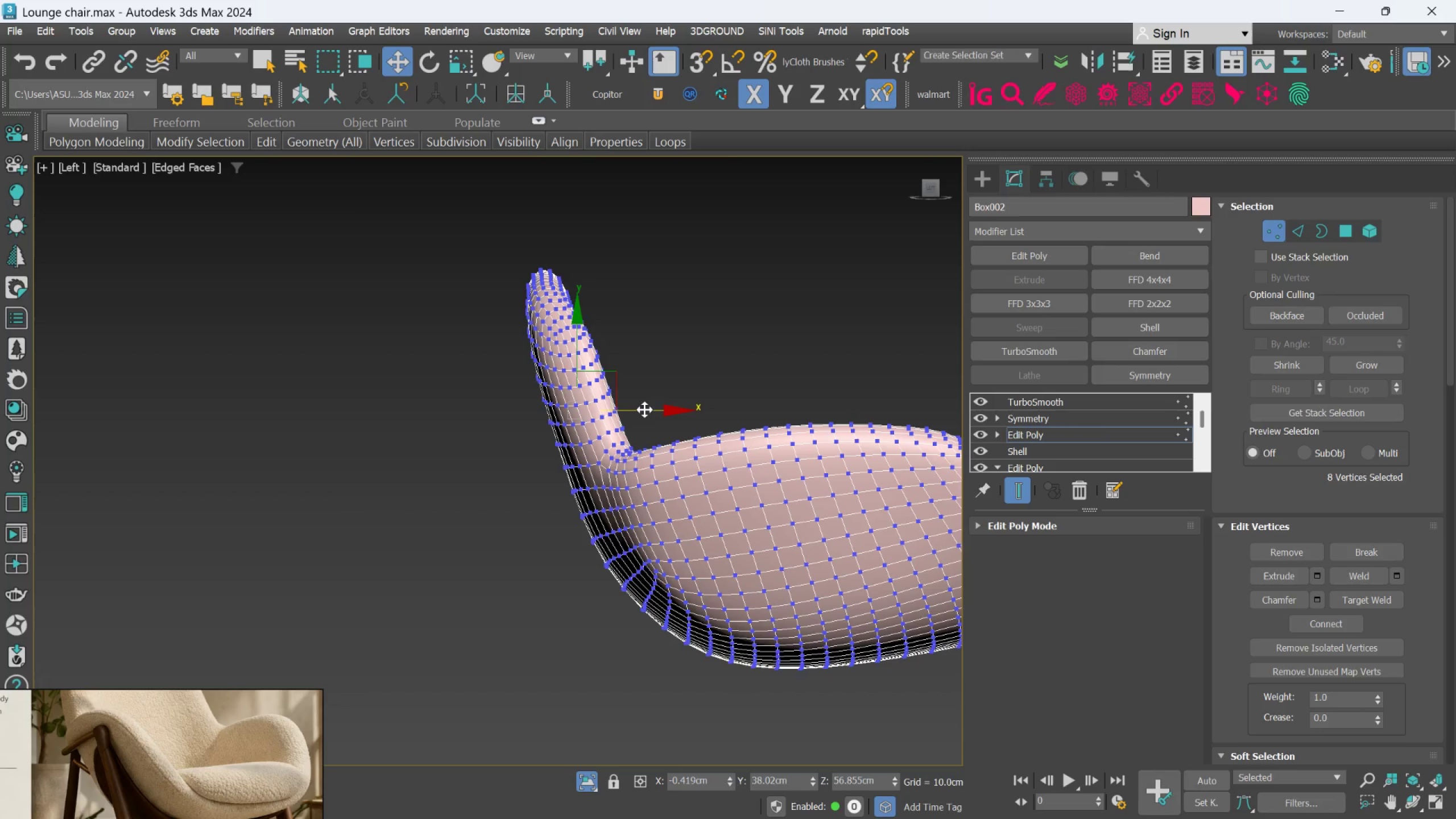 
left_click_drag(start_coordinate=[644, 410], to_coordinate=[642, 410])
 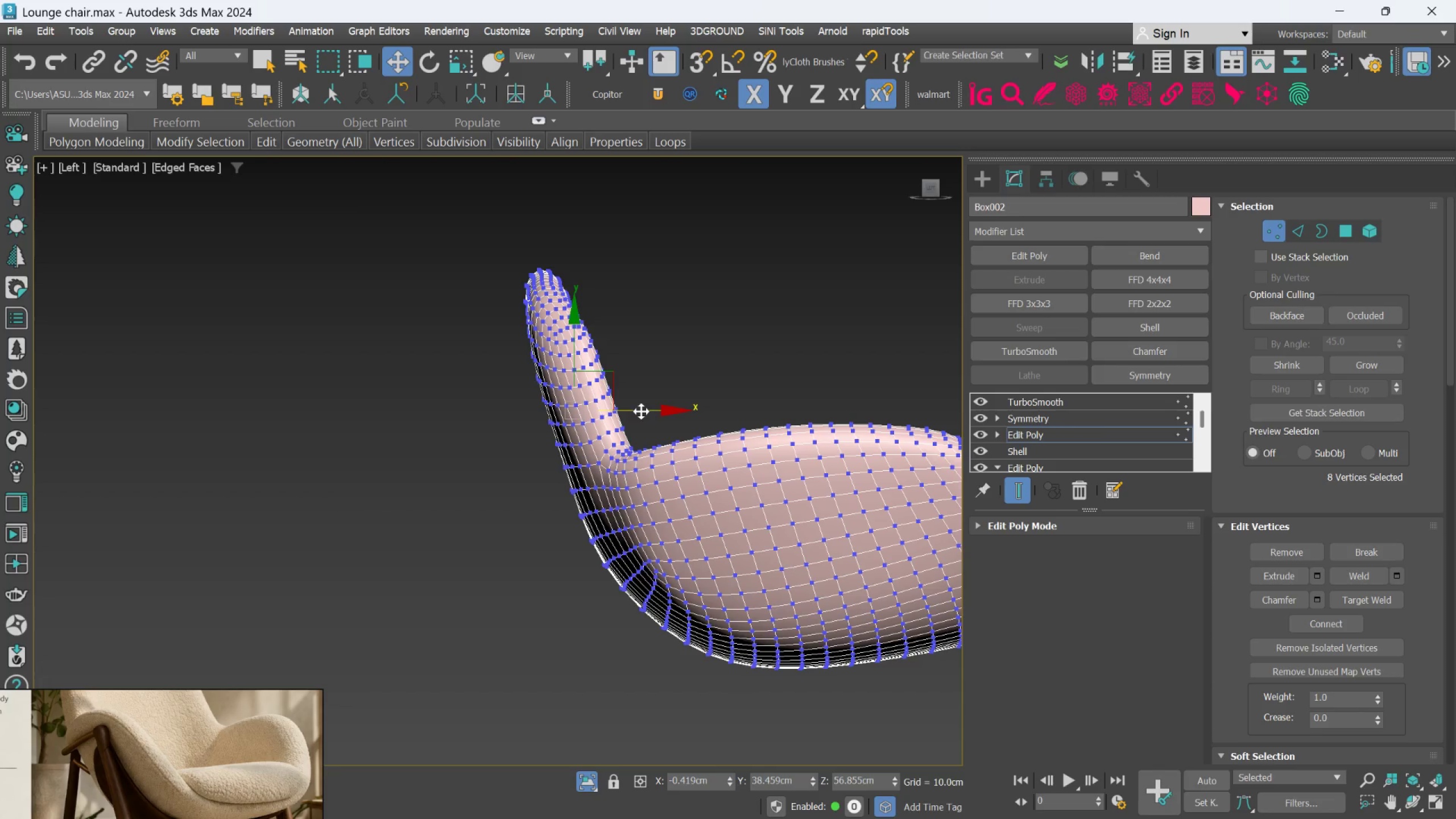 
hold_key(key=AltLeft, duration=0.59)
 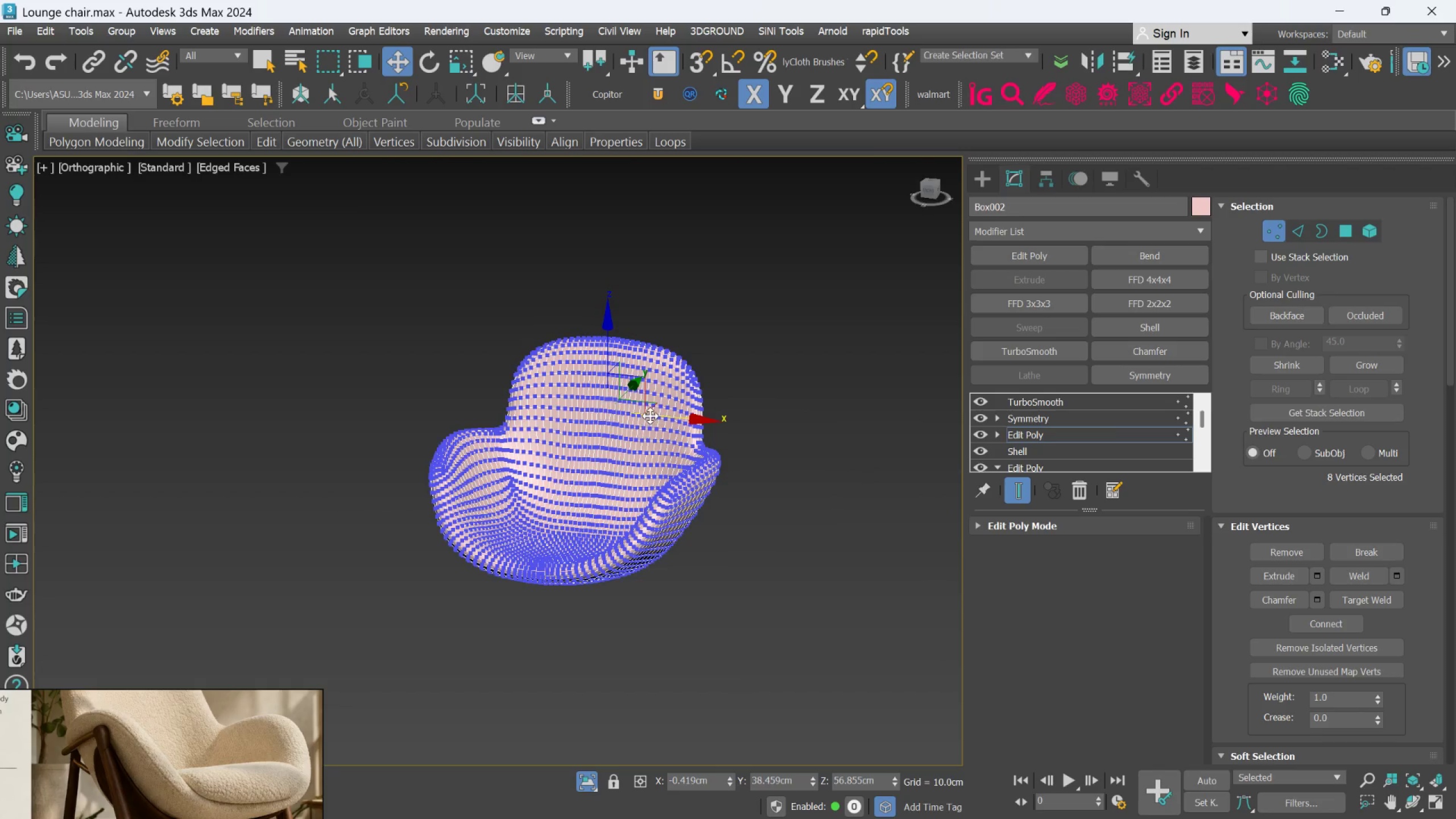 
scroll: coordinate [641, 411], scroll_direction: down, amount: 2.0
 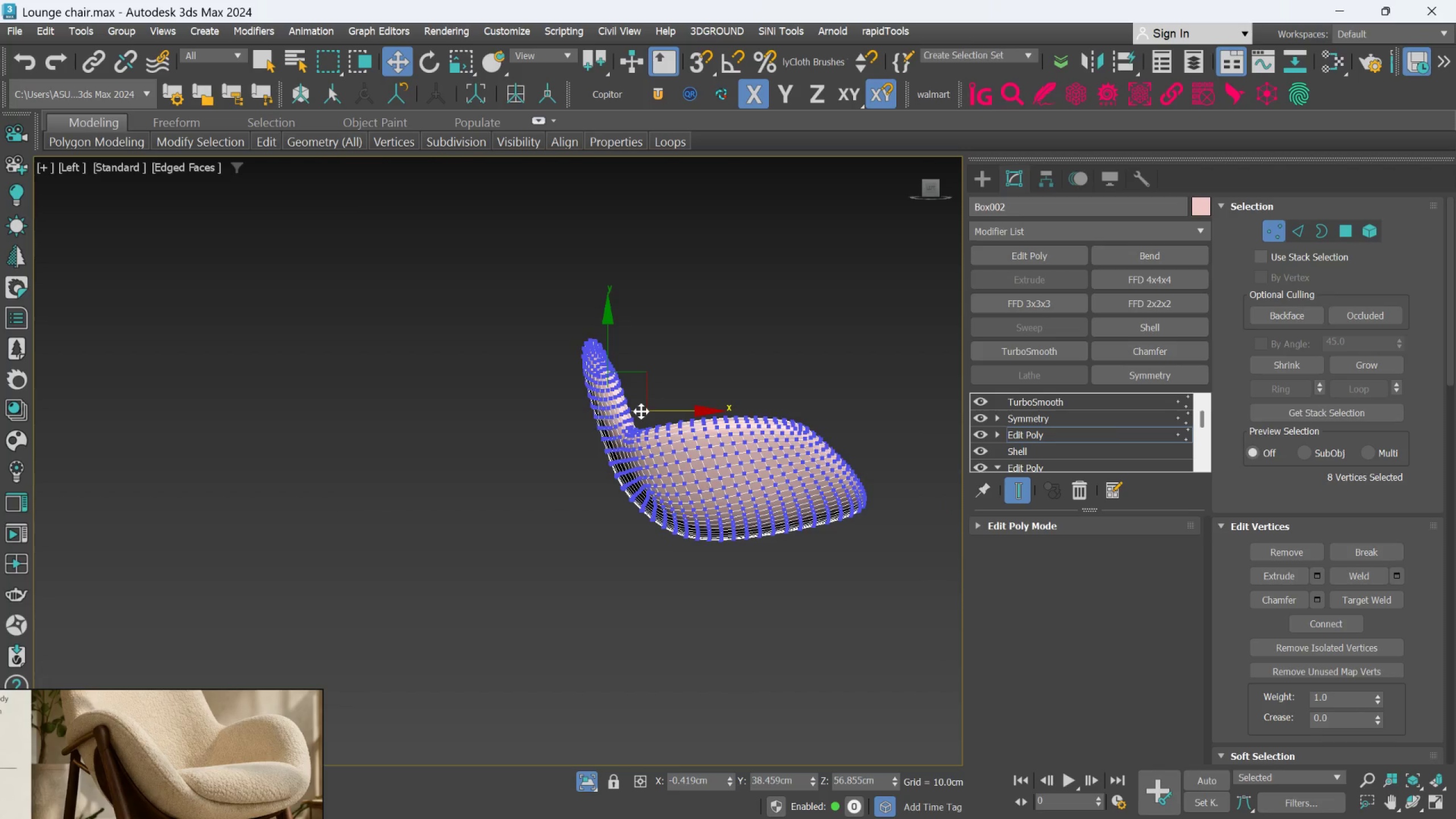 
hold_key(key=AltLeft, duration=0.97)
 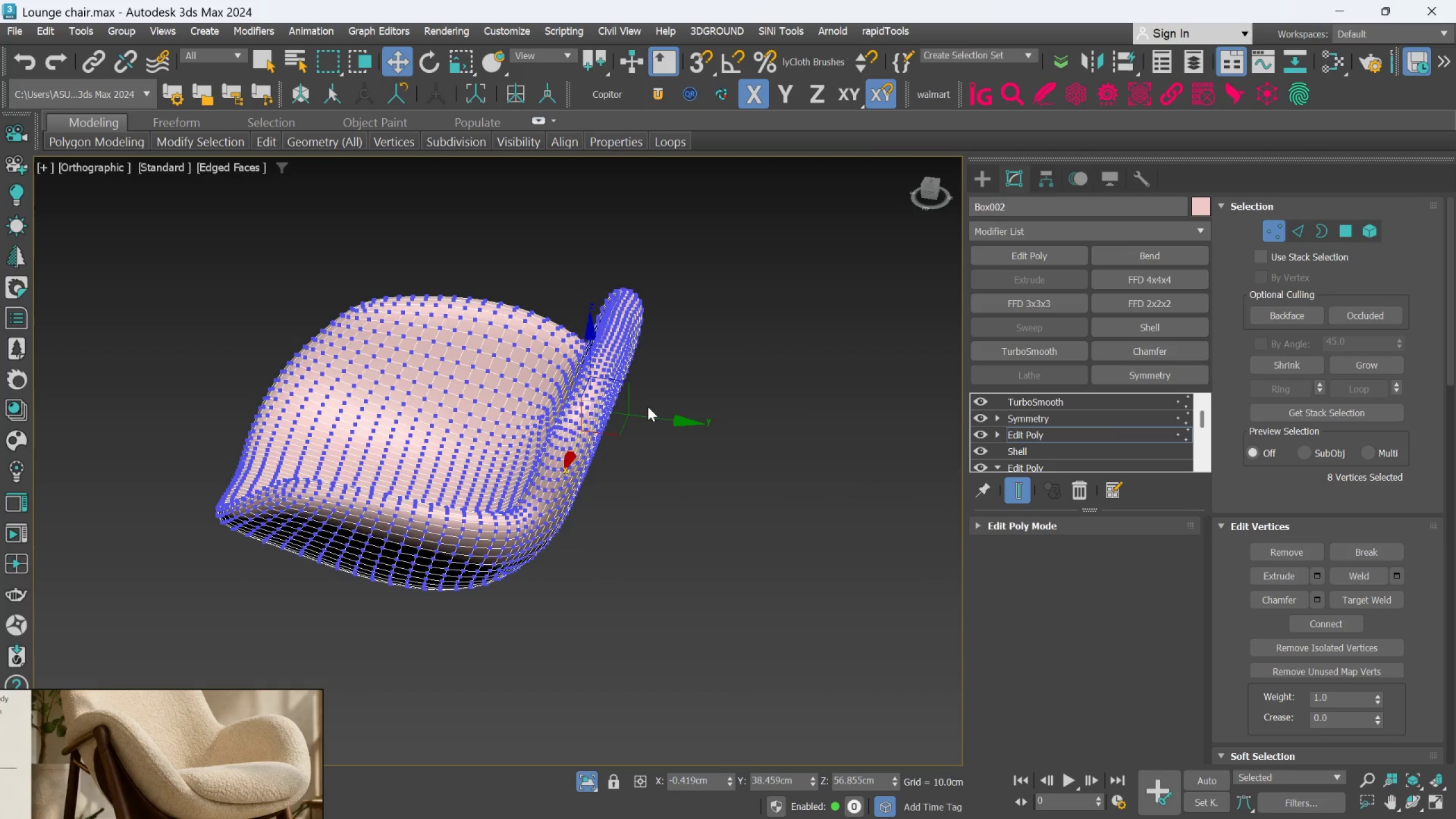 
scroll: coordinate [650, 413], scroll_direction: up, amount: 1.0
 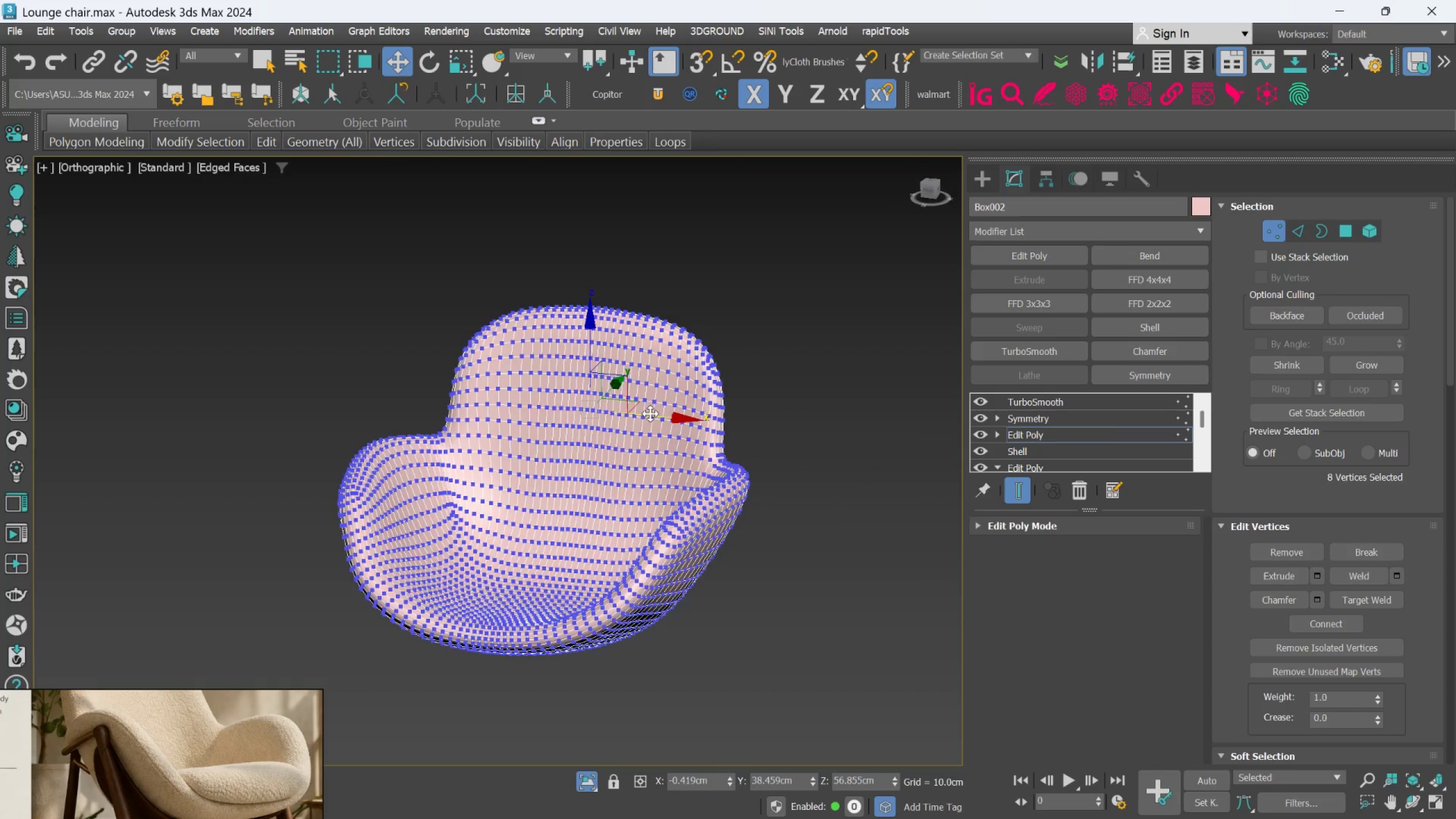 
hold_key(key=AltLeft, duration=0.62)
 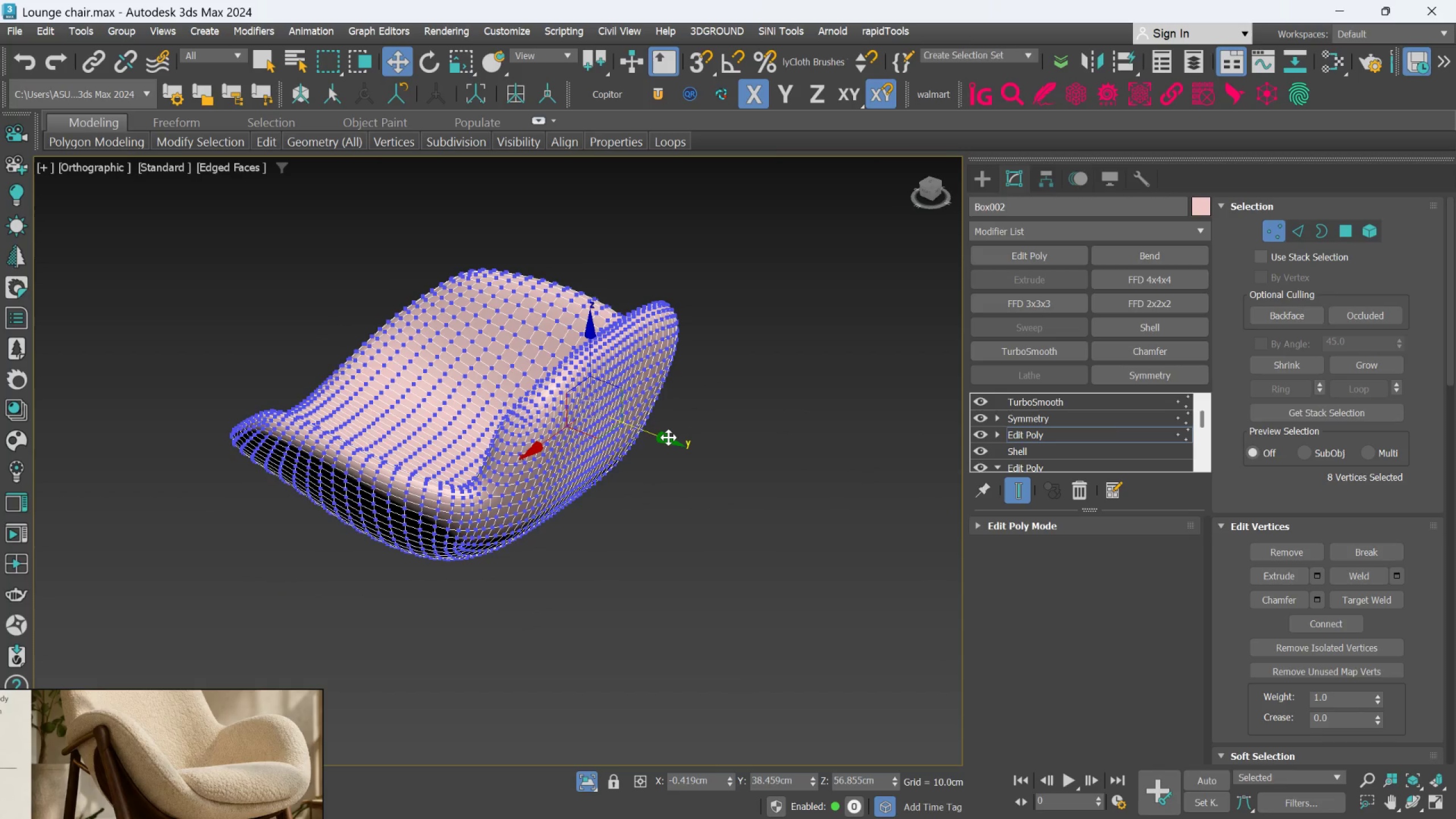 
left_click_drag(start_coordinate=[668, 437], to_coordinate=[675, 445])
 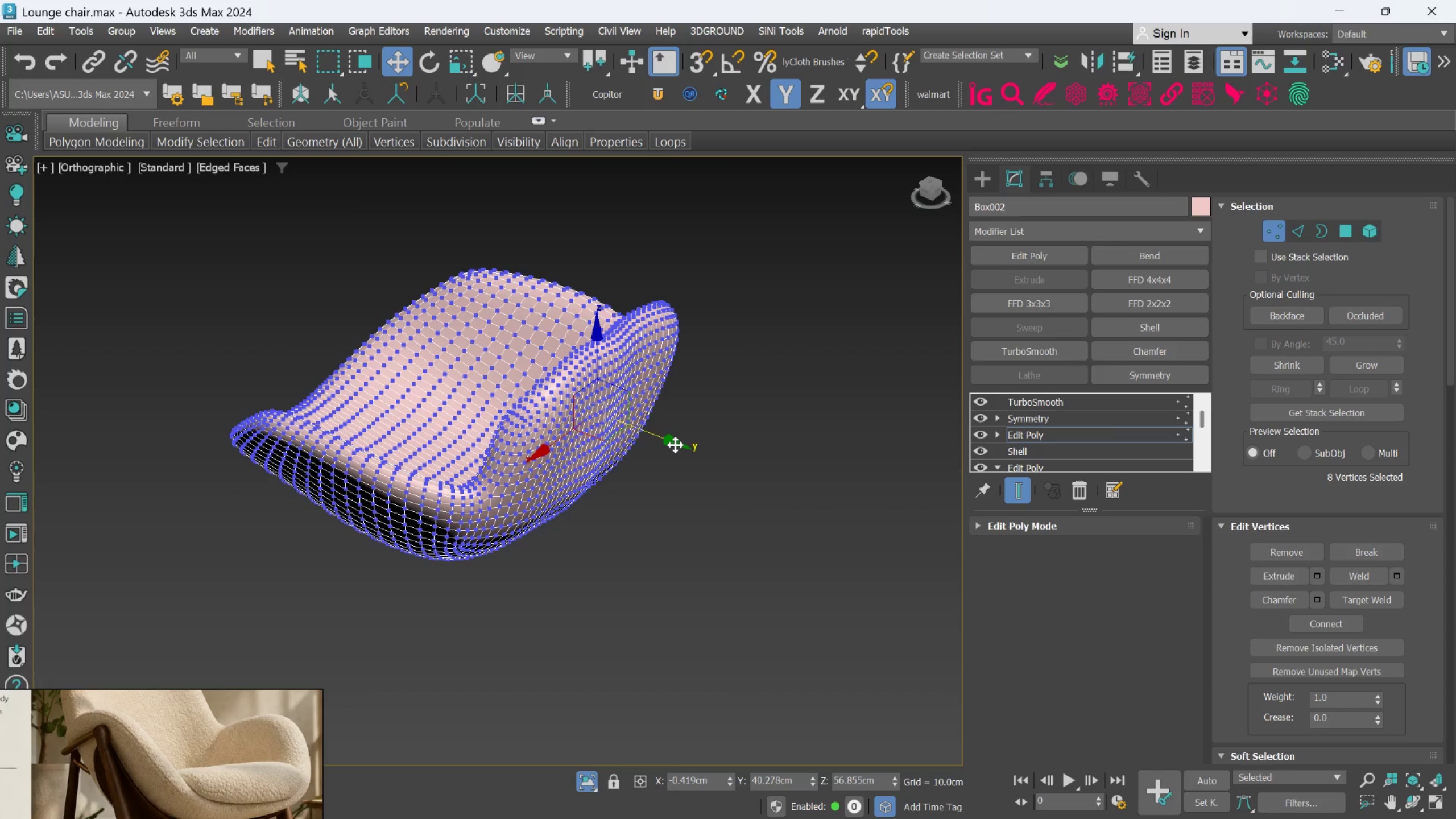 
key(Control+Z)
 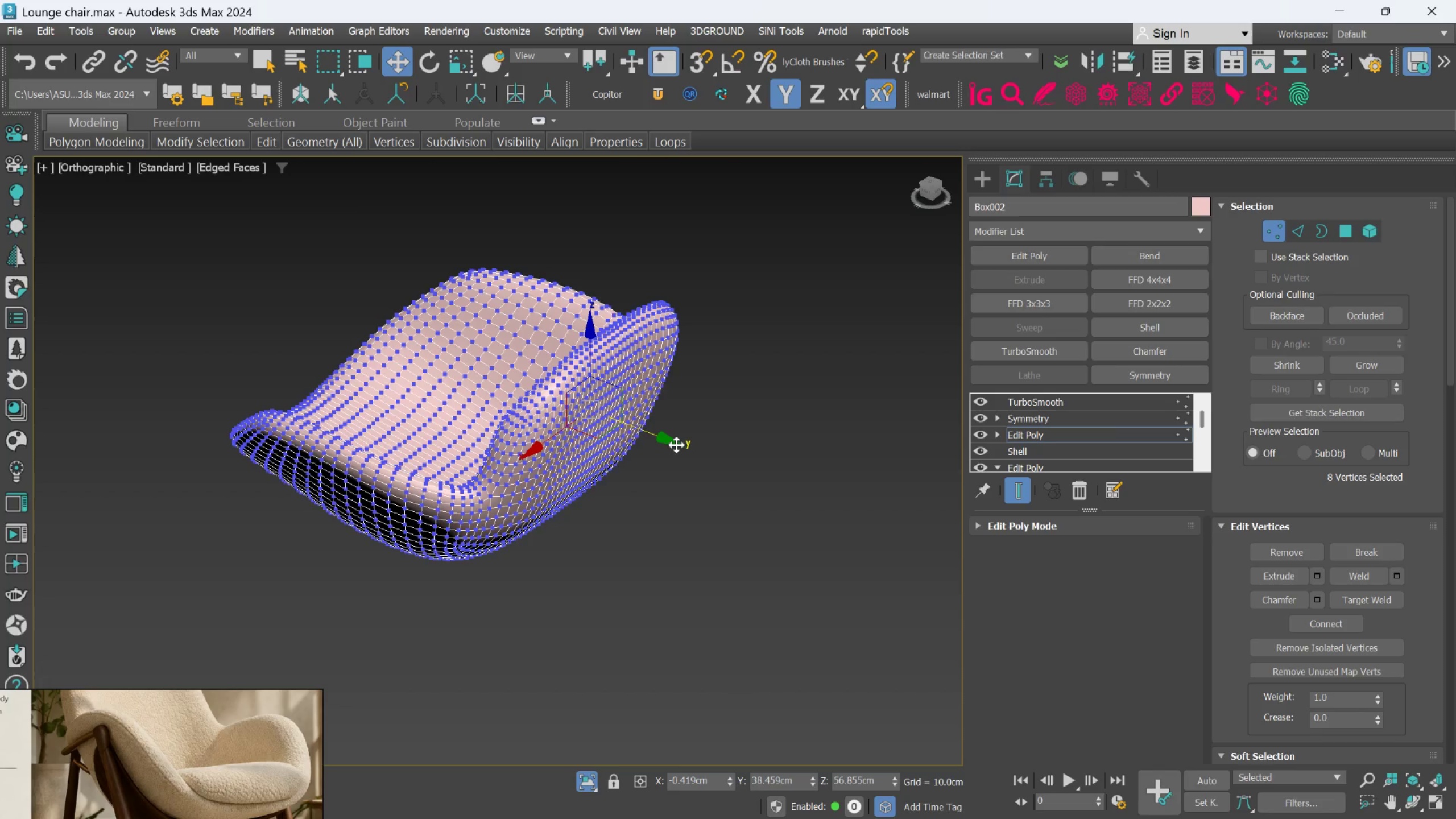 
hold_key(key=AltLeft, duration=1.5)
 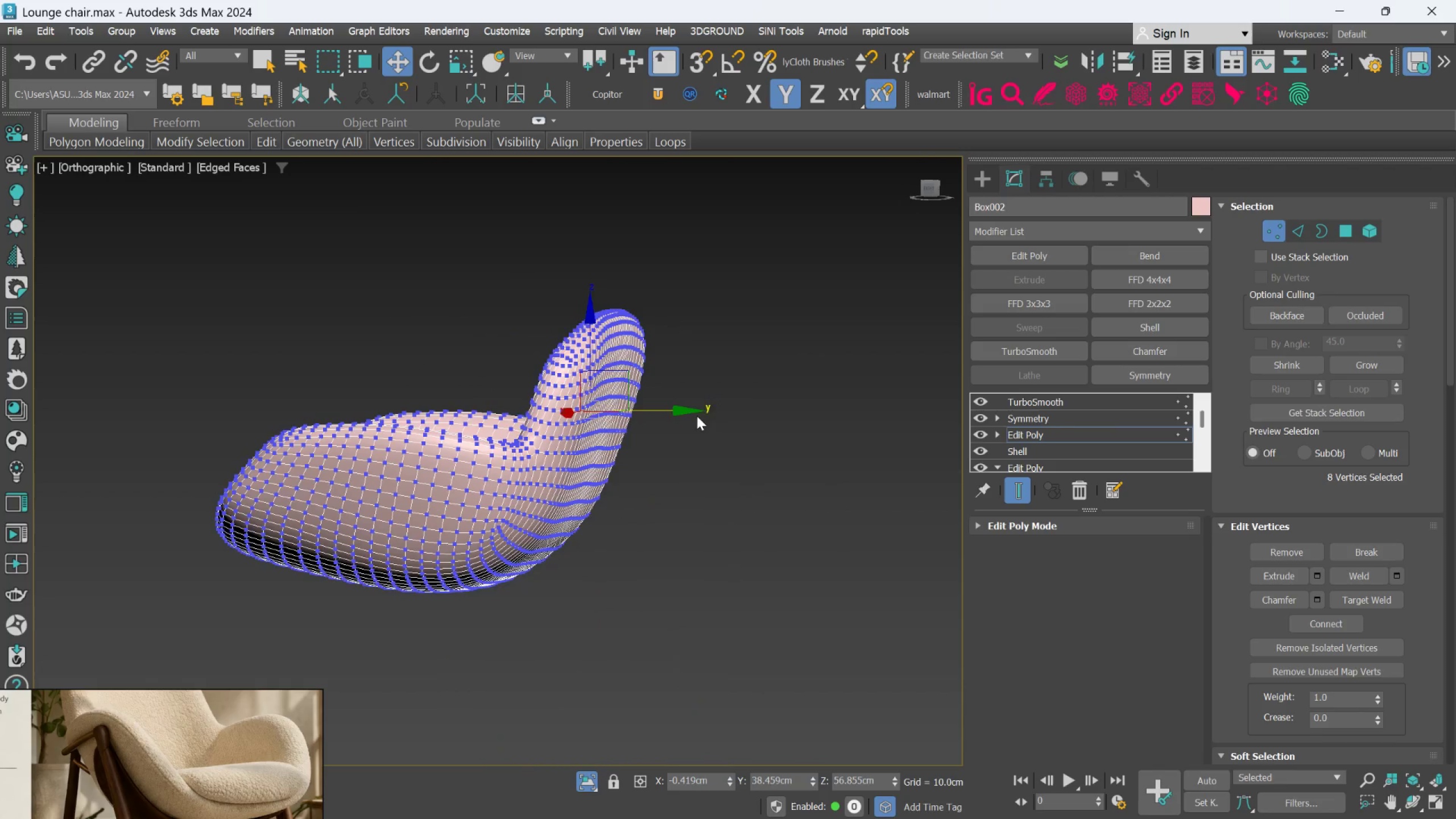 
hold_key(key=AltLeft, duration=0.33)
 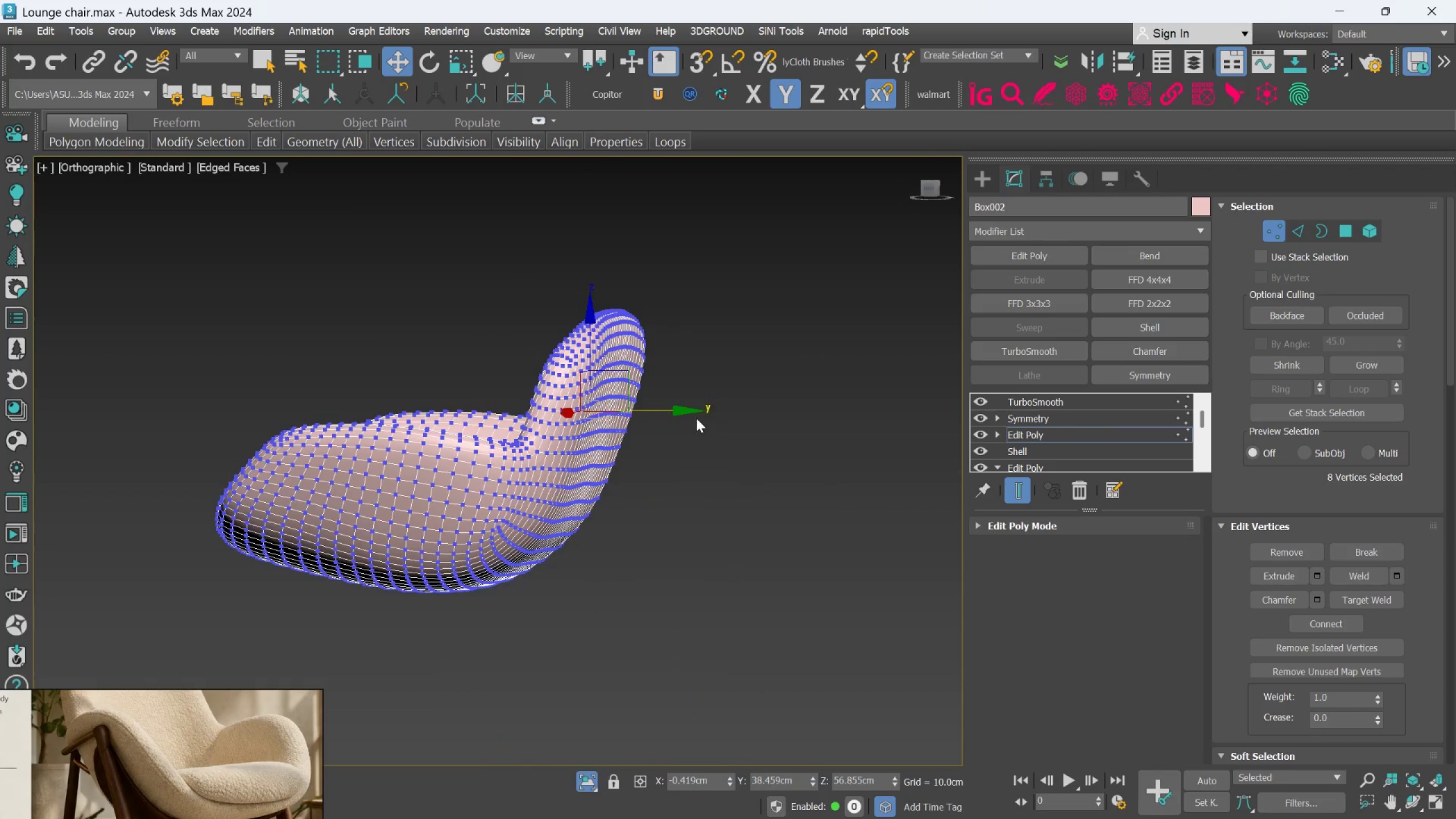 
hold_key(key=AltLeft, duration=0.92)
 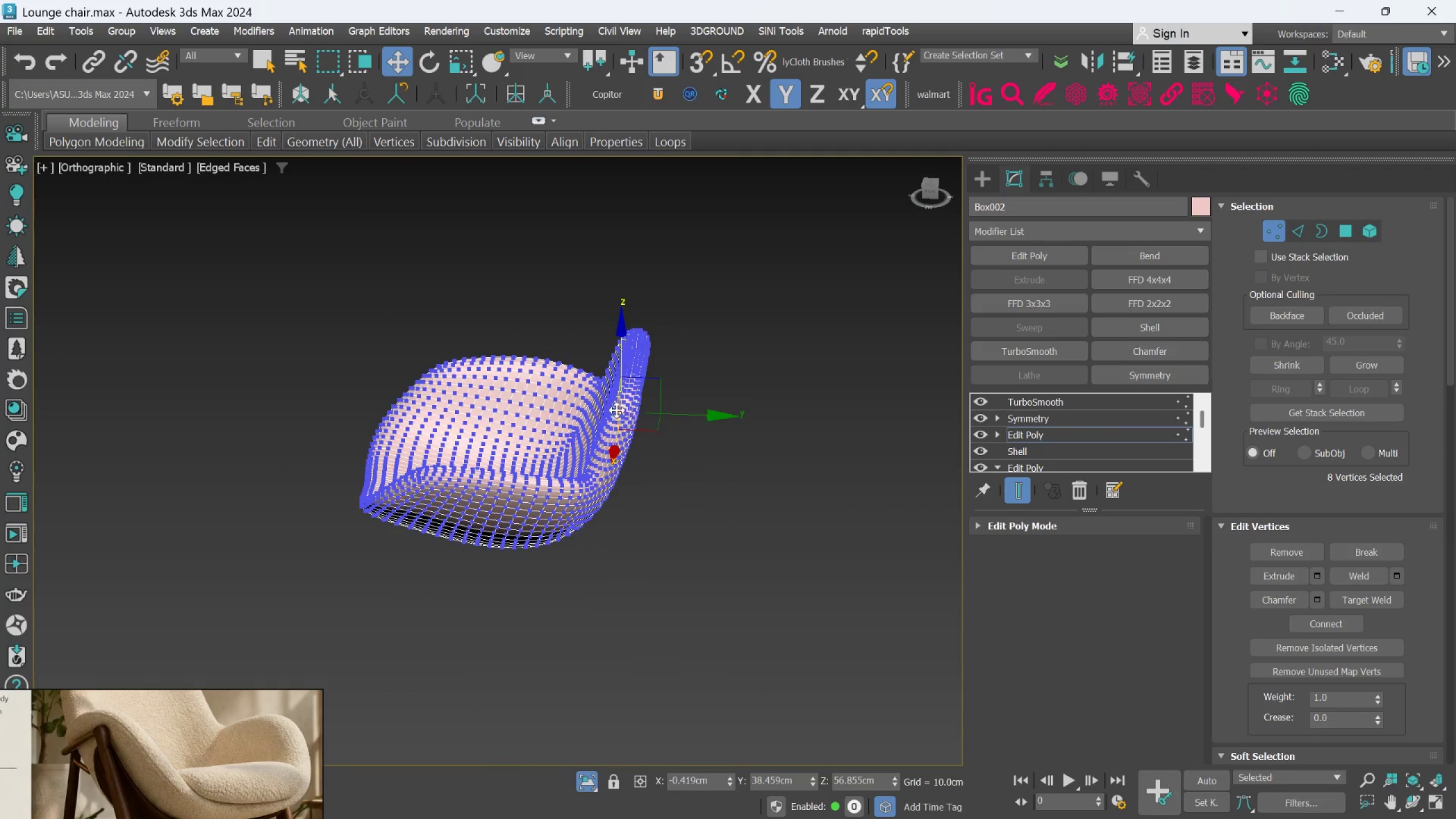 
scroll: coordinate [696, 418], scroll_direction: down, amount: 1.0
 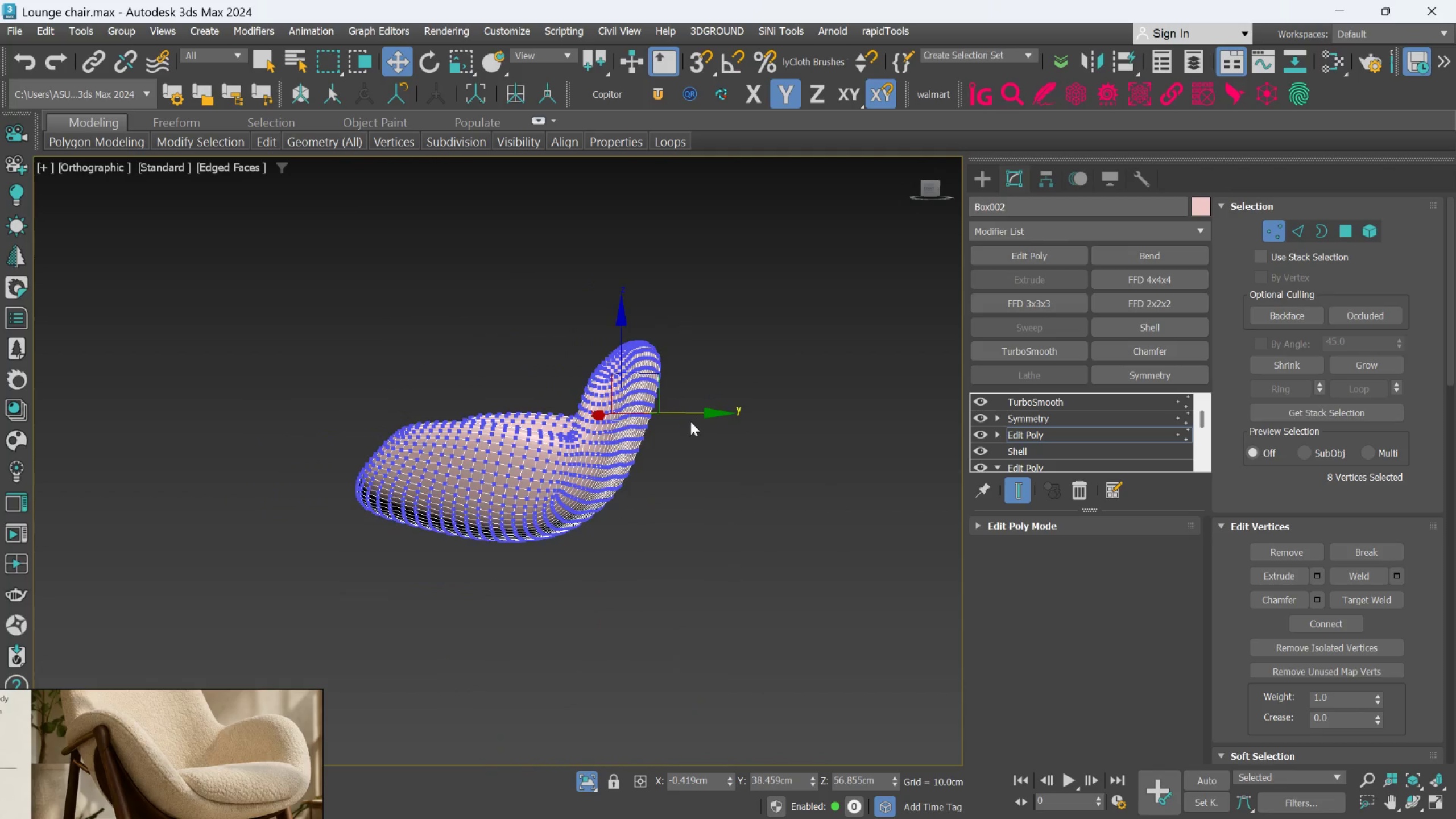 
hold_key(key=AltLeft, duration=0.61)
 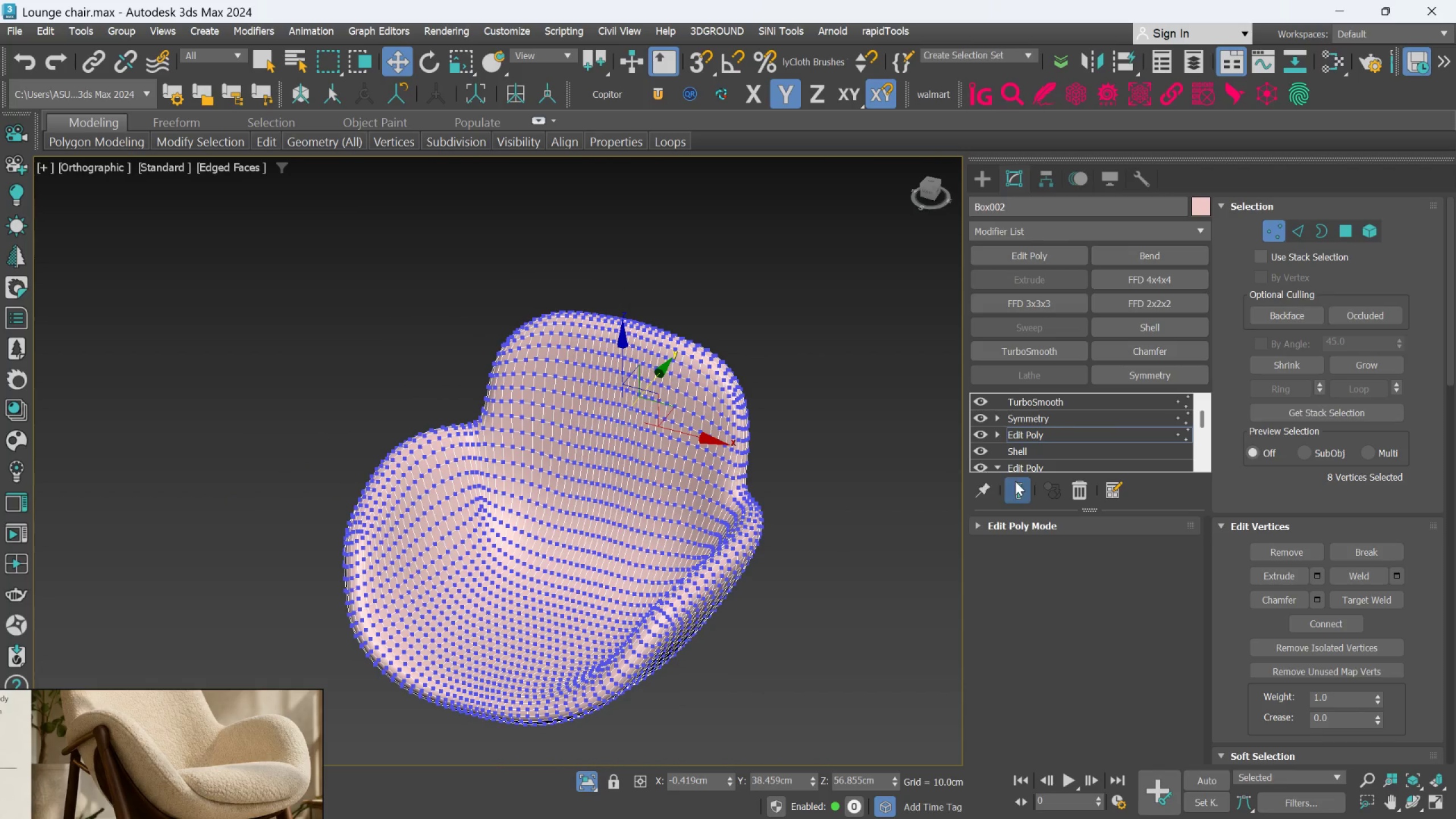 
scroll: coordinate [618, 400], scroll_direction: up, amount: 1.0
 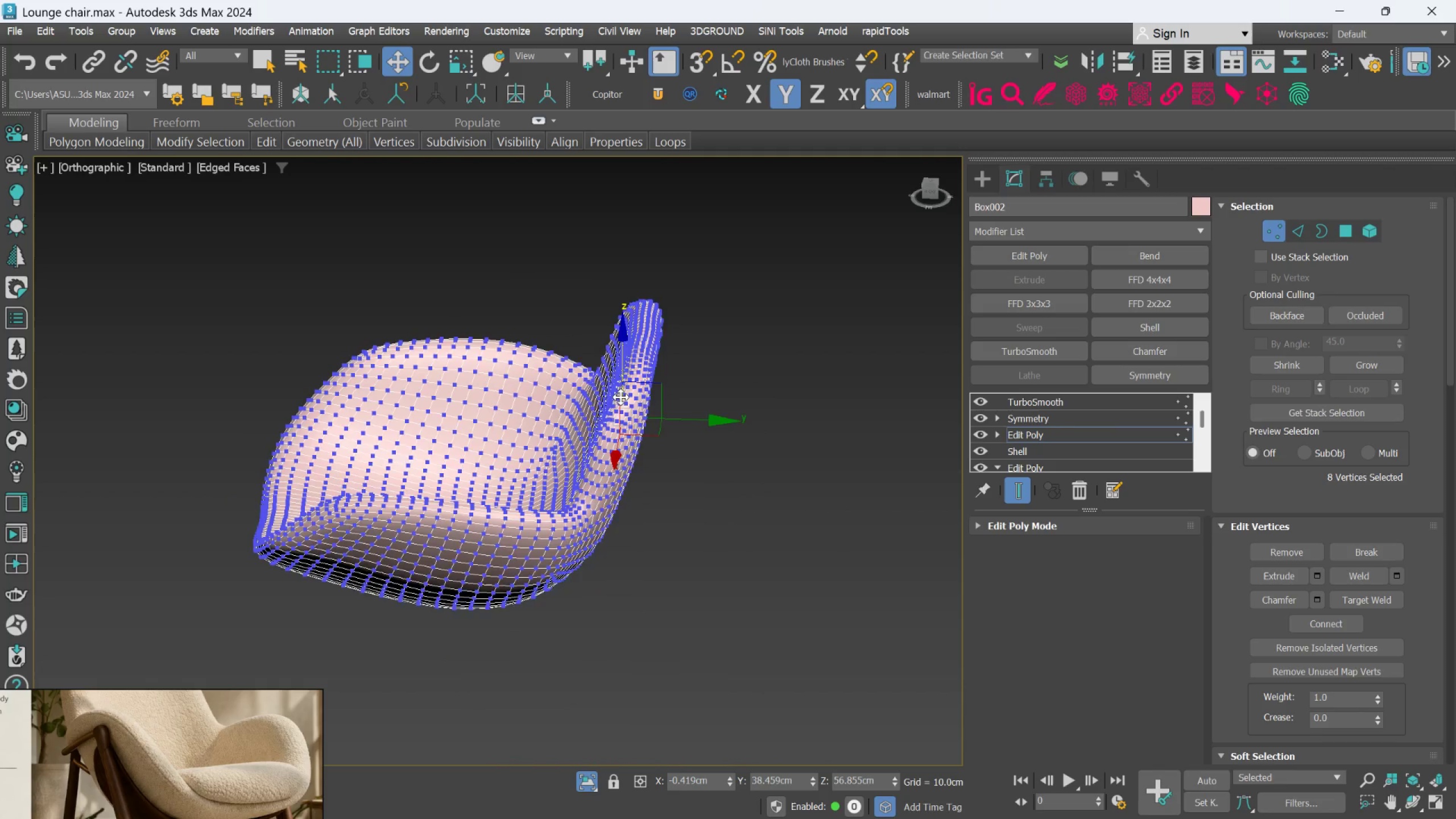 
left_click([1016, 482])
 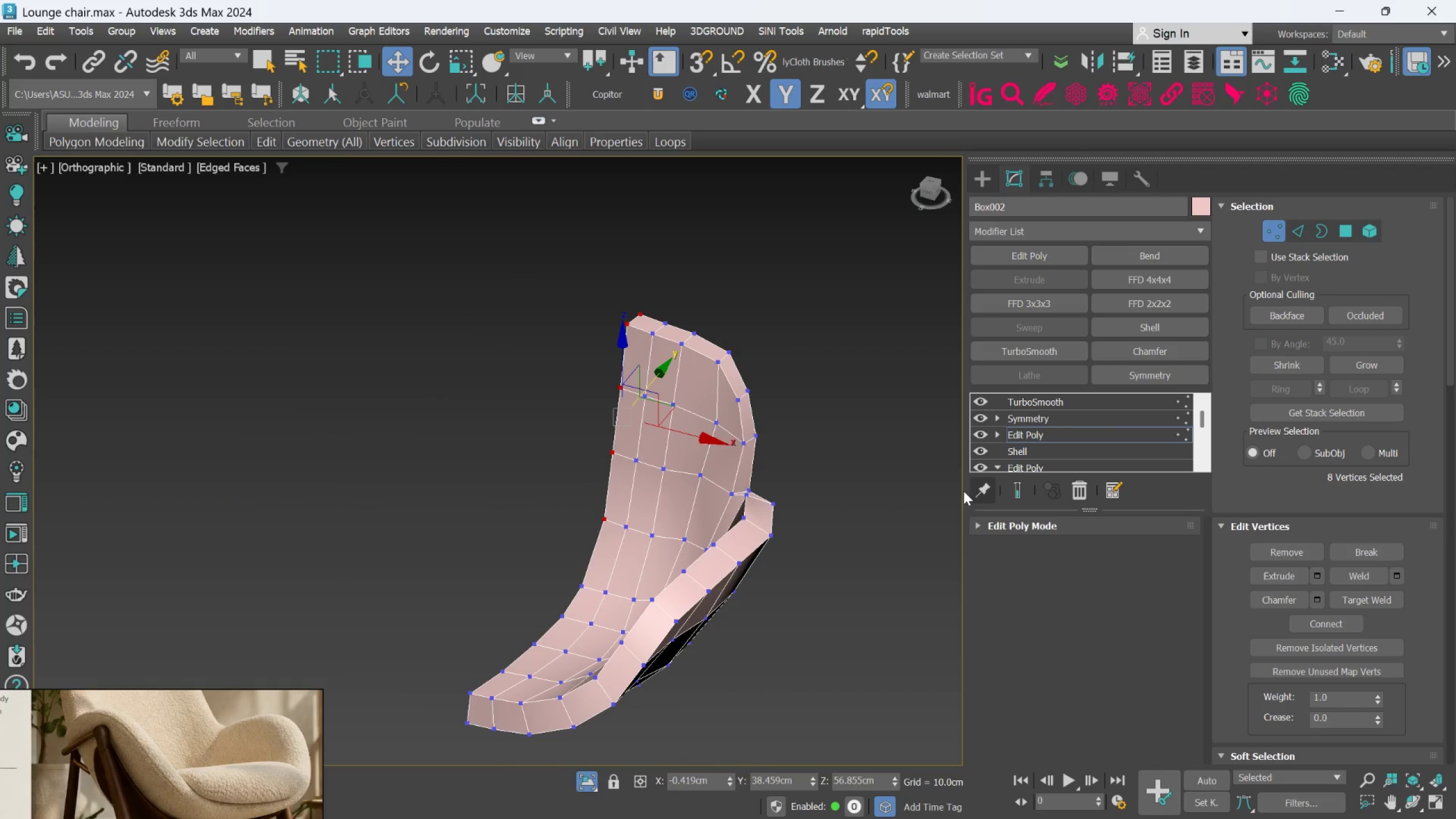 
hold_key(key=AltLeft, duration=1.5)
 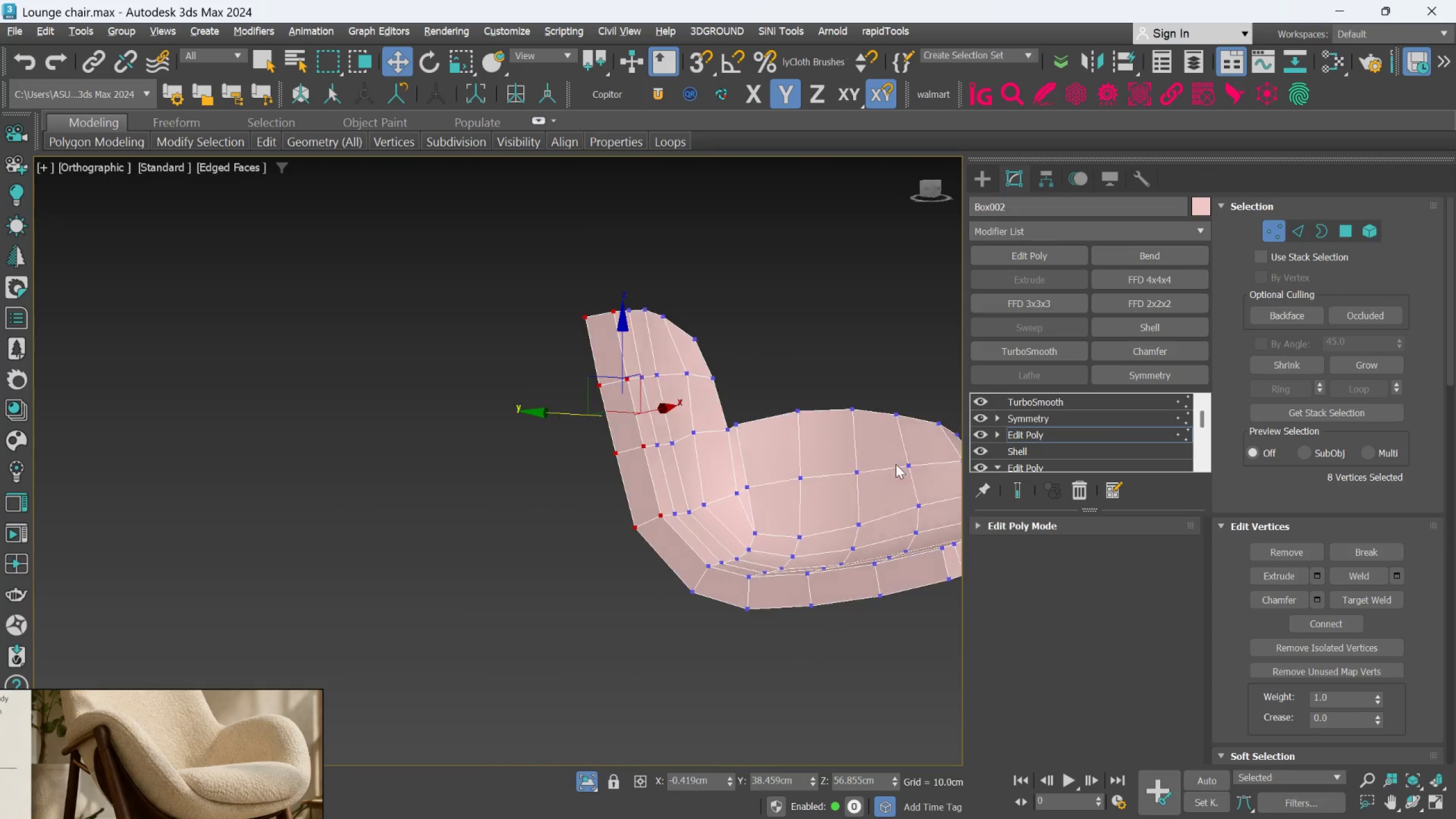 
key(Alt+AltLeft)
 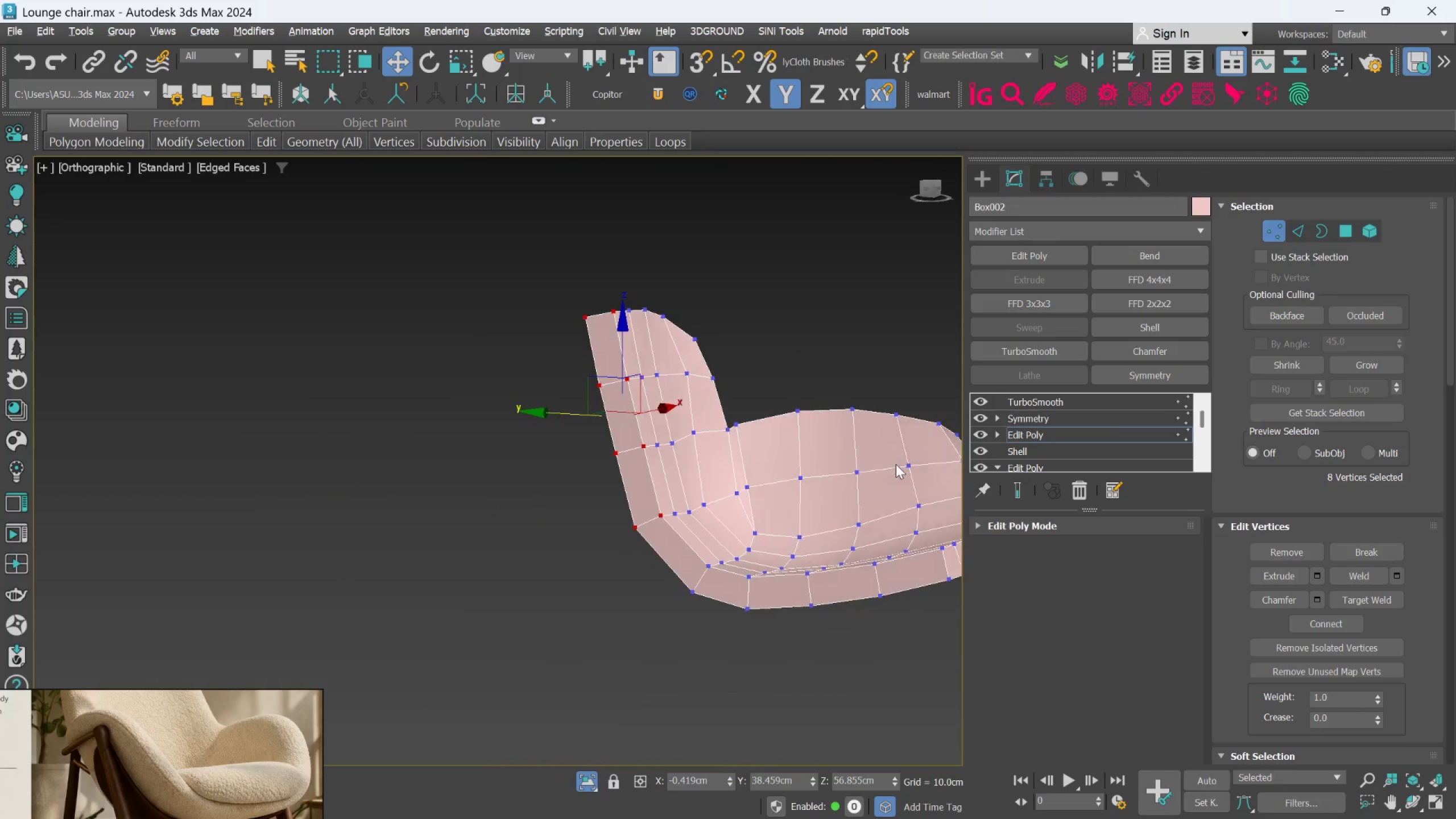 
key(Alt+AltLeft)
 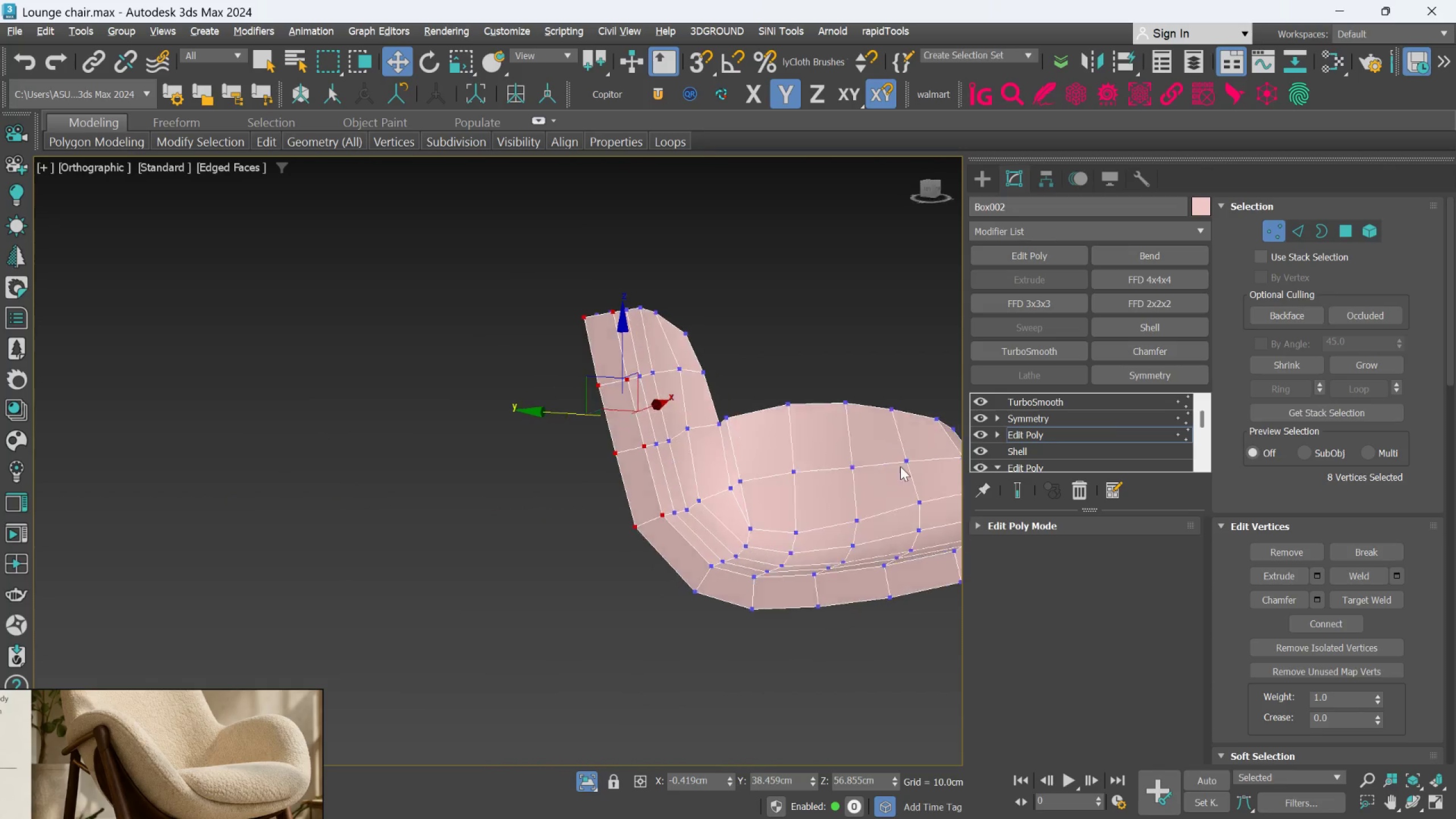 
key(Alt+AltLeft)
 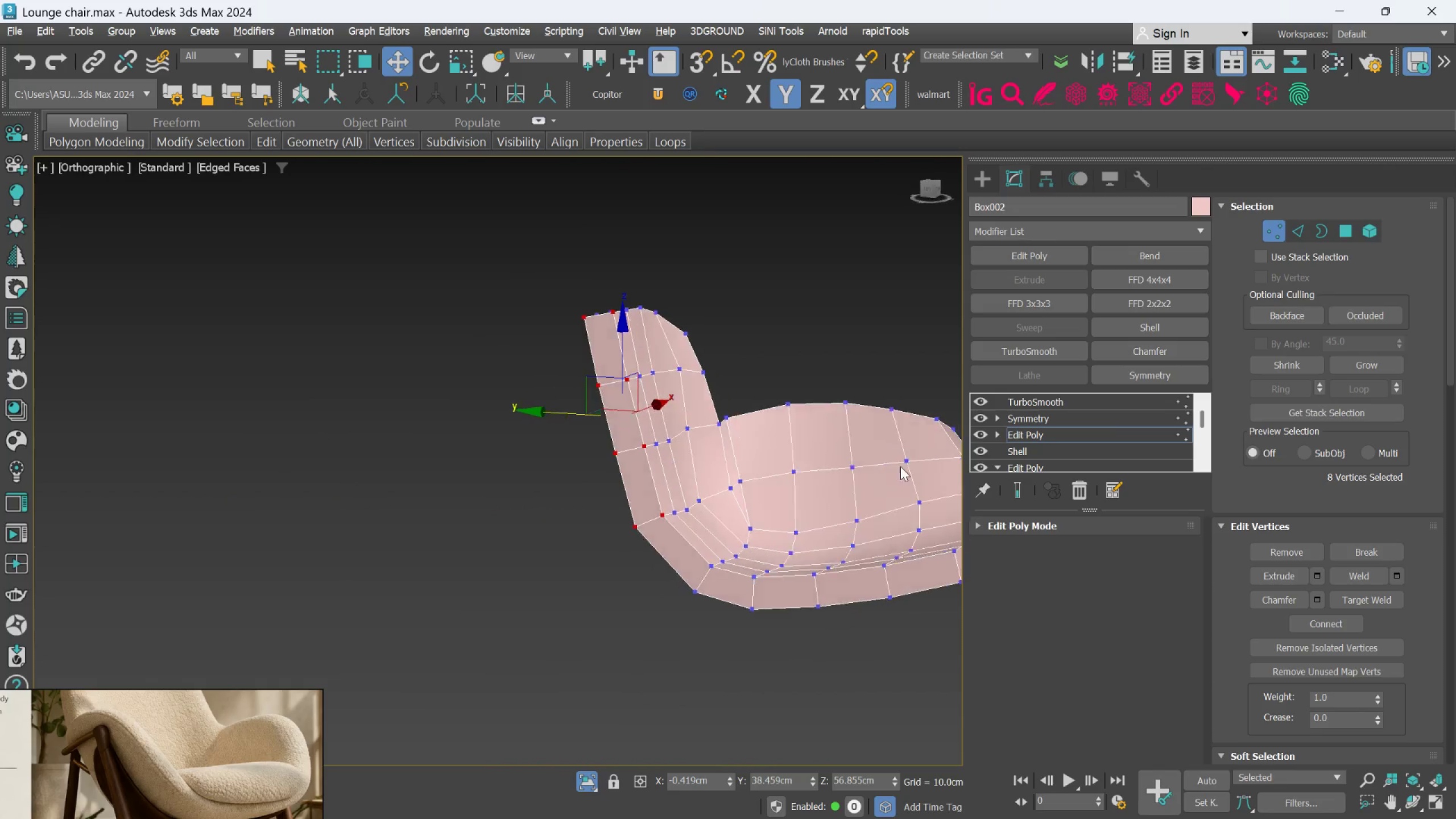 
key(Alt+AltLeft)
 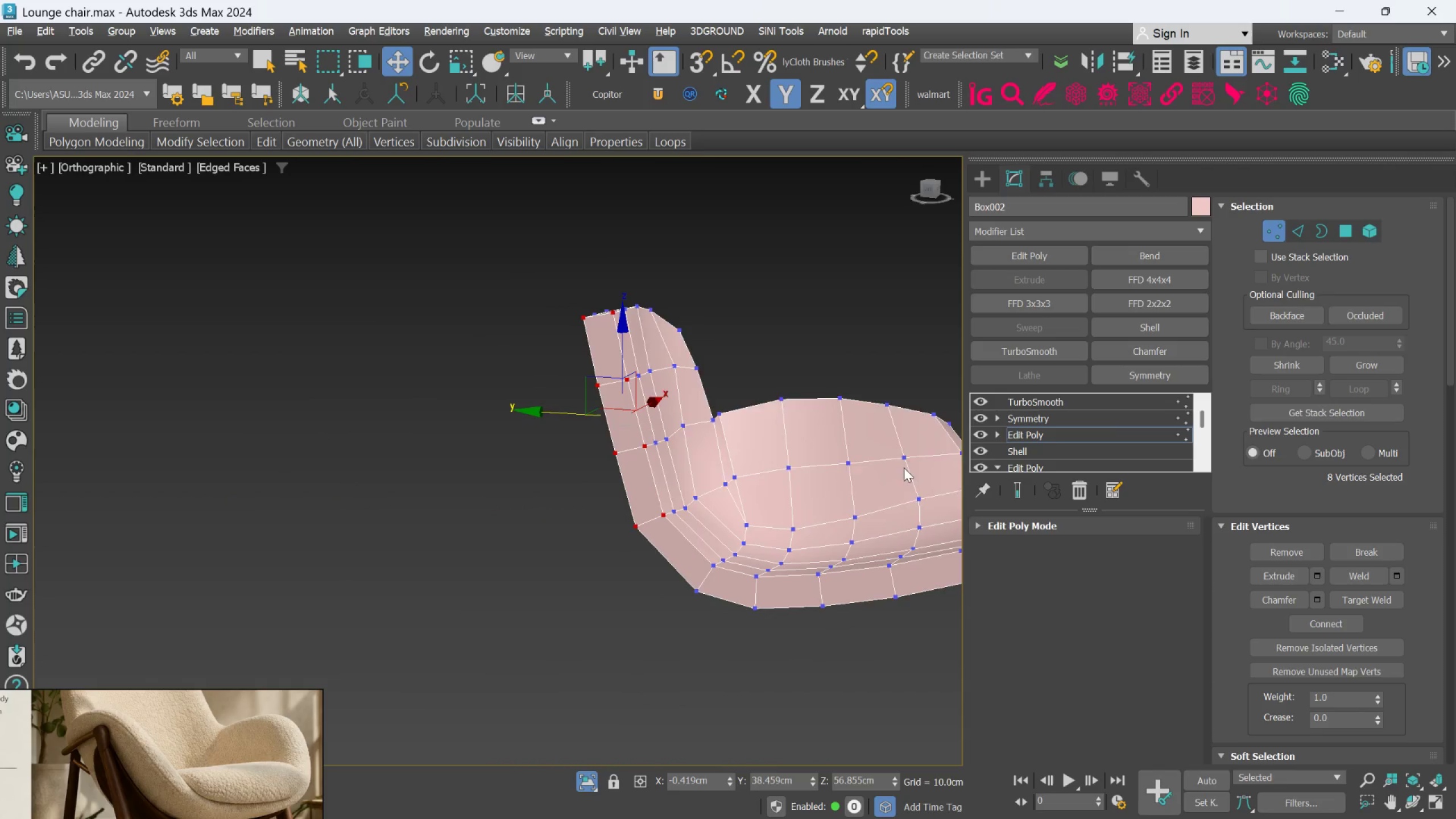 
key(Alt+AltLeft)
 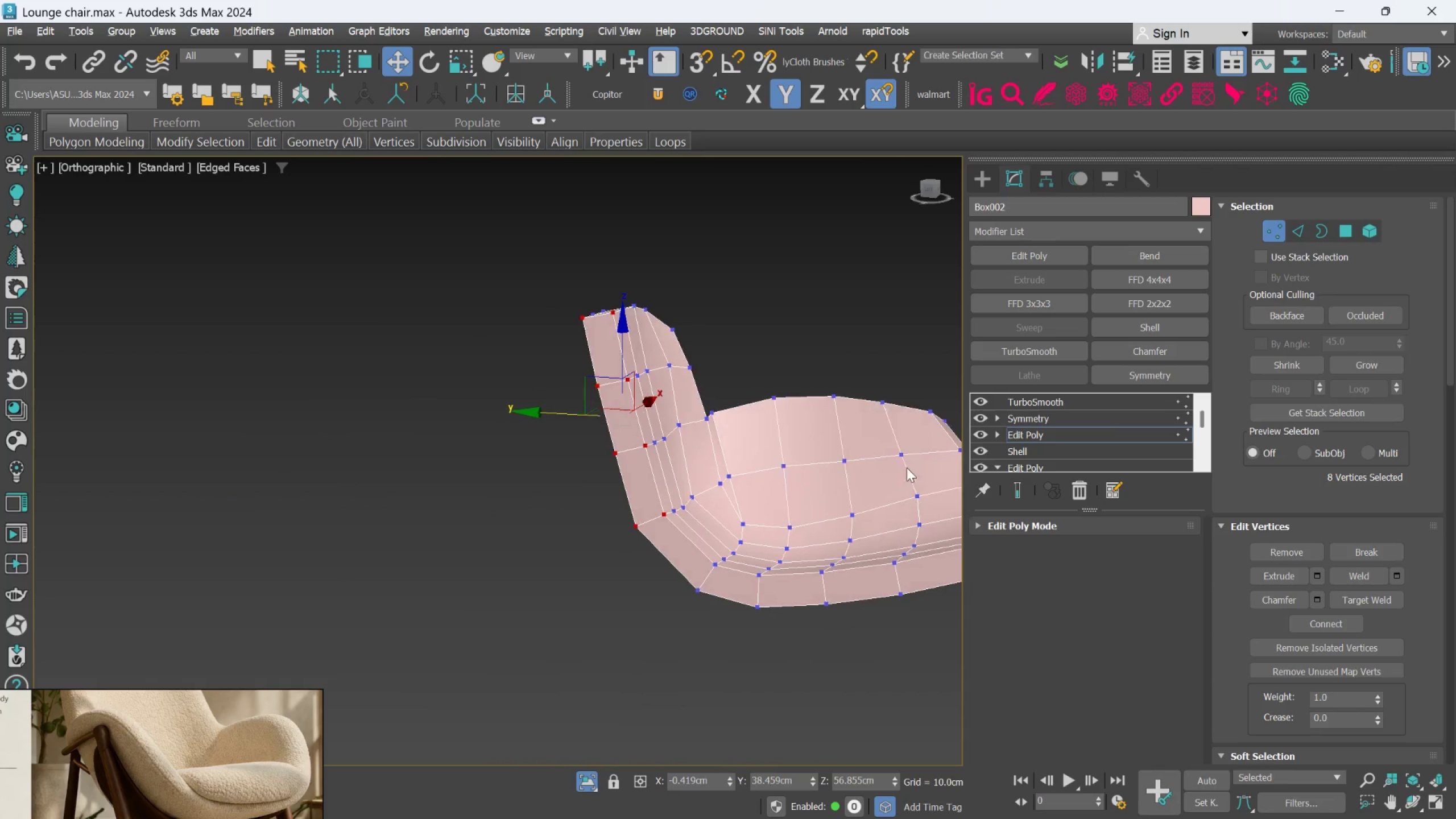 
key(Alt+AltLeft)
 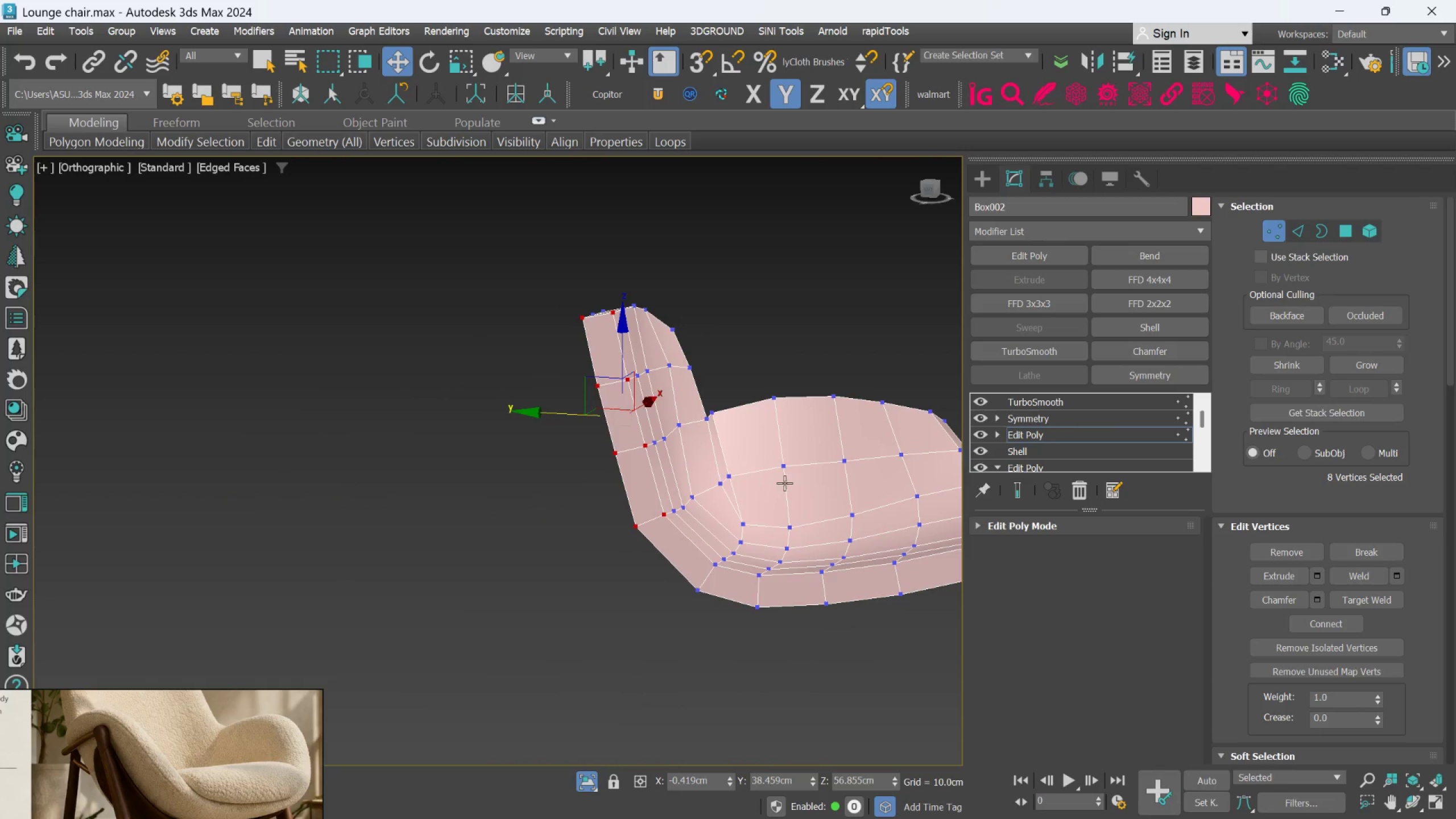 
hold_key(key=AltLeft, duration=0.86)
 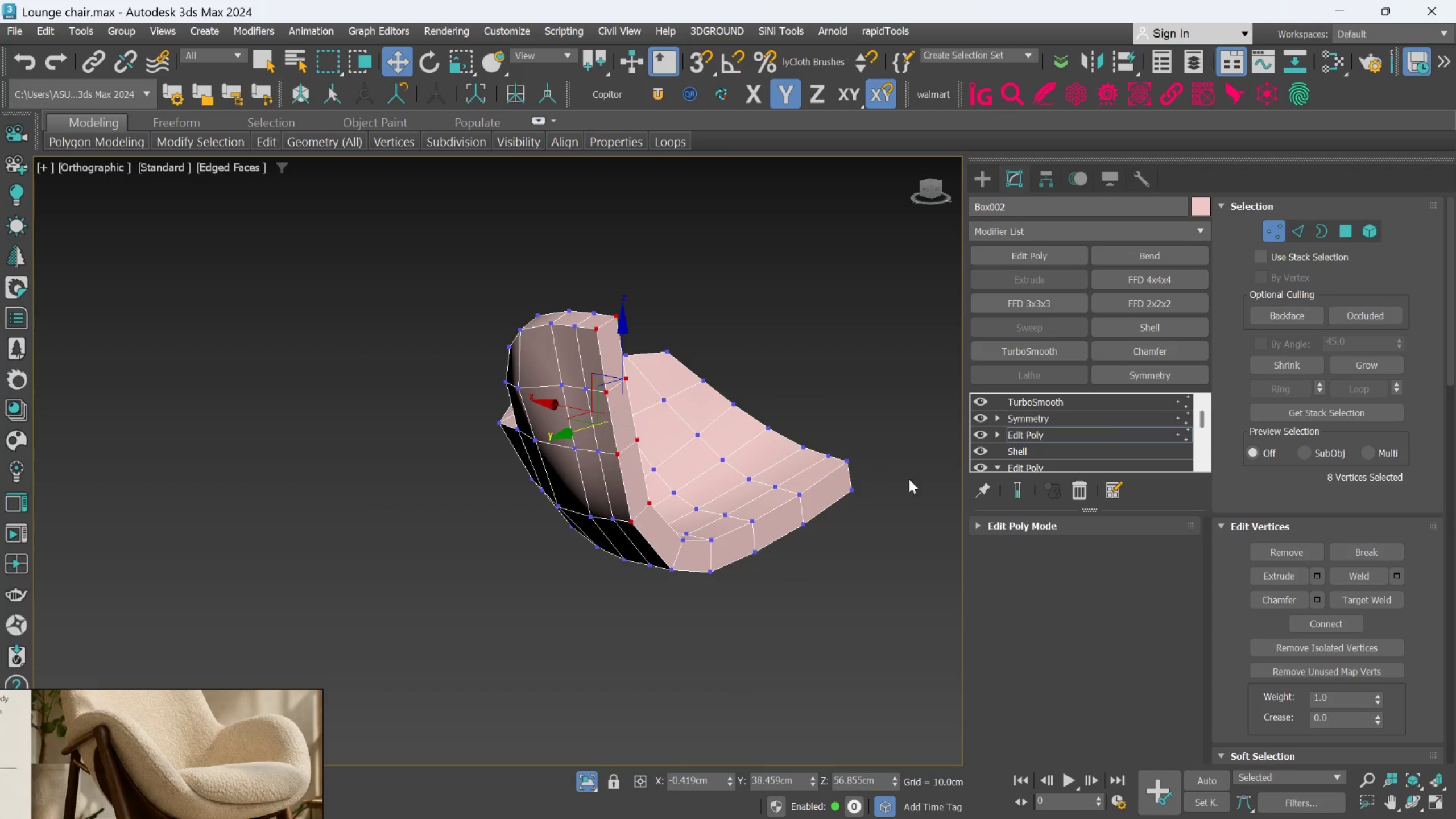 
key(Control+Z)
 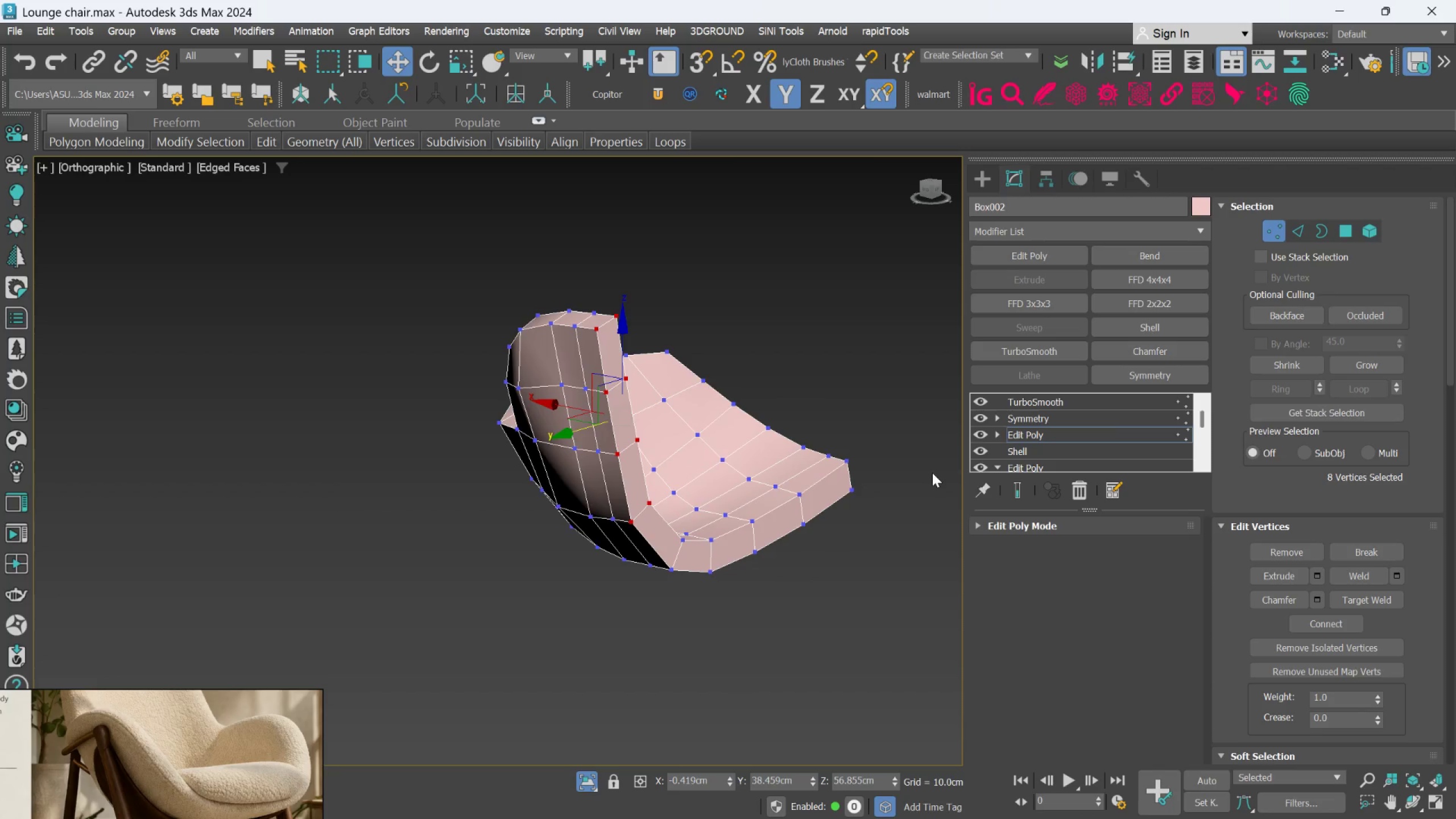 
key(Control+Z)
 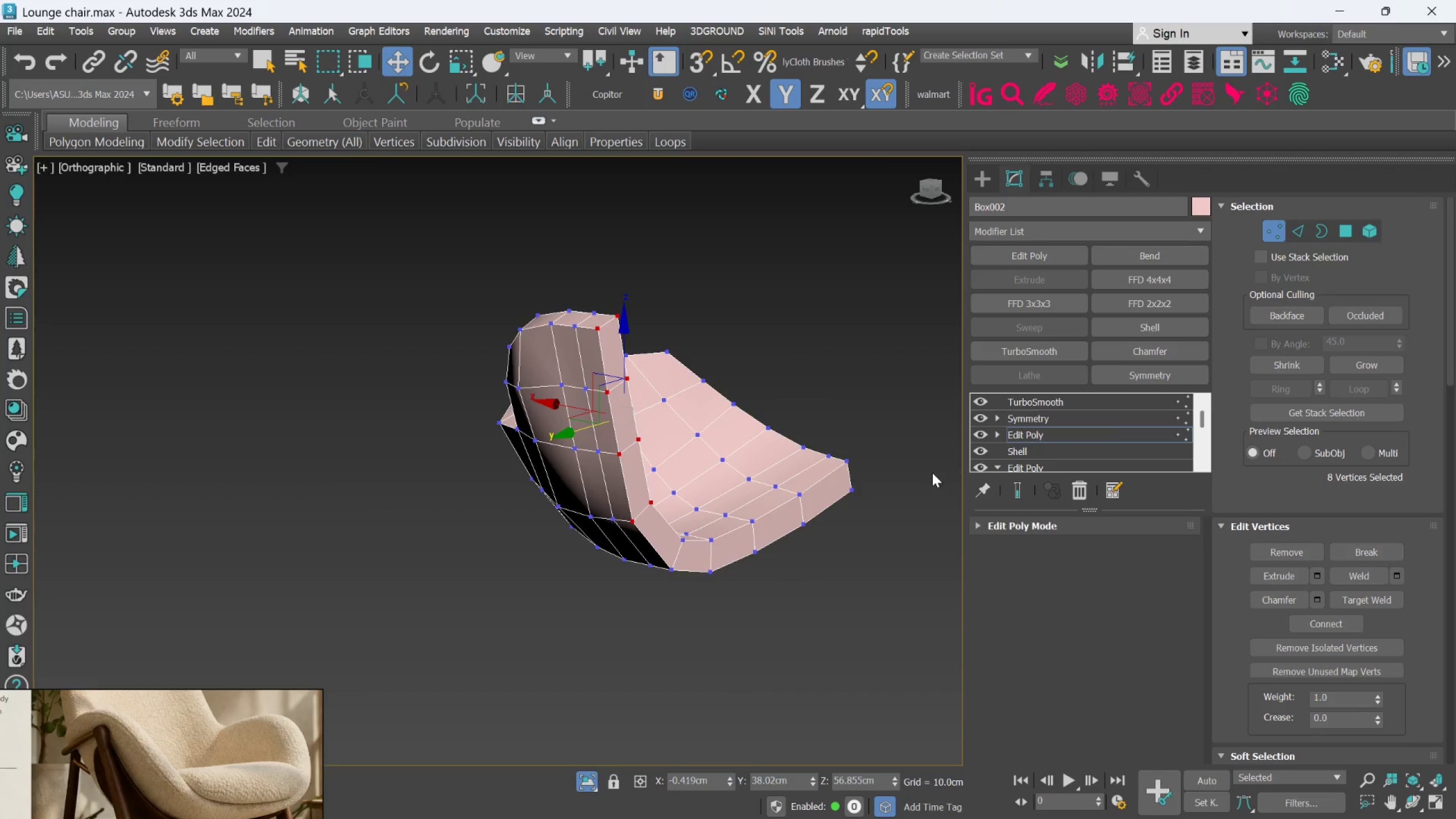 
key(Control+Z)
 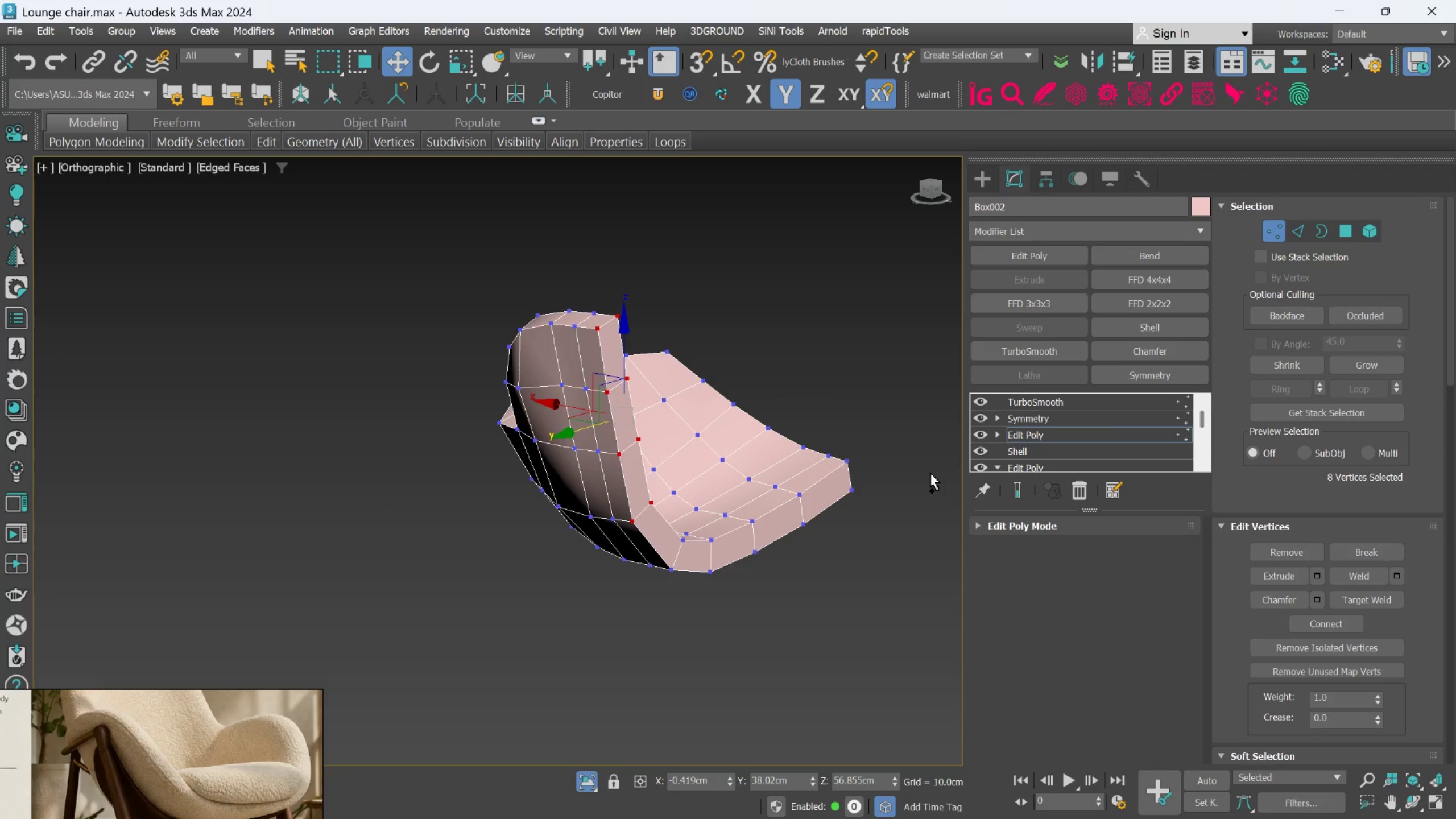 
key(Control+Z)
 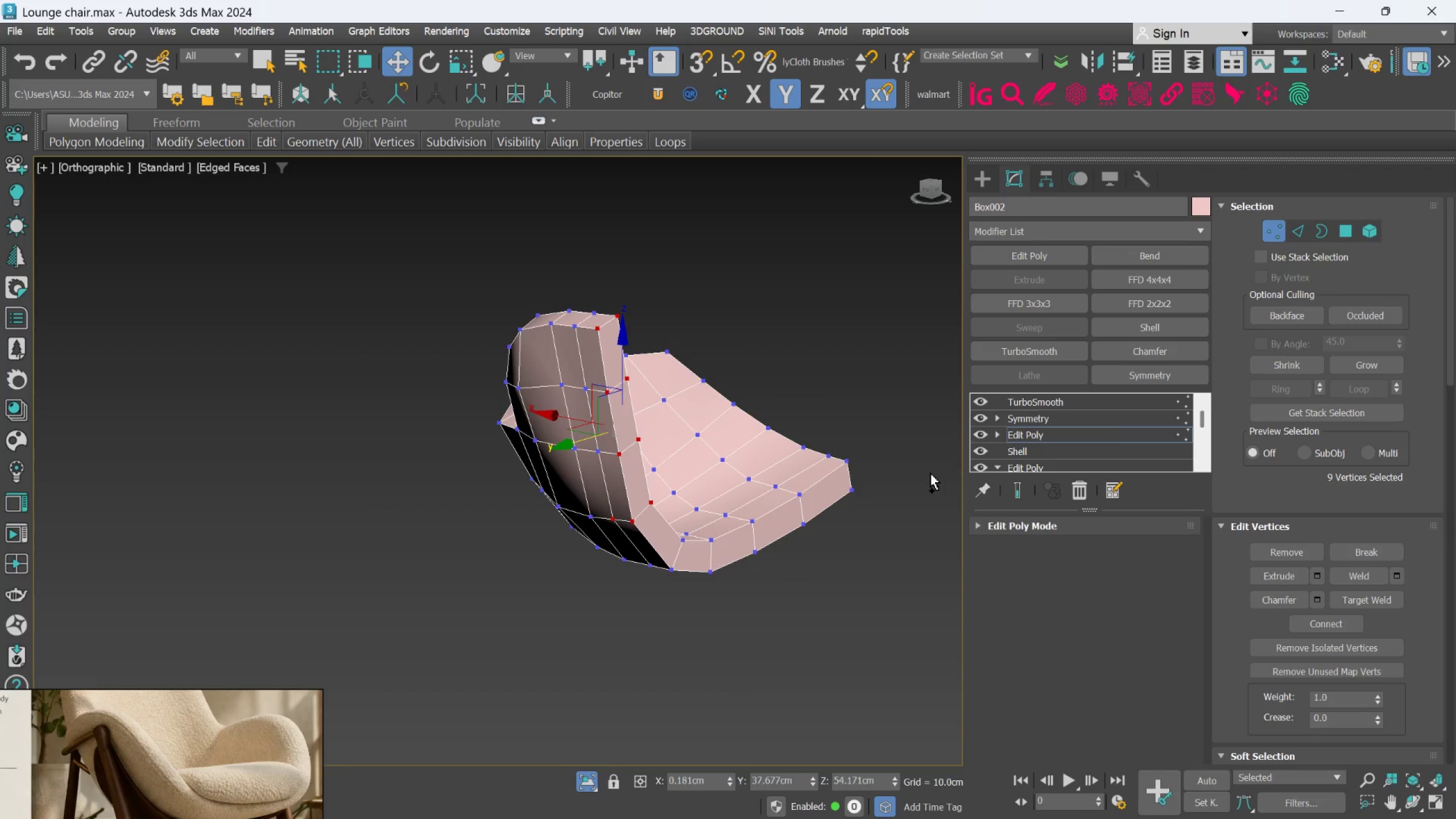 
key(Control+Z)
 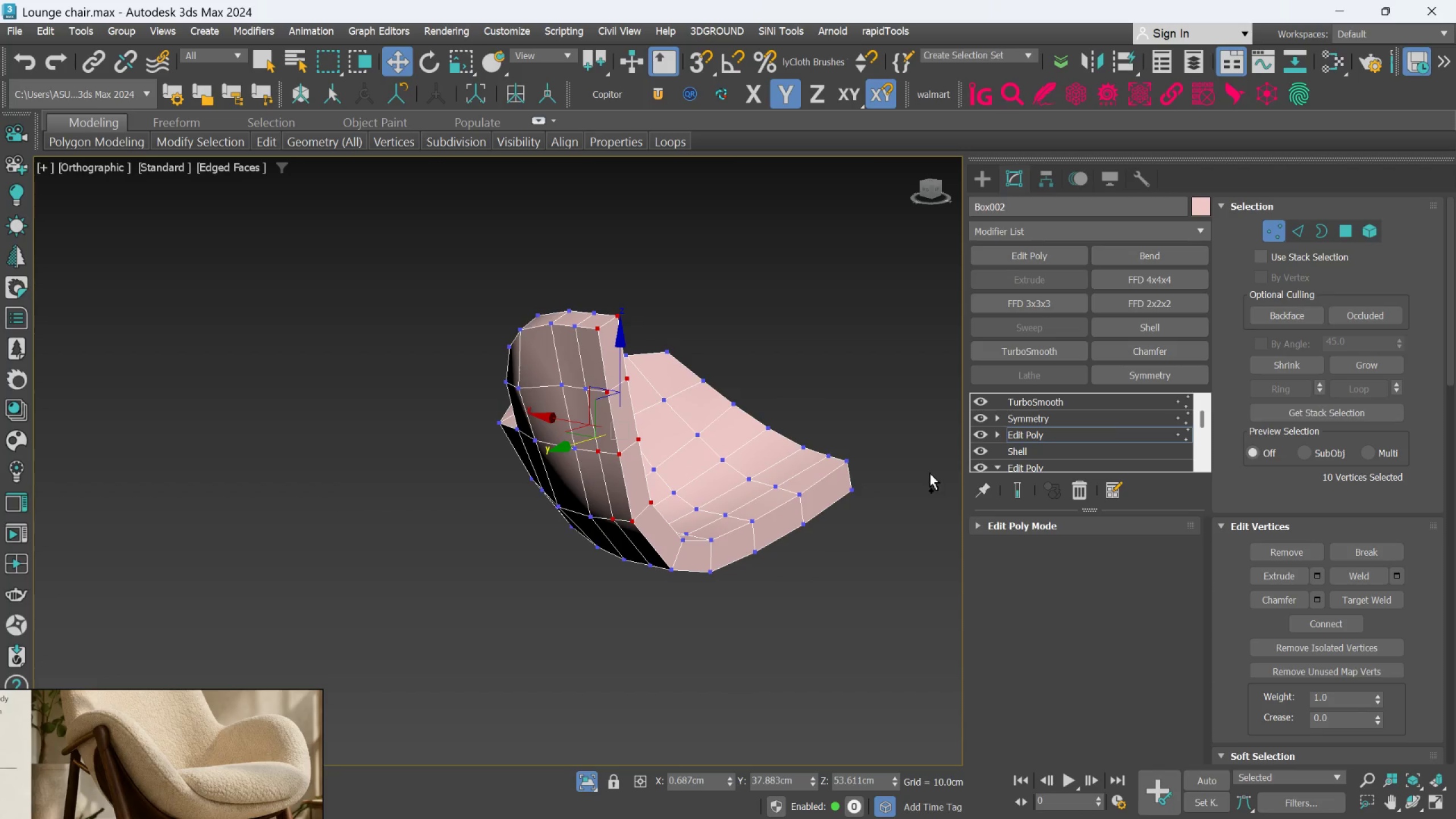 
key(Control+Z)
 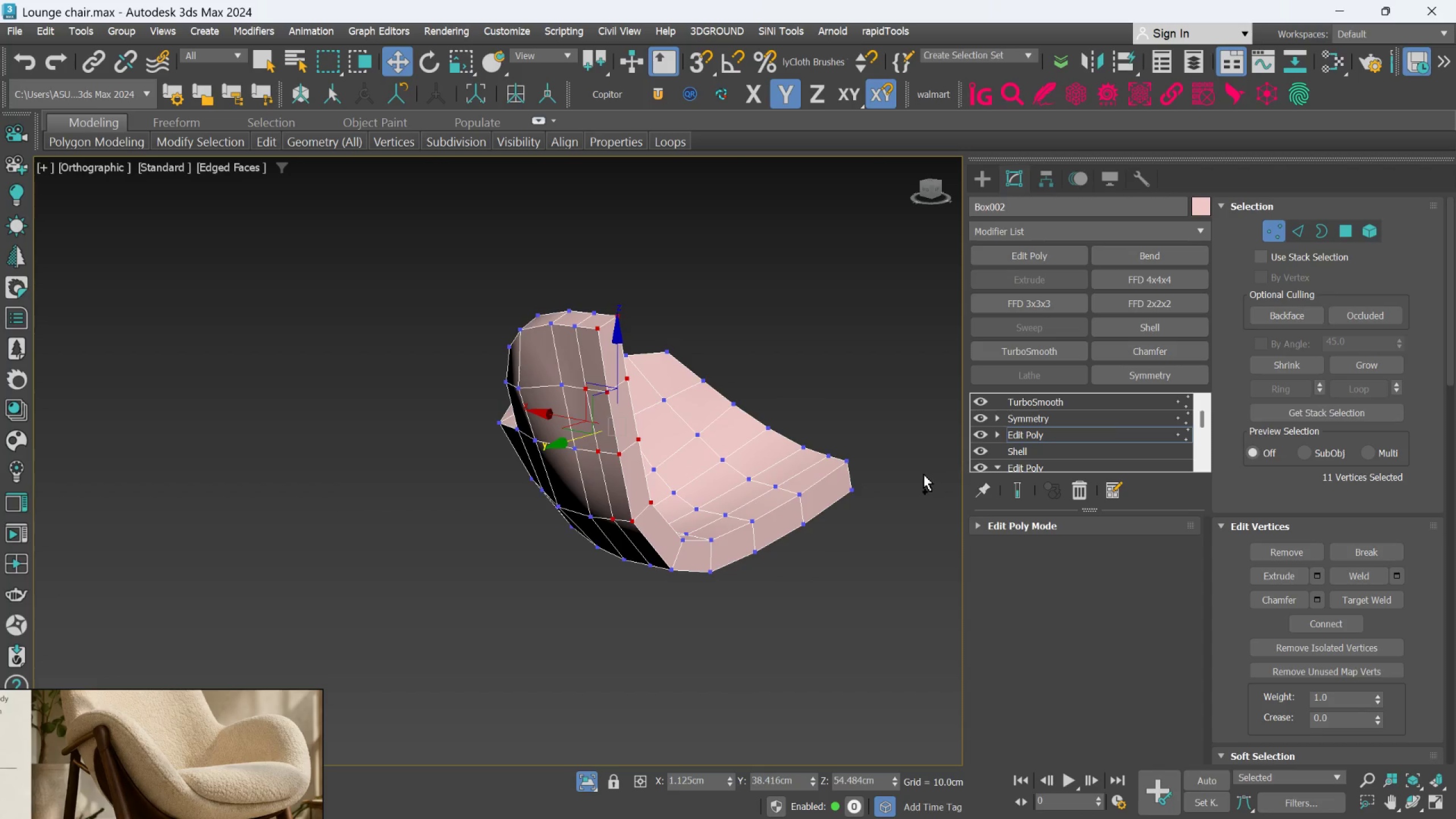 
key(Control+Z)
 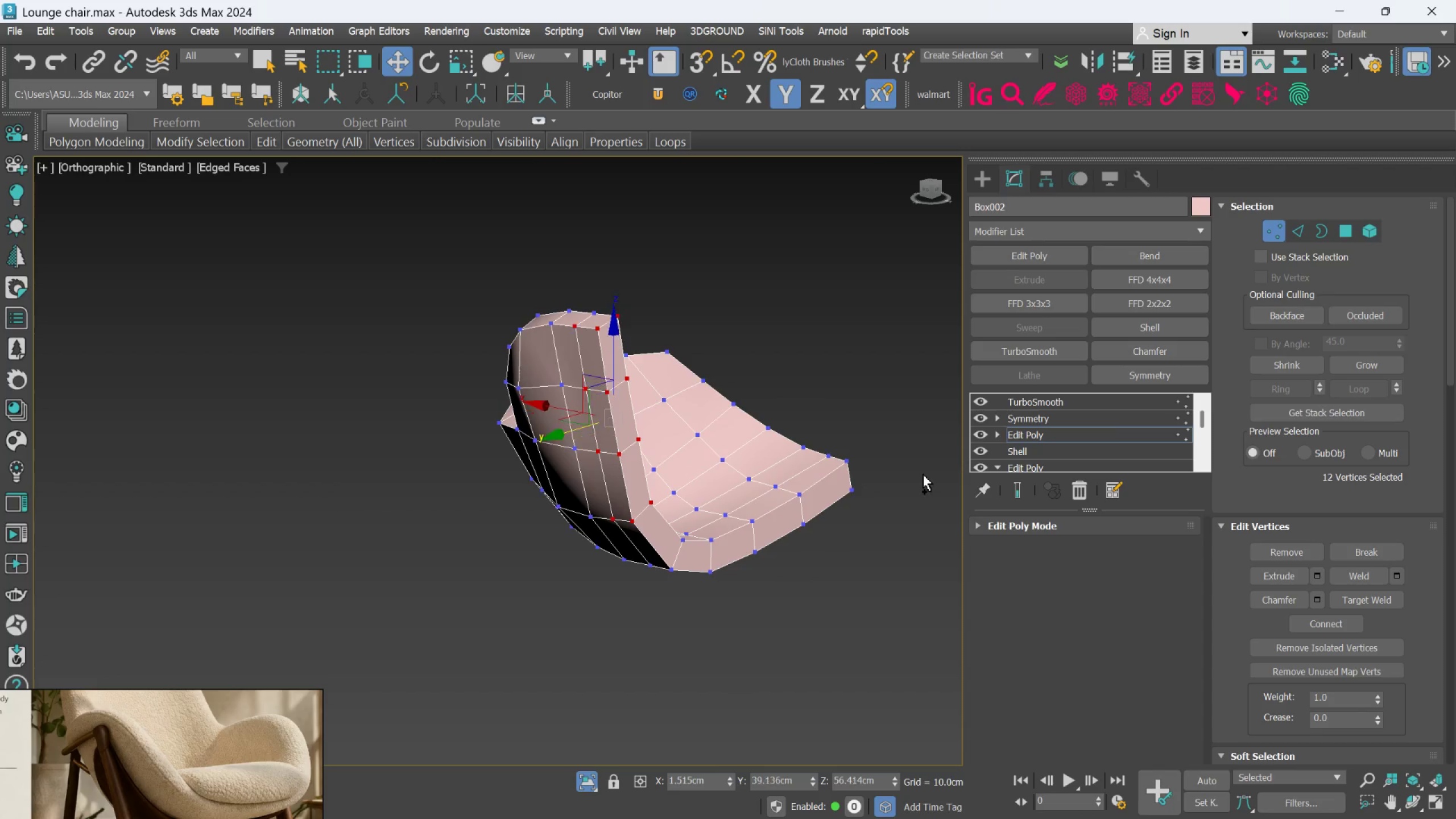 
key(Control+Z)
 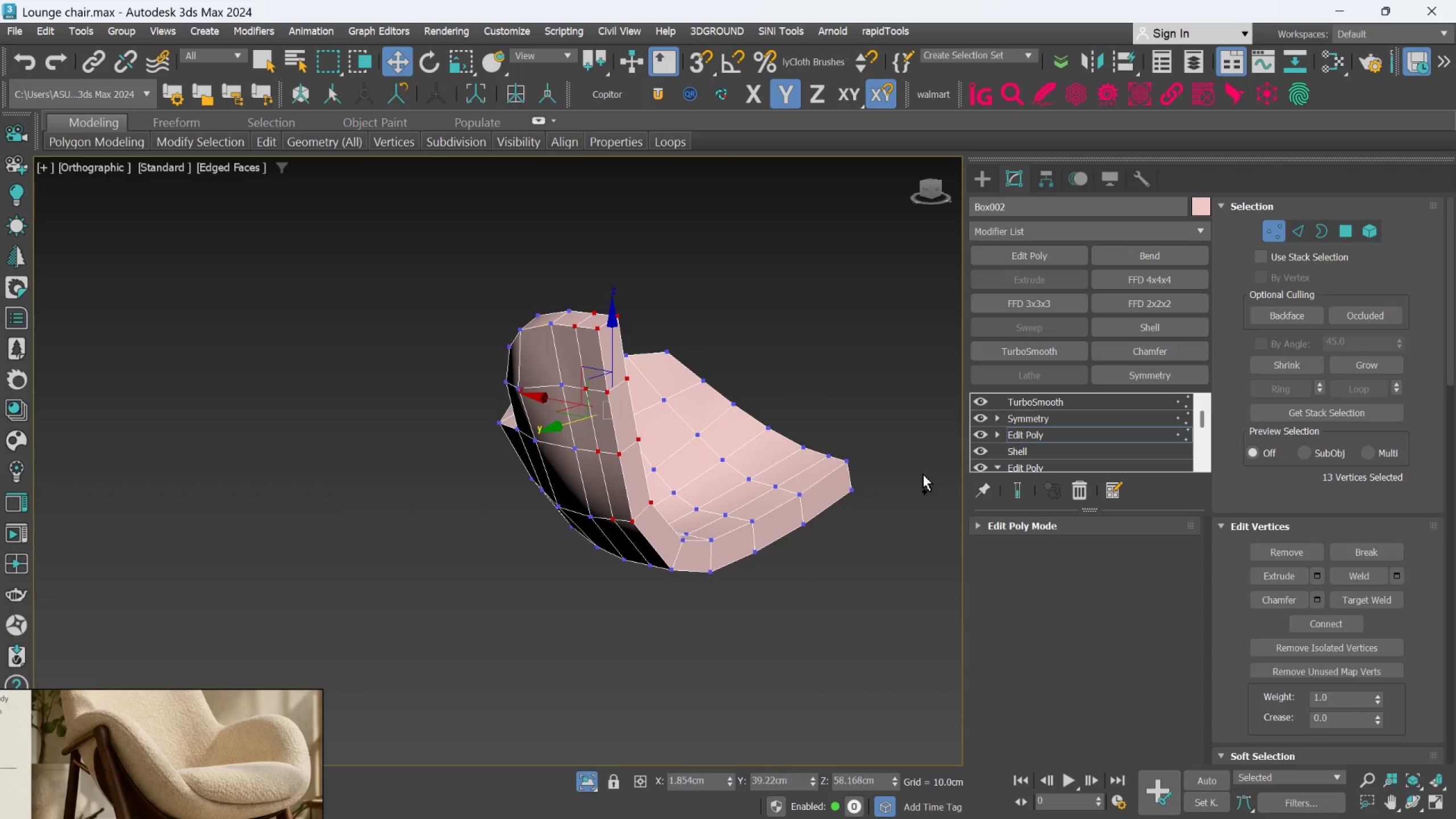 
key(Control+Z)
 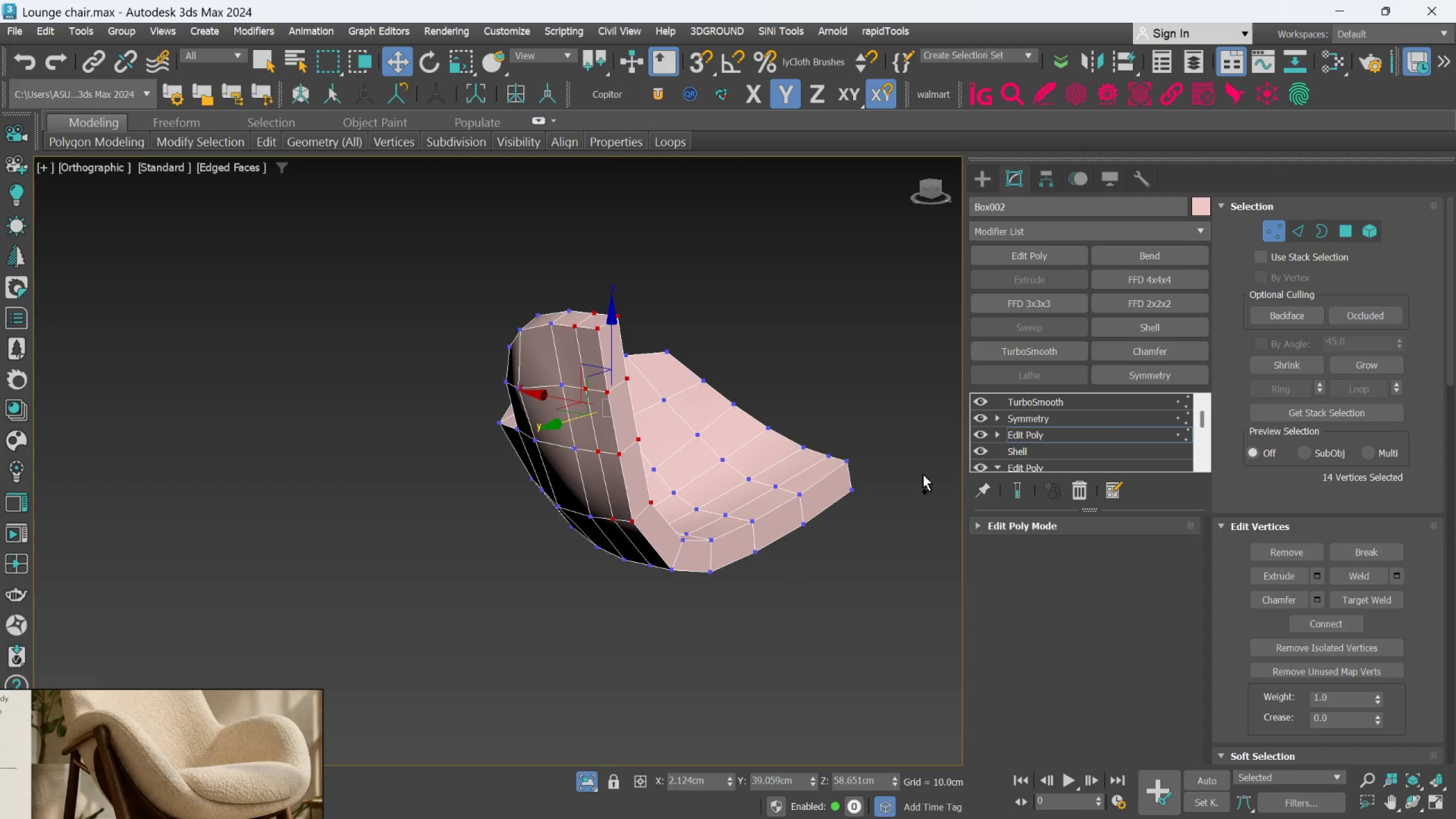 
key(Control+Z)
 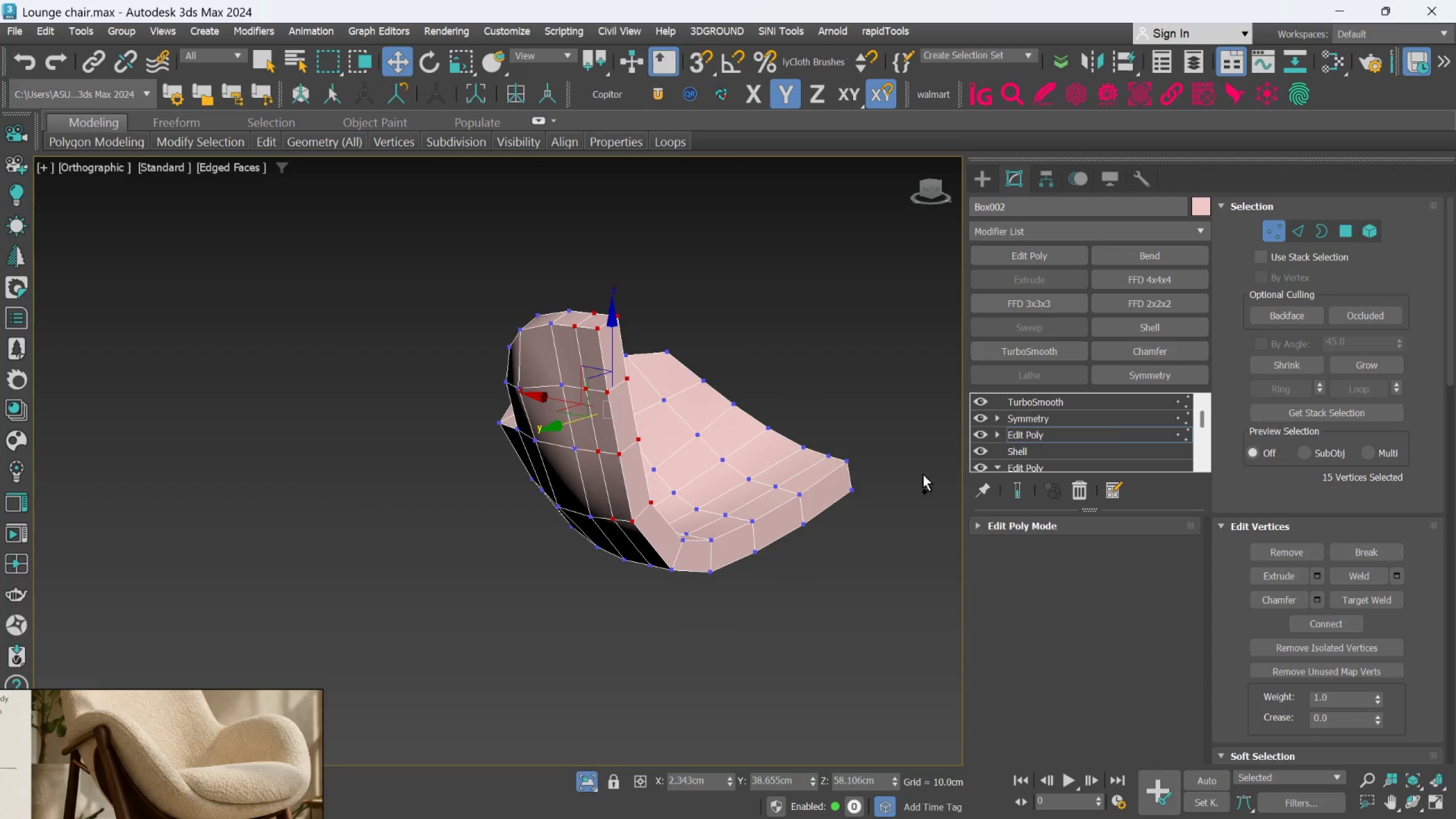 
key(Control+Z)
 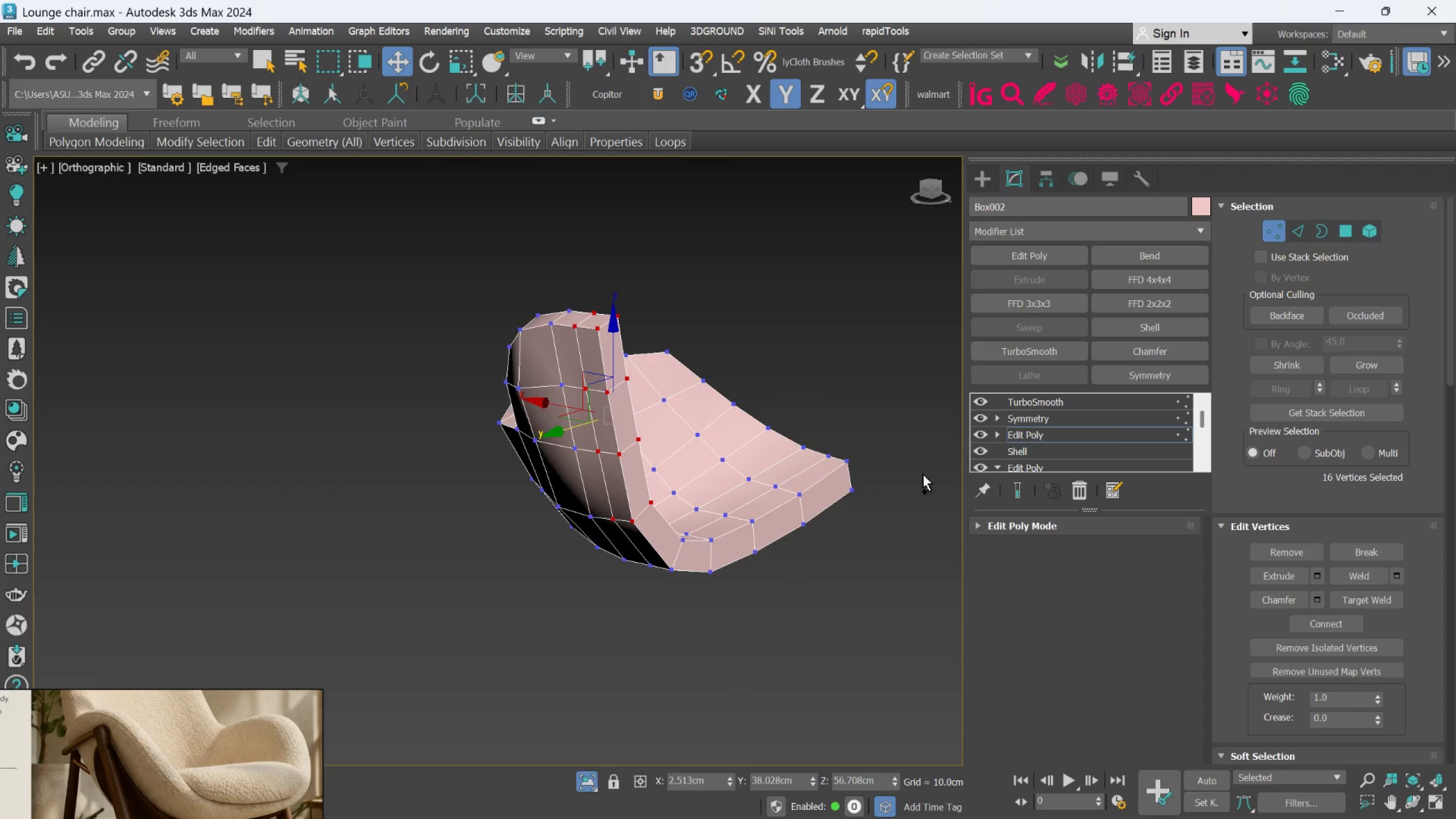 
key(Control+Z)
 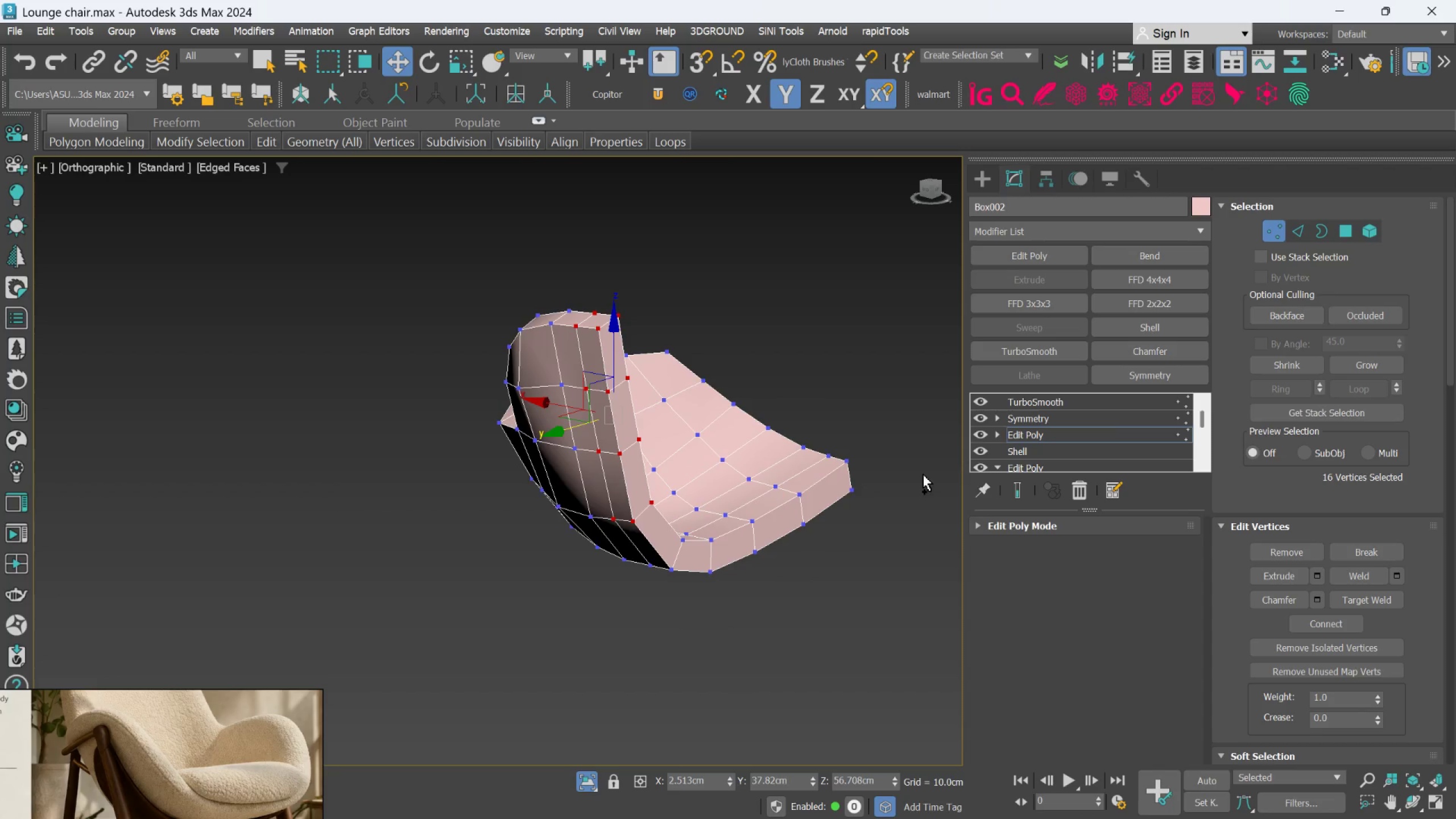 
key(Control+Z)
 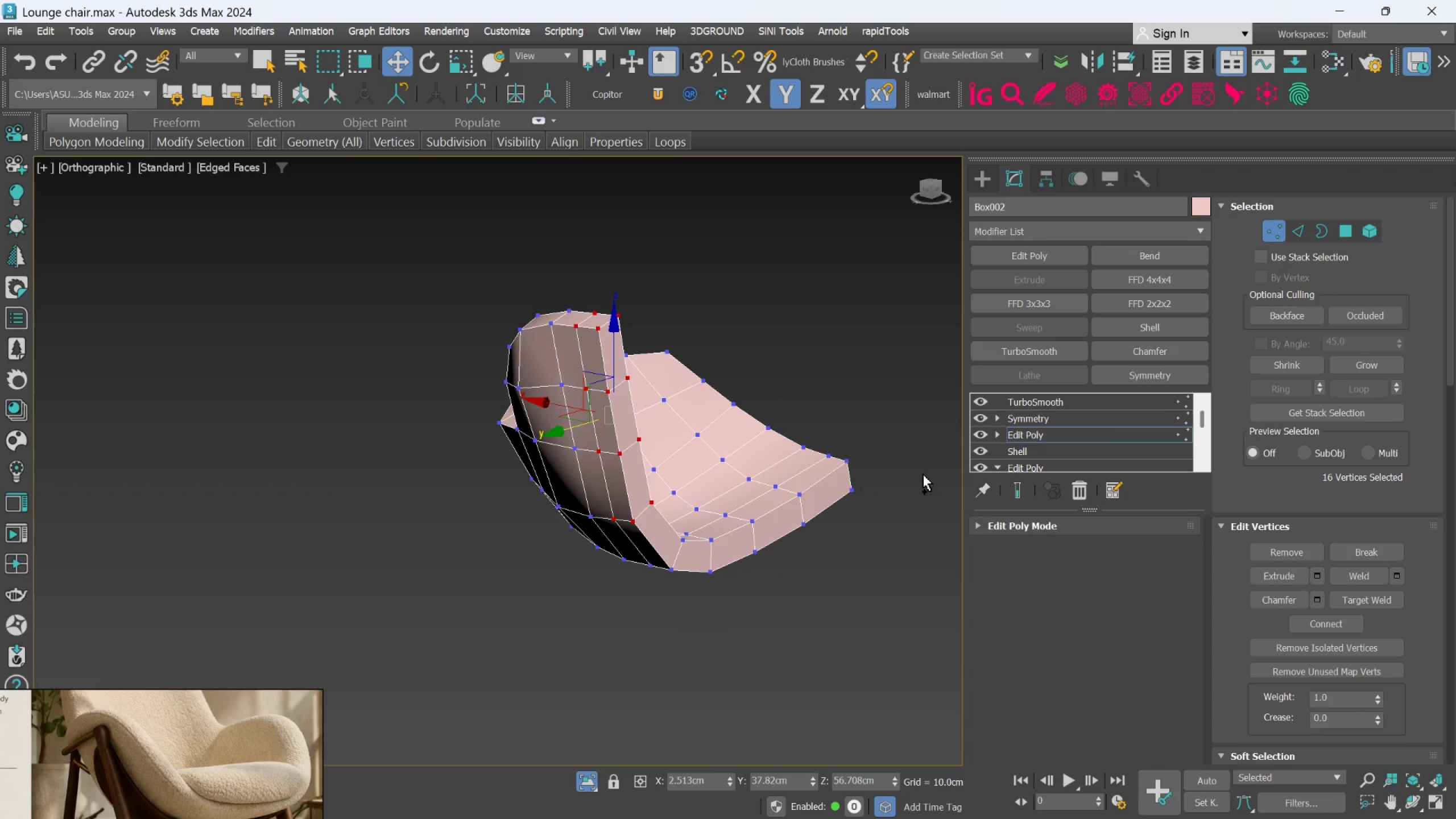 
key(Control+Z)
 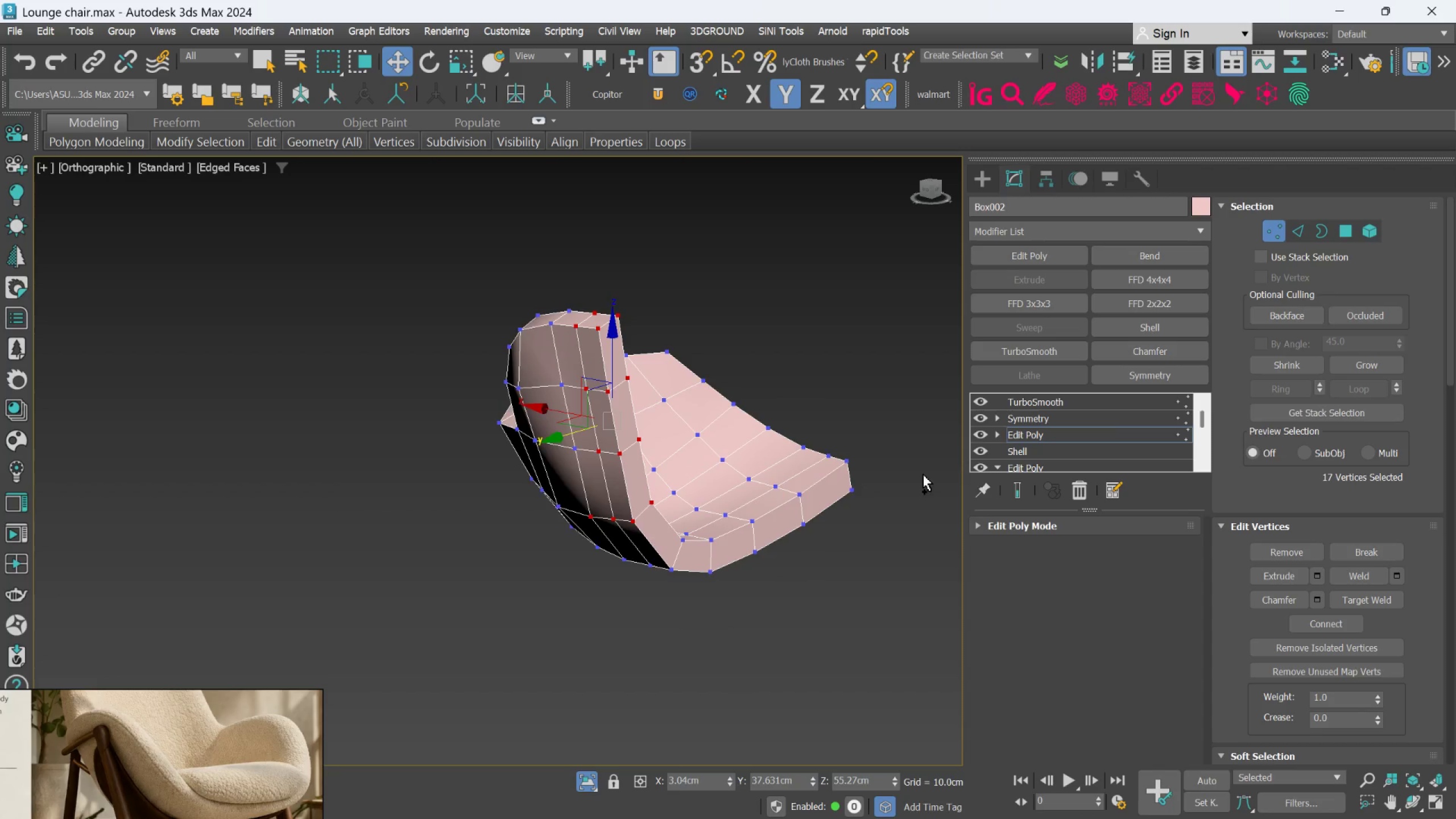 
key(Control+Z)
 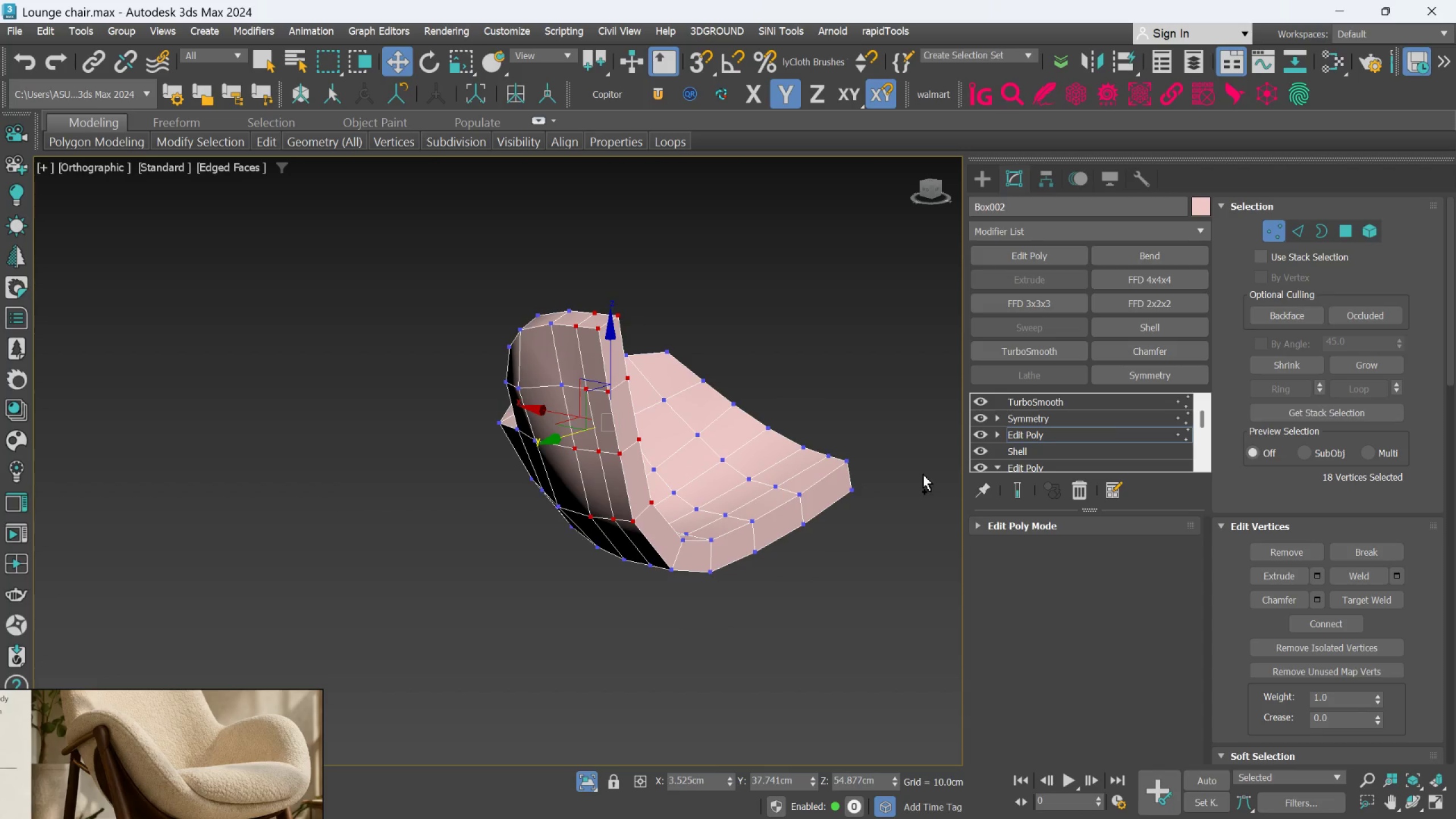 
key(Control+Z)
 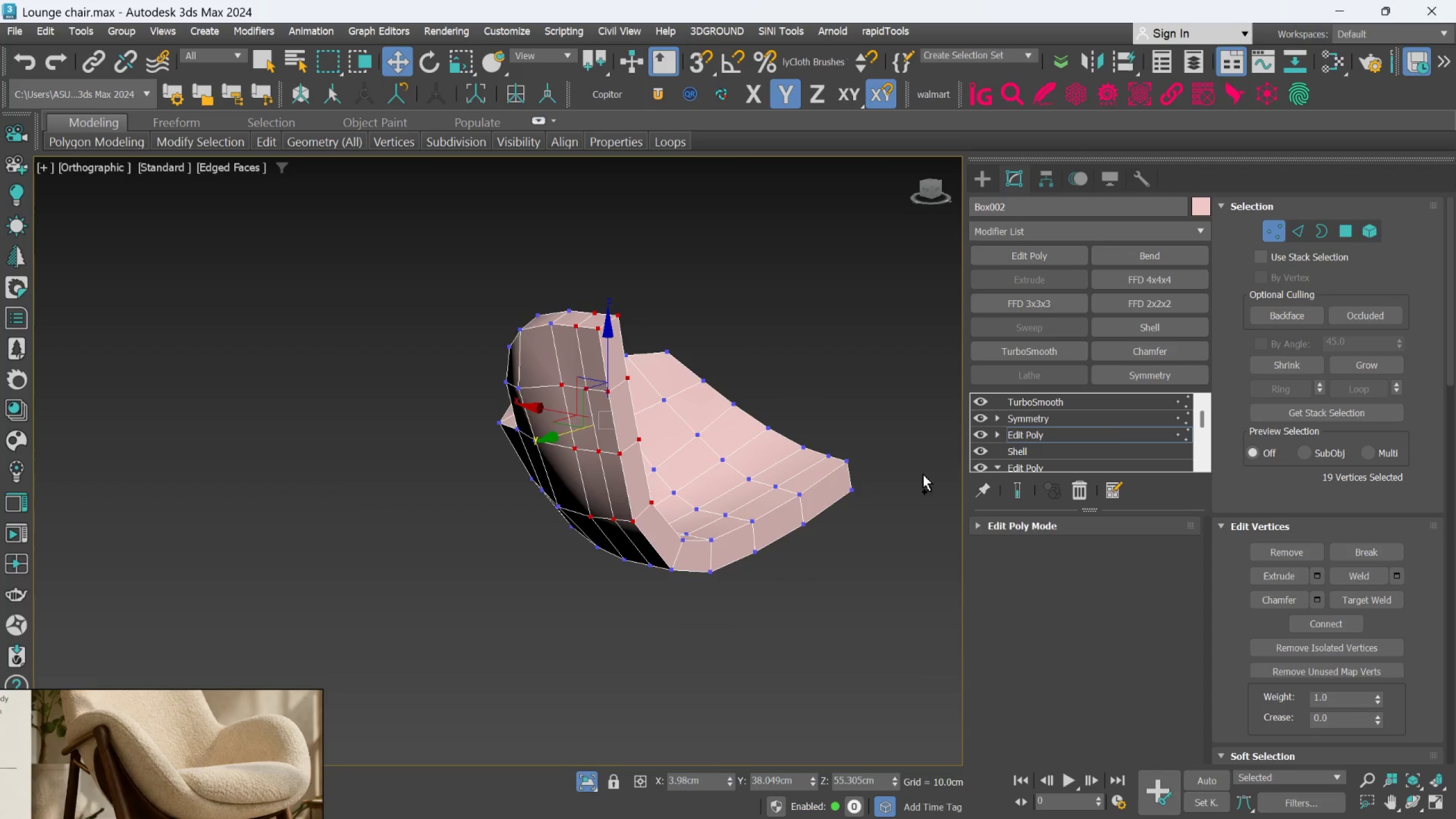 
key(Control+Z)
 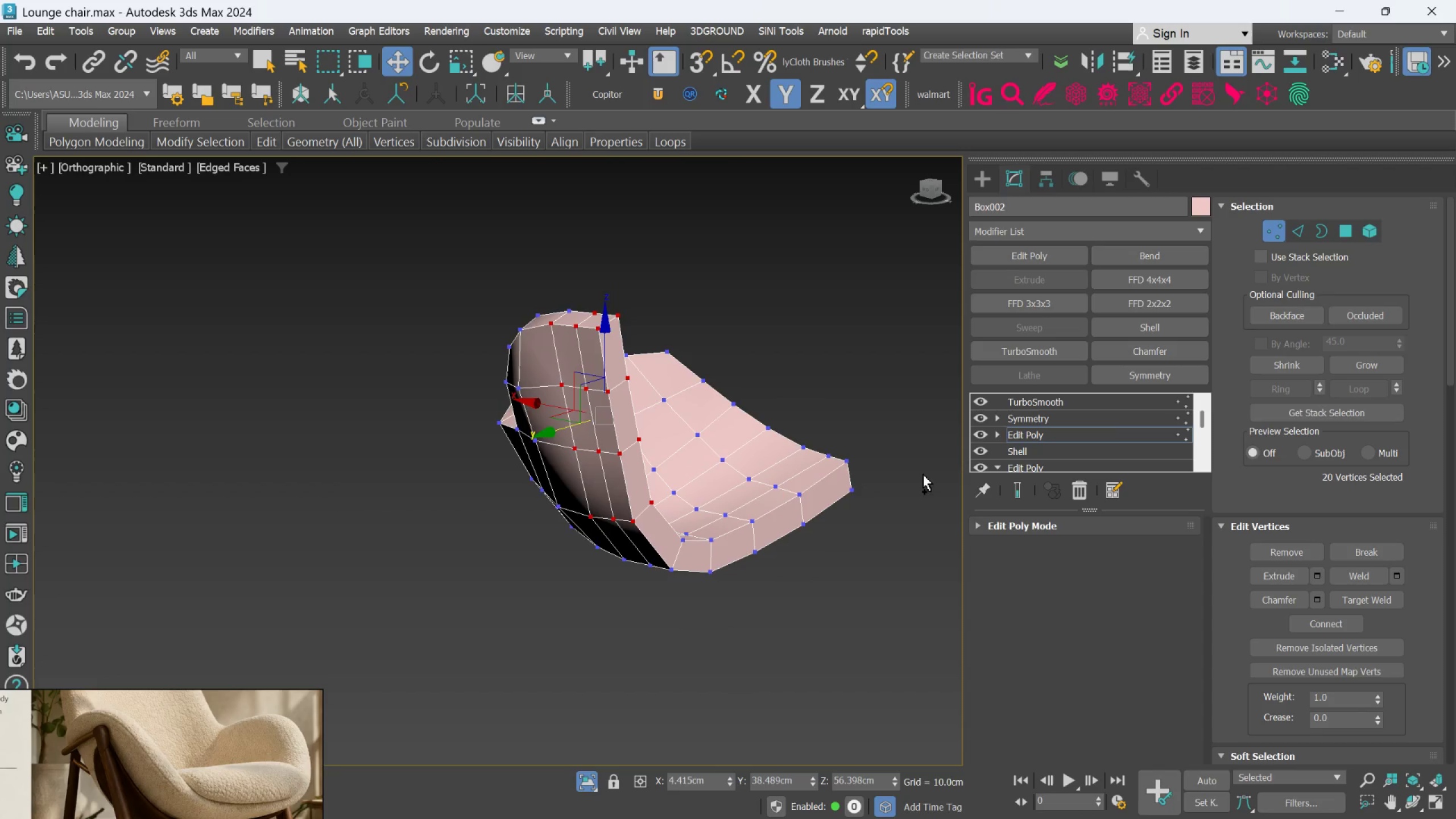 
key(Control+Z)
 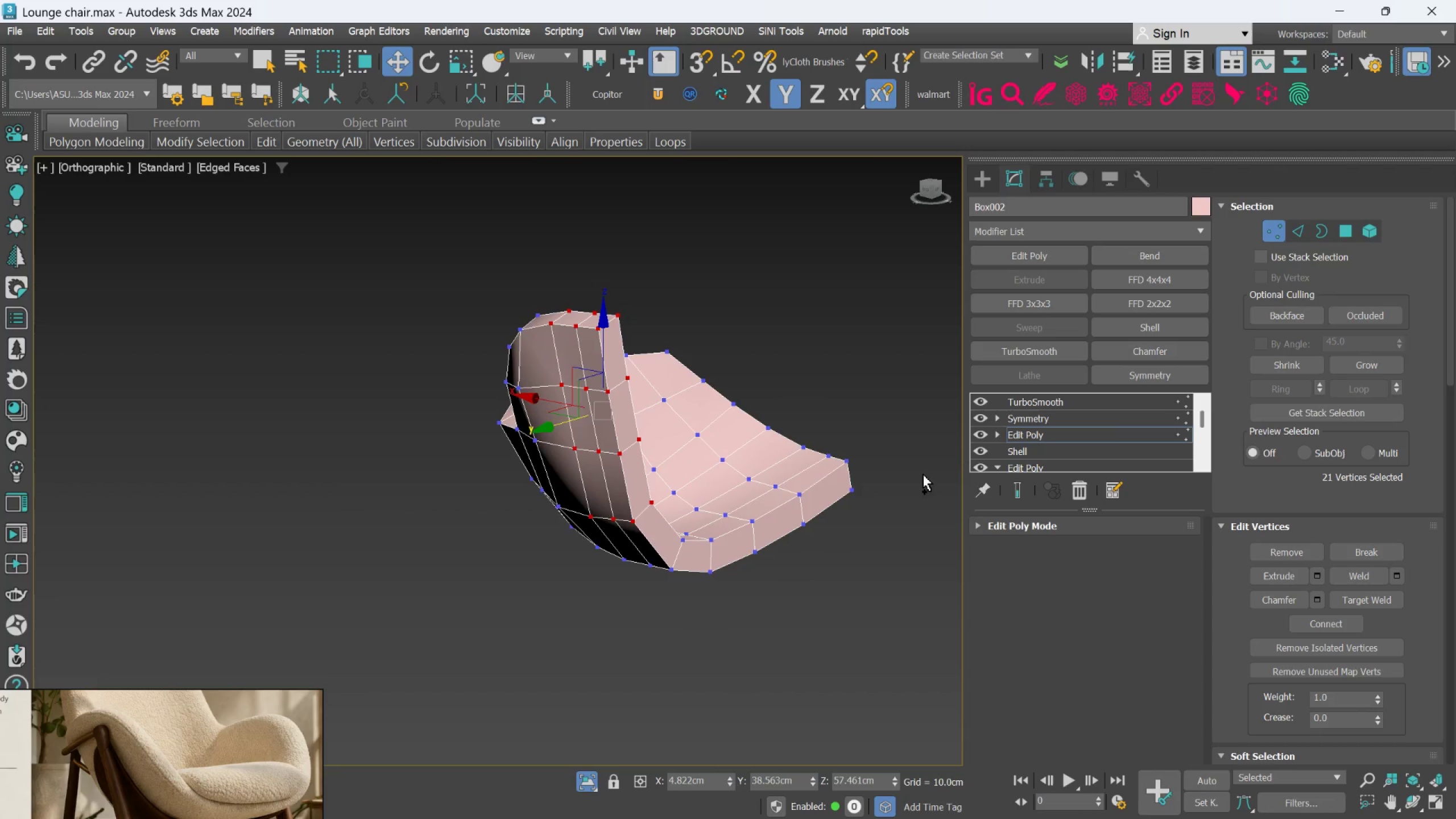 
key(Control+Z)
 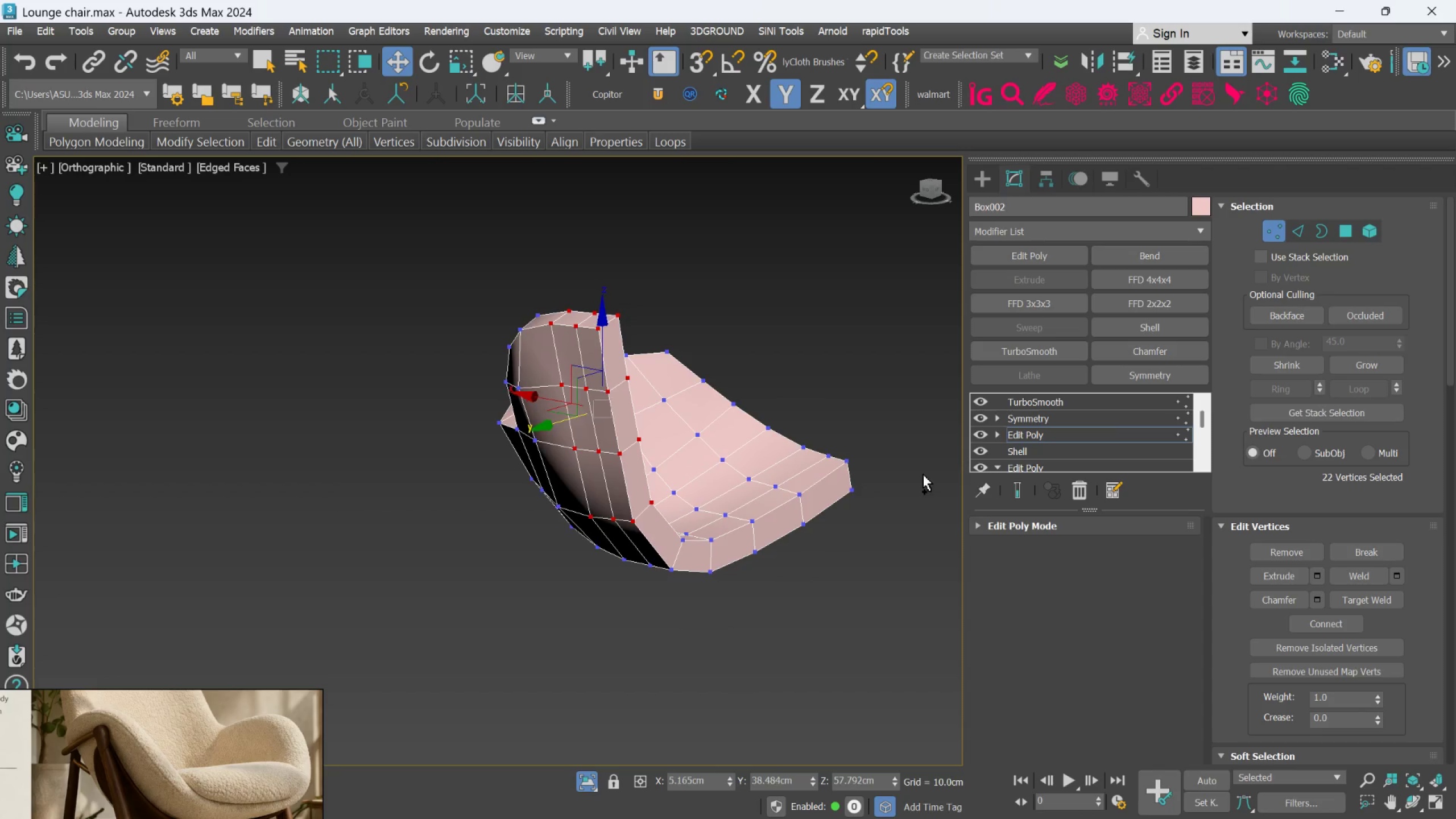 
key(Control+Z)
 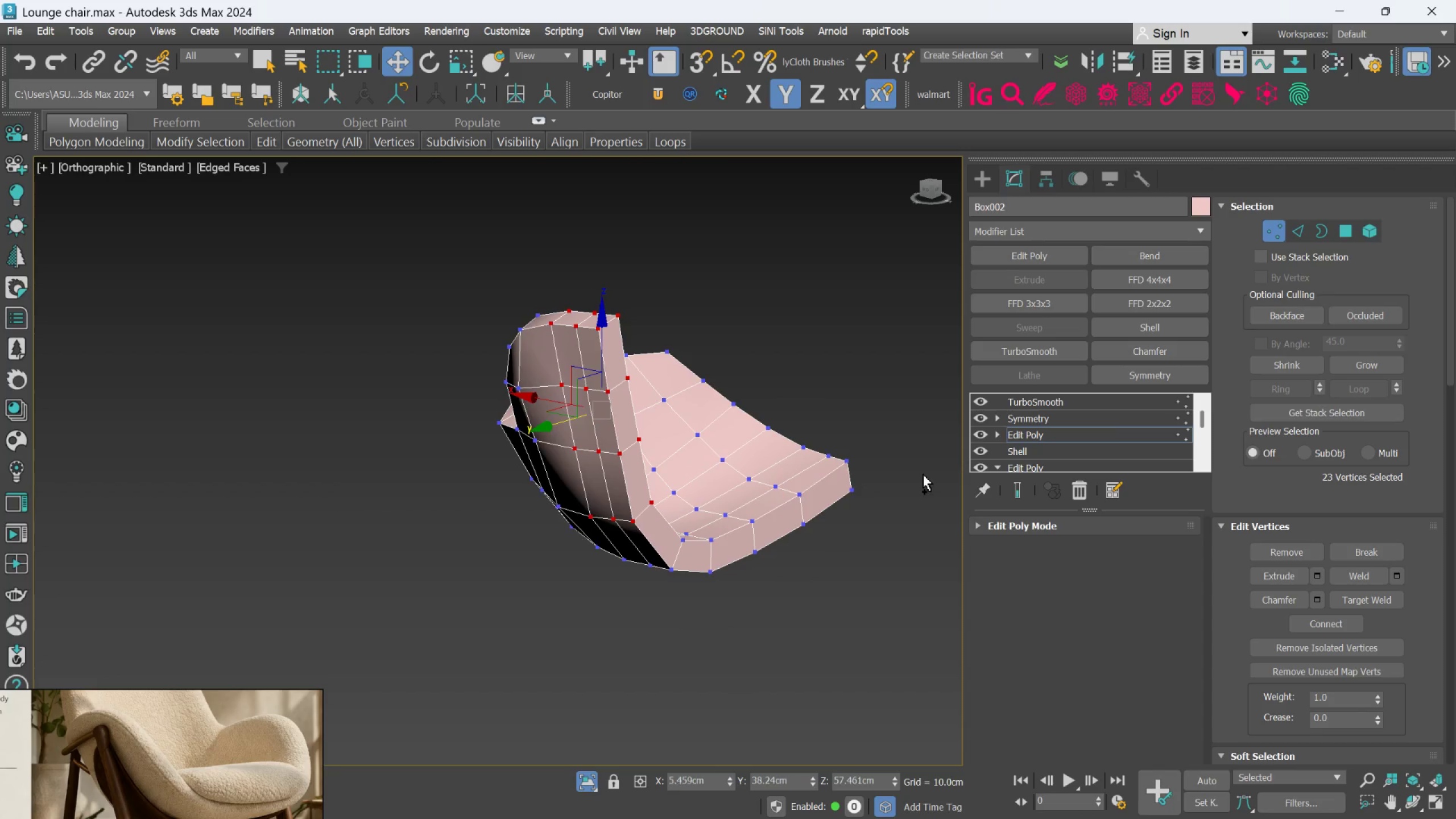 
key(Control+Z)
 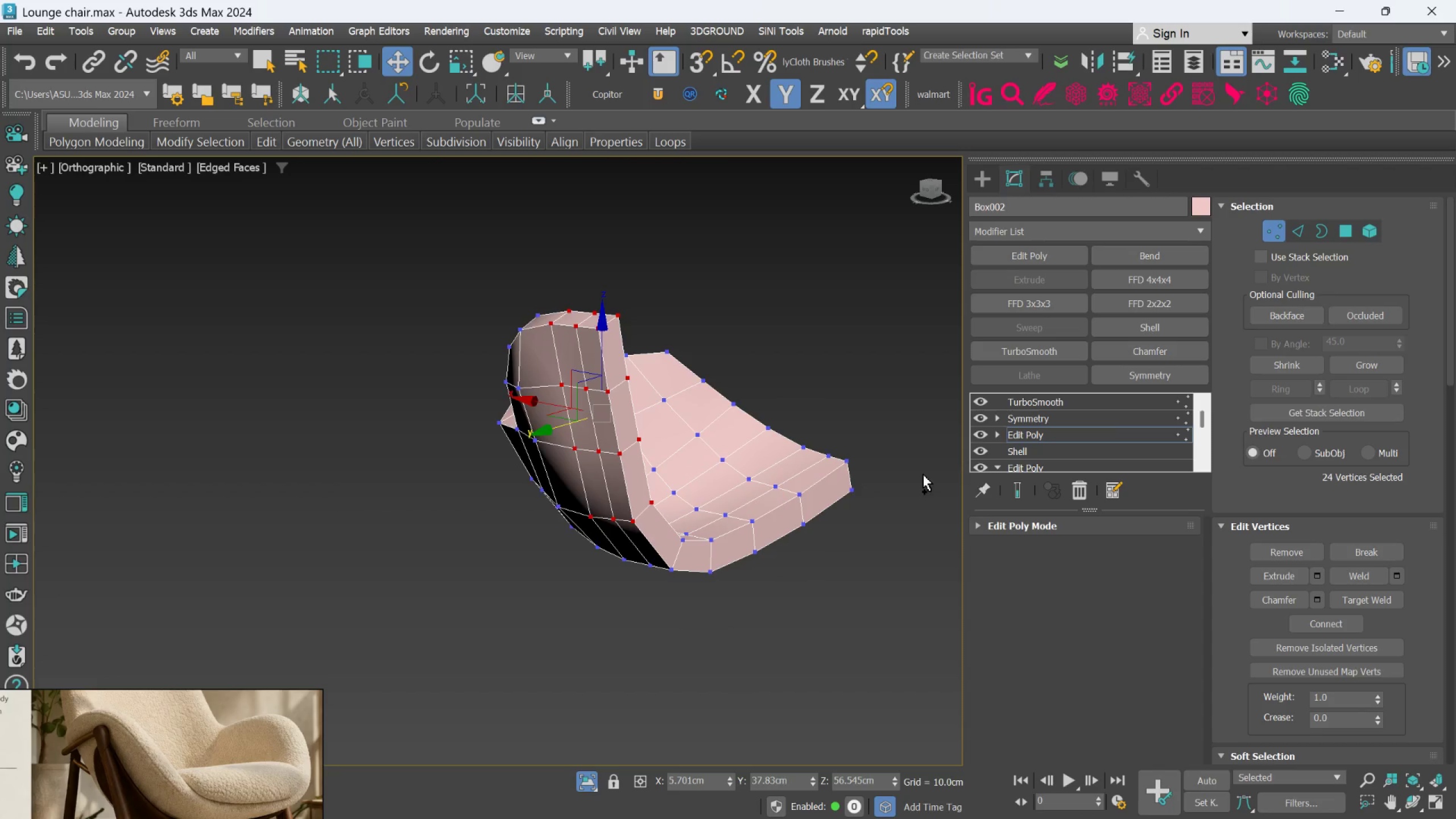 
key(Control+Z)
 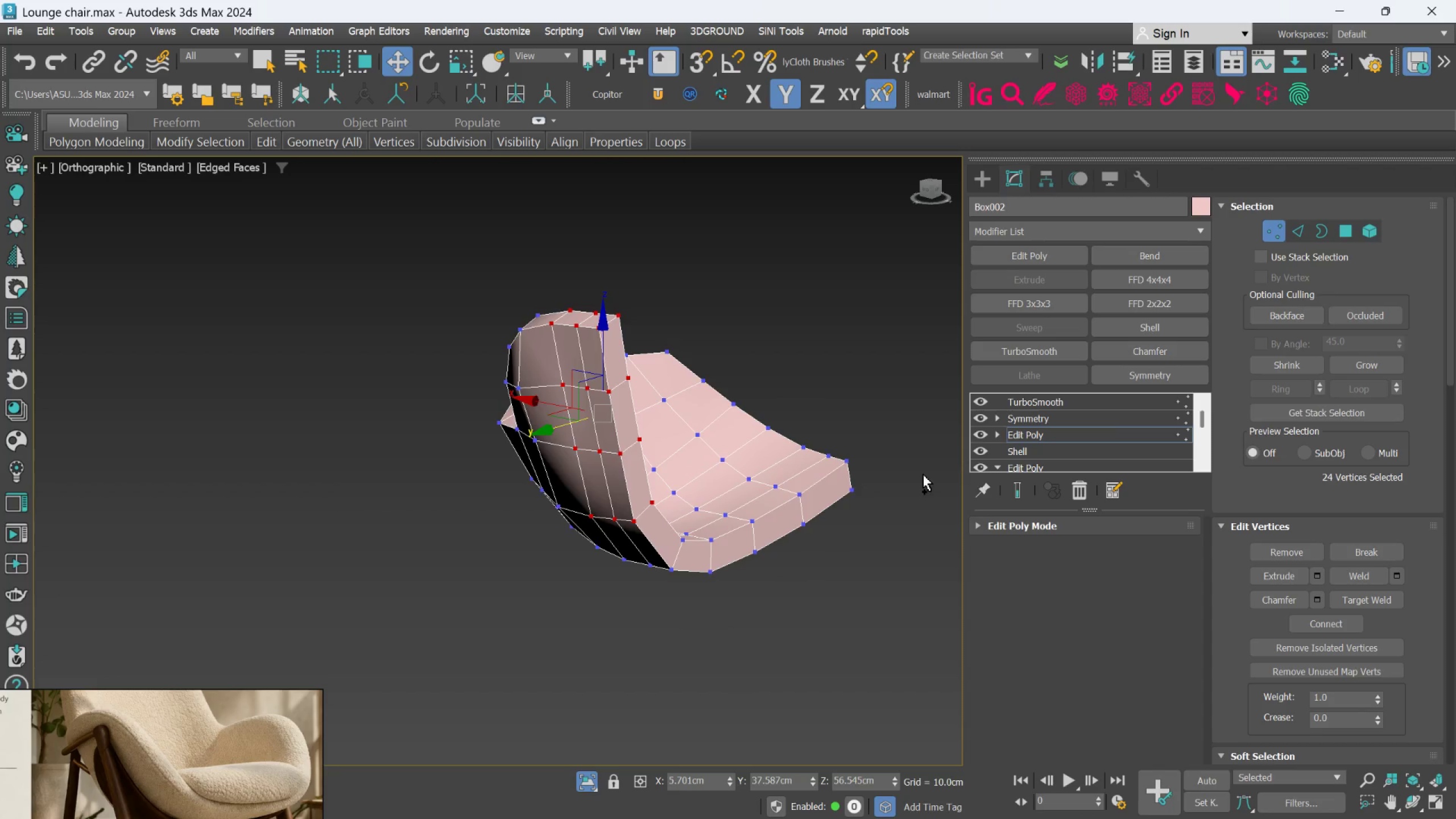 
key(Control+Z)
 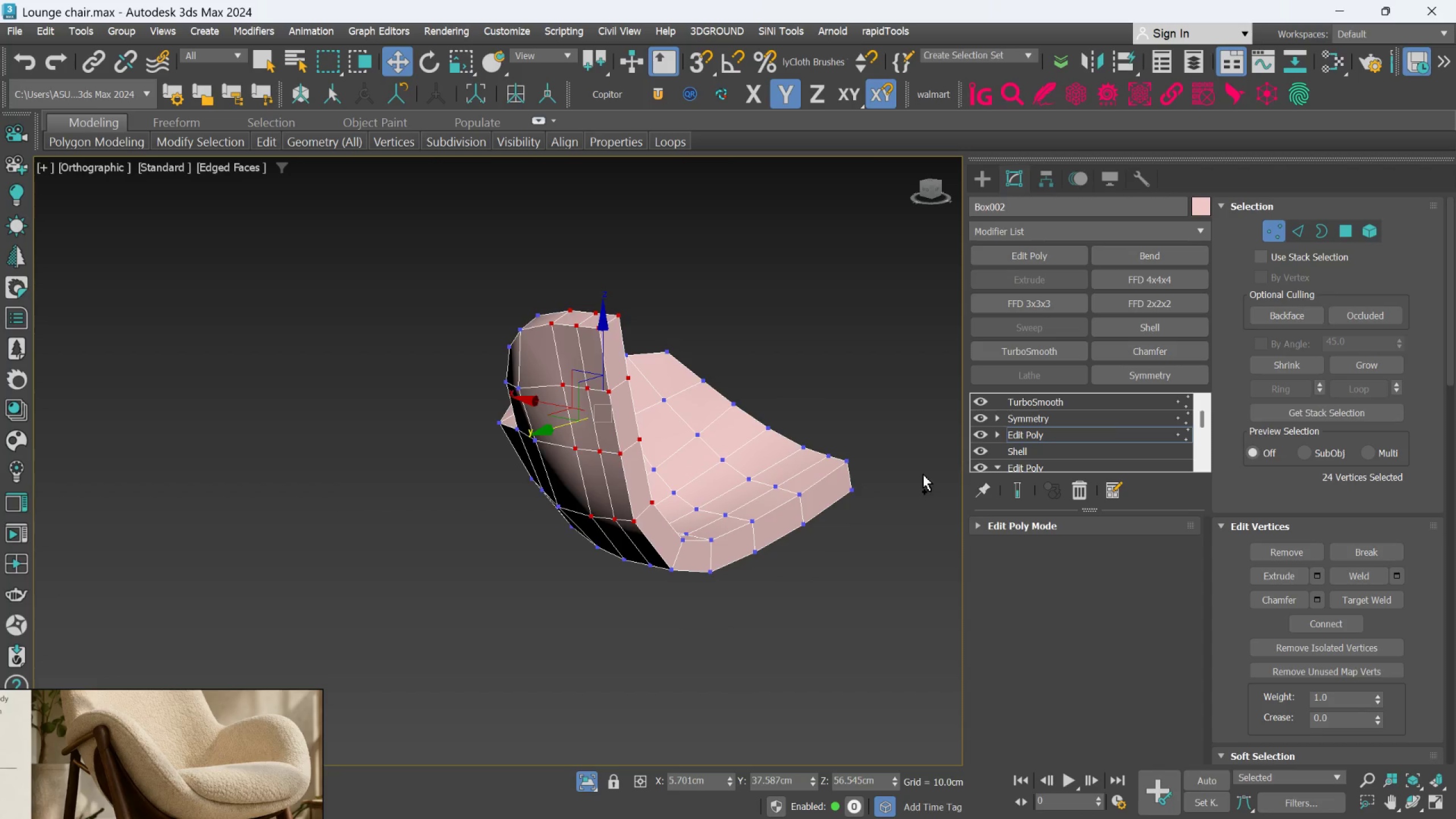 
key(Control+Z)
 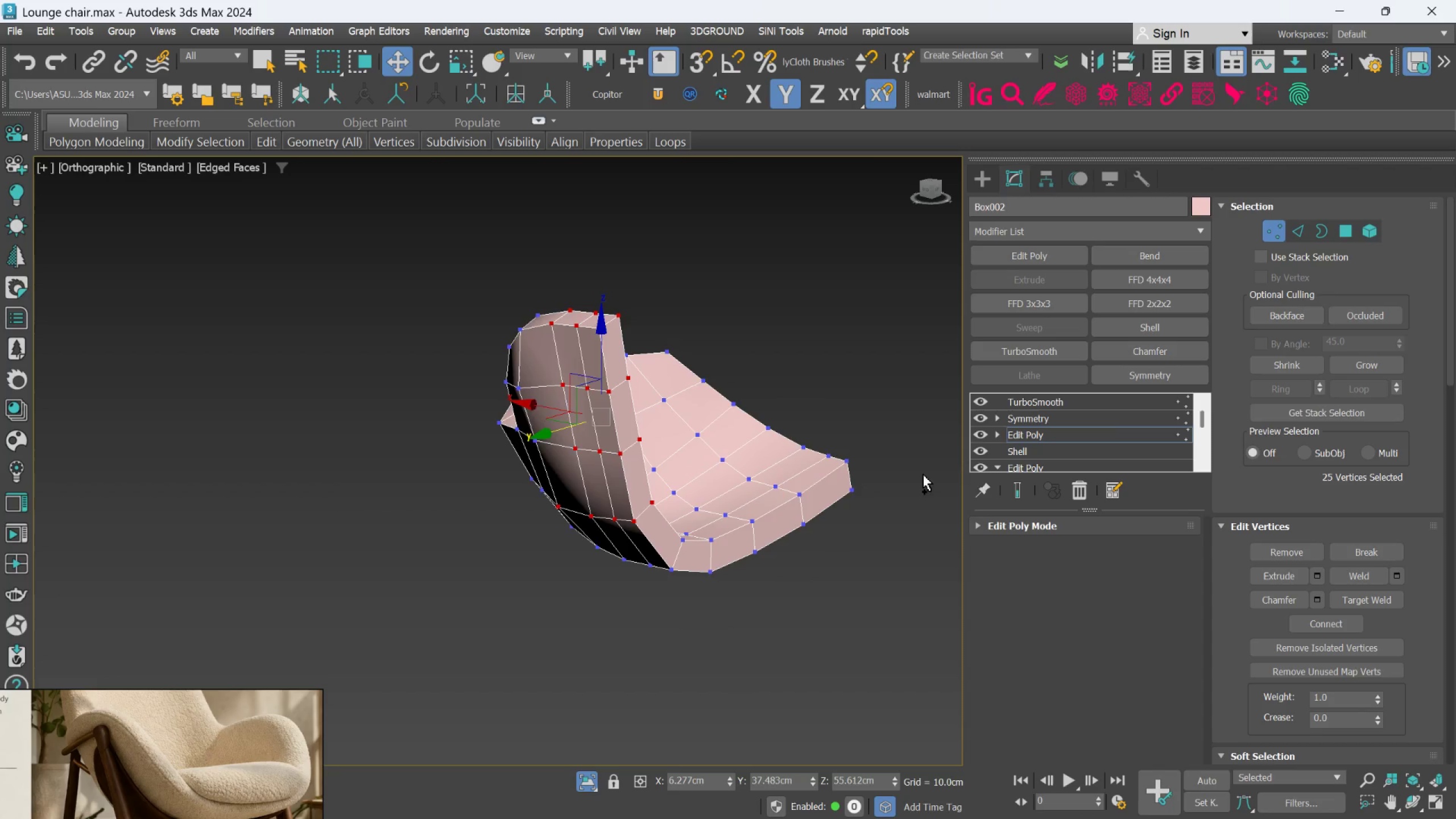 
key(Control+Z)
 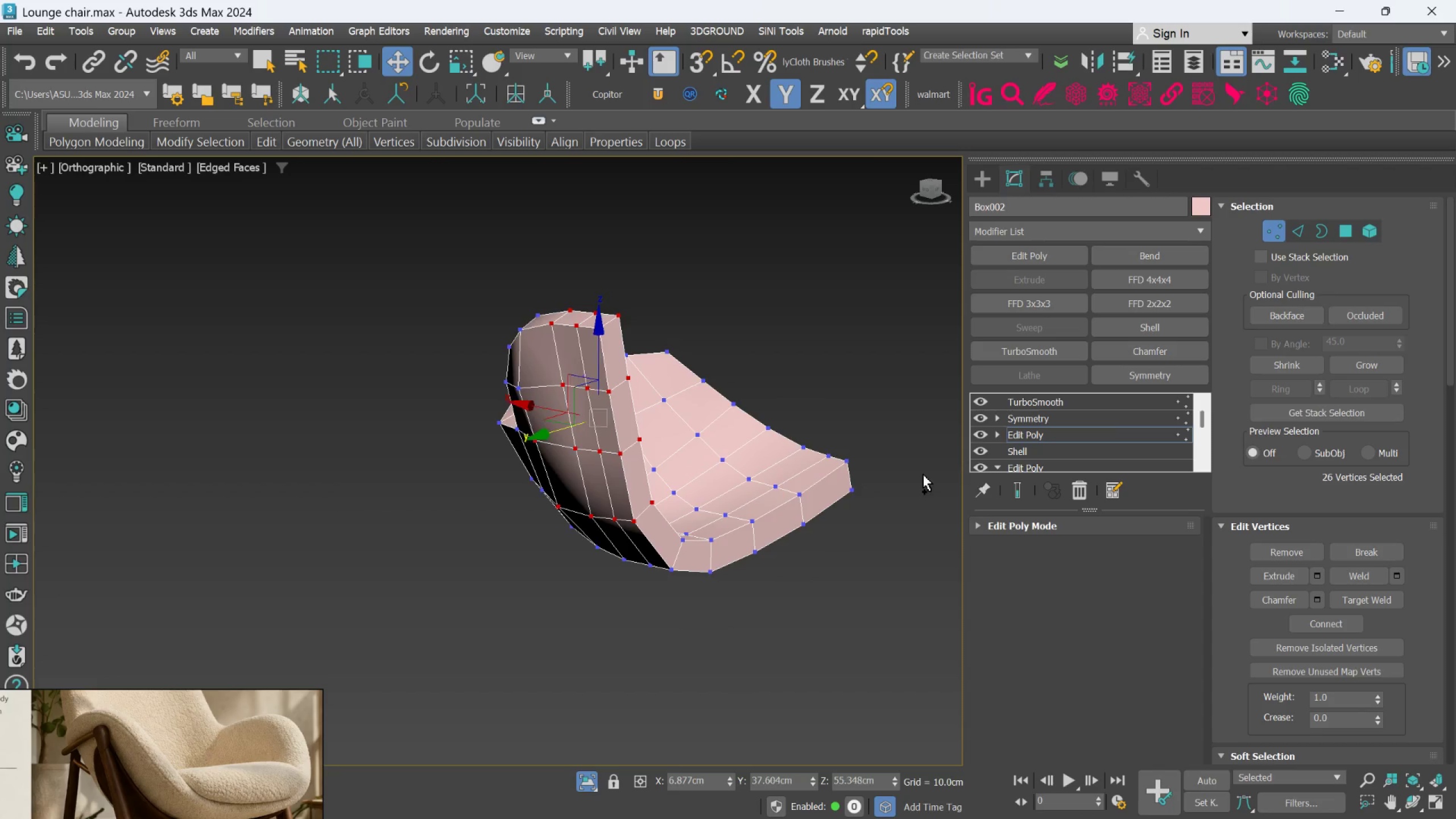 
key(Control+Z)
 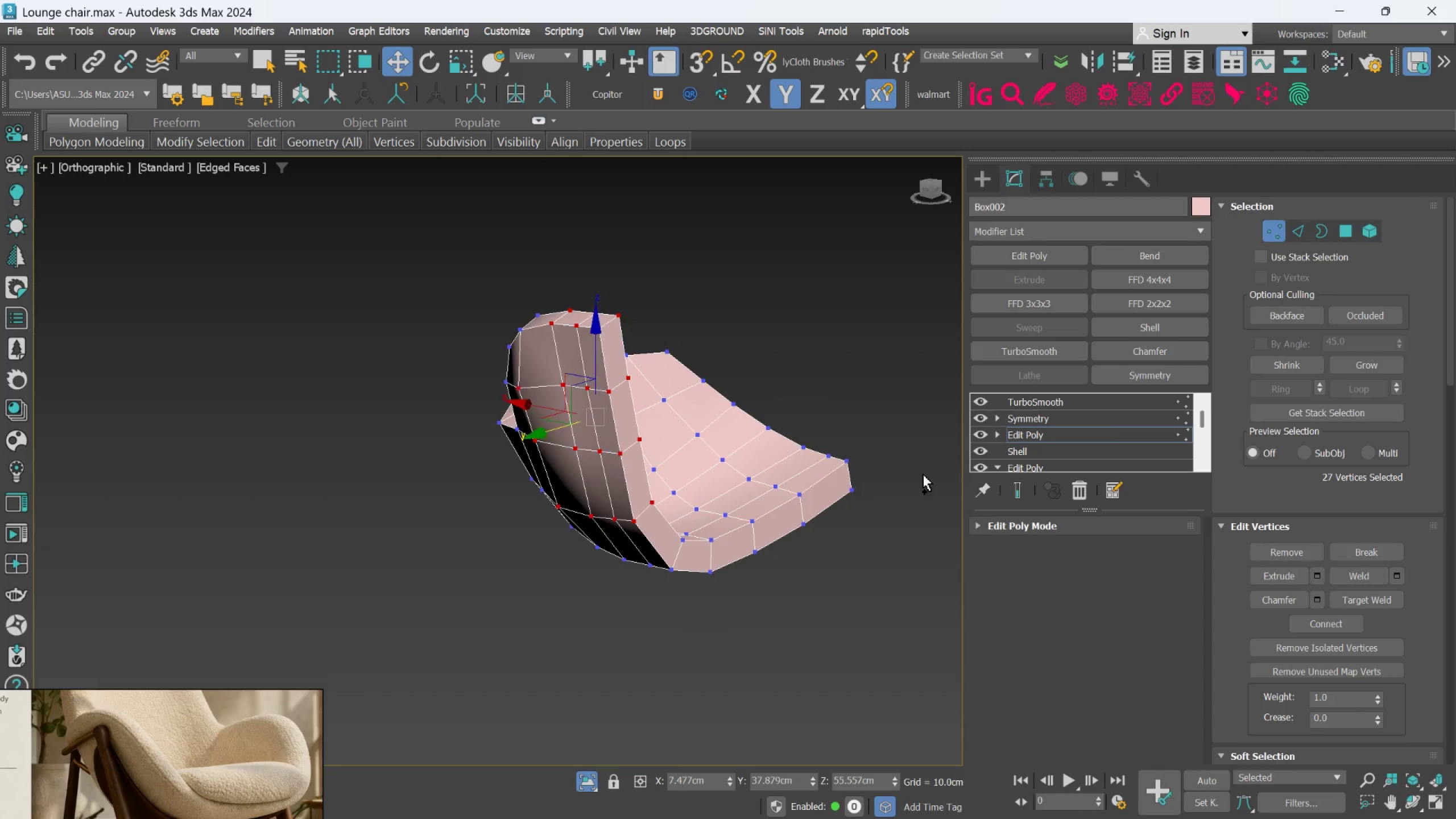 
key(Control+Z)
 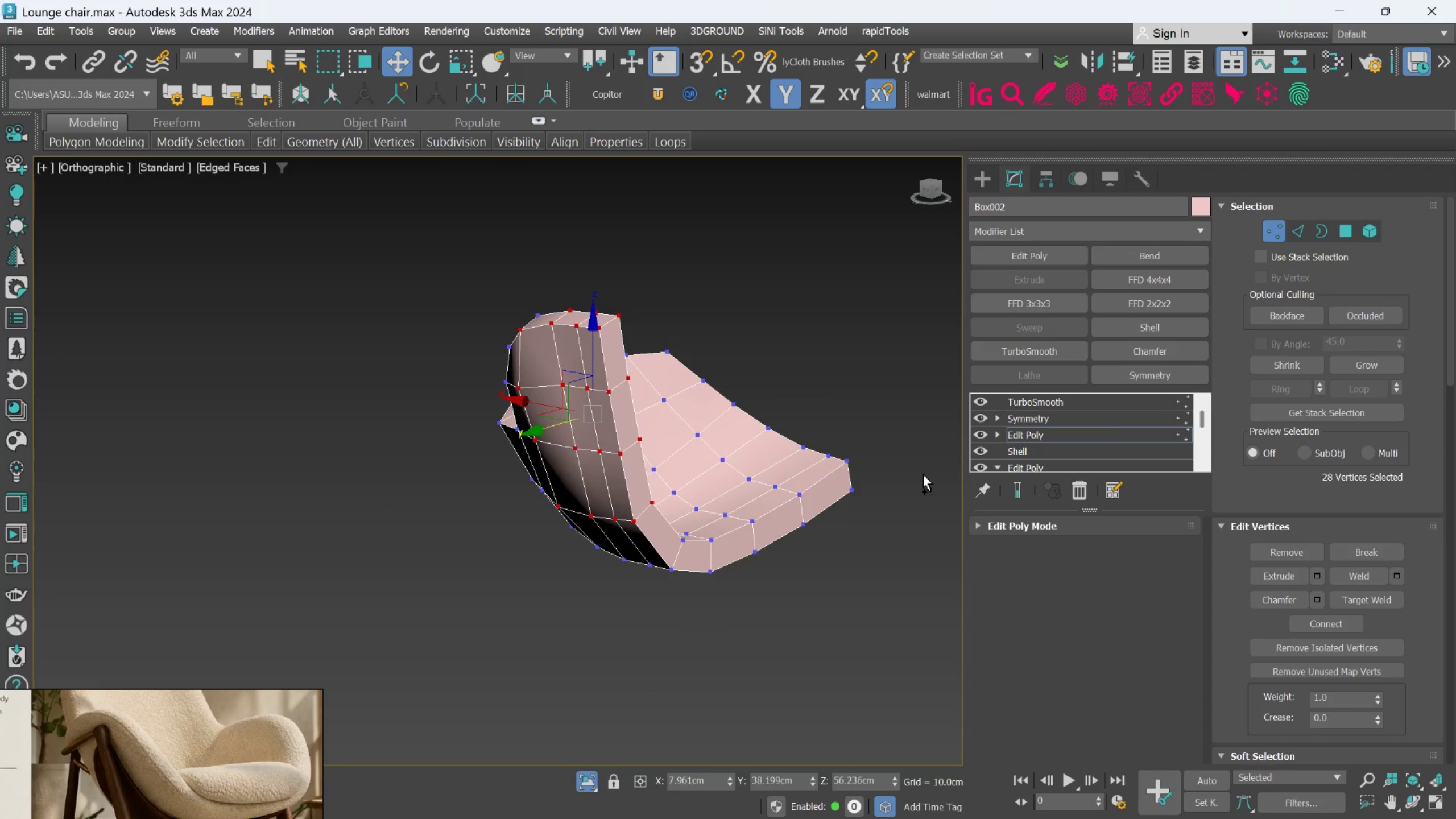 
key(Control+Z)
 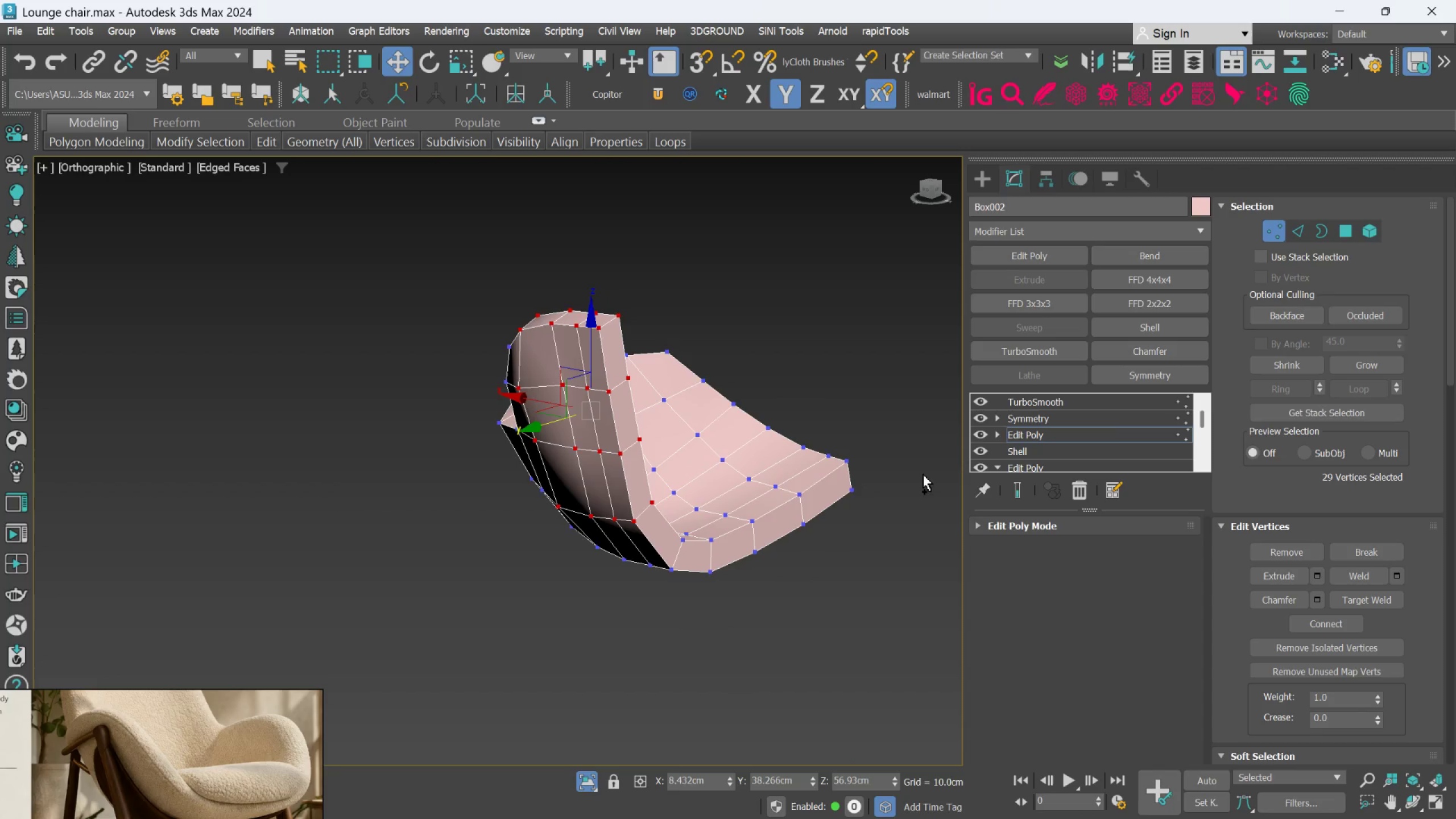 
key(Control+Z)
 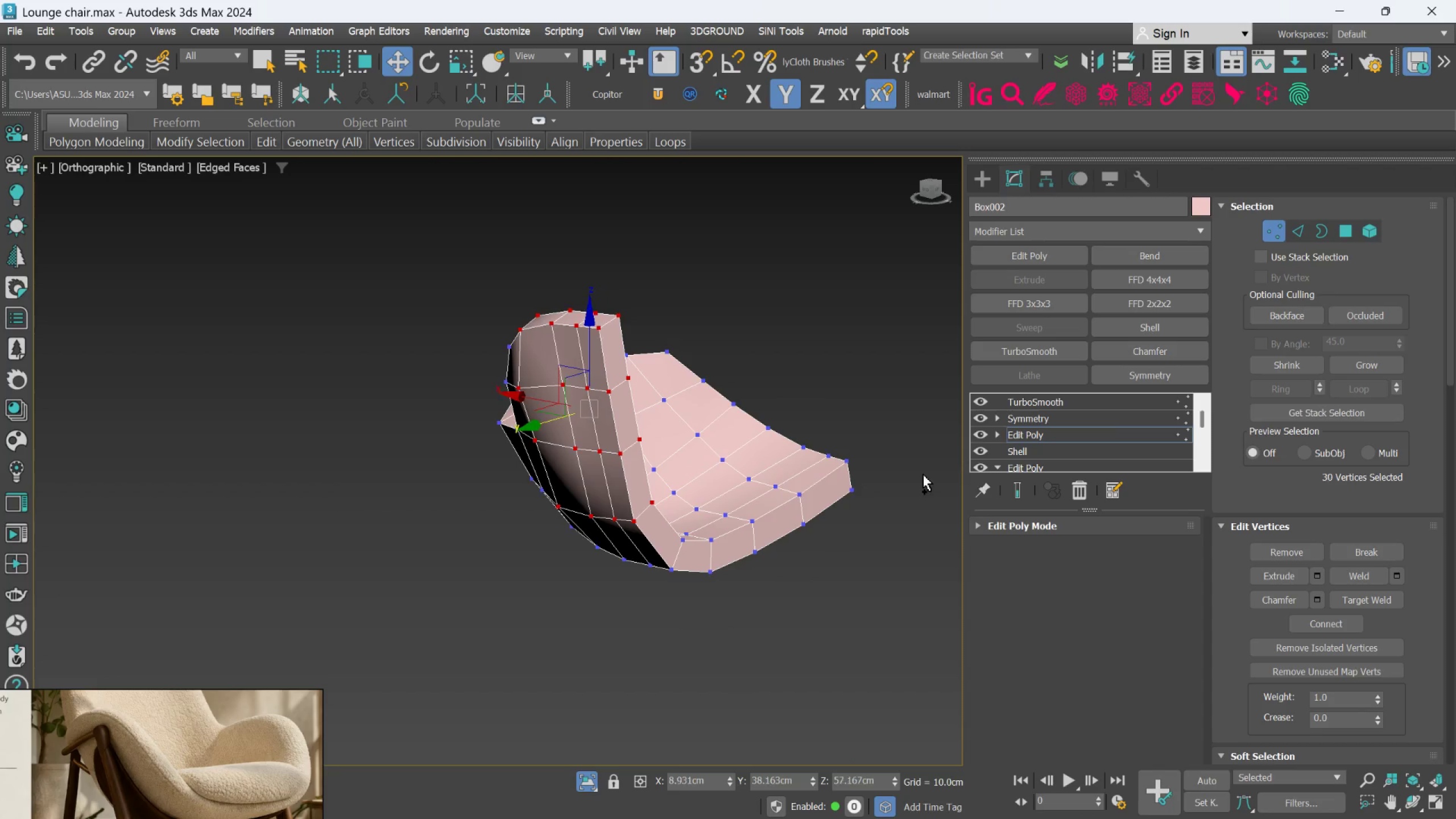 
key(Control+Z)
 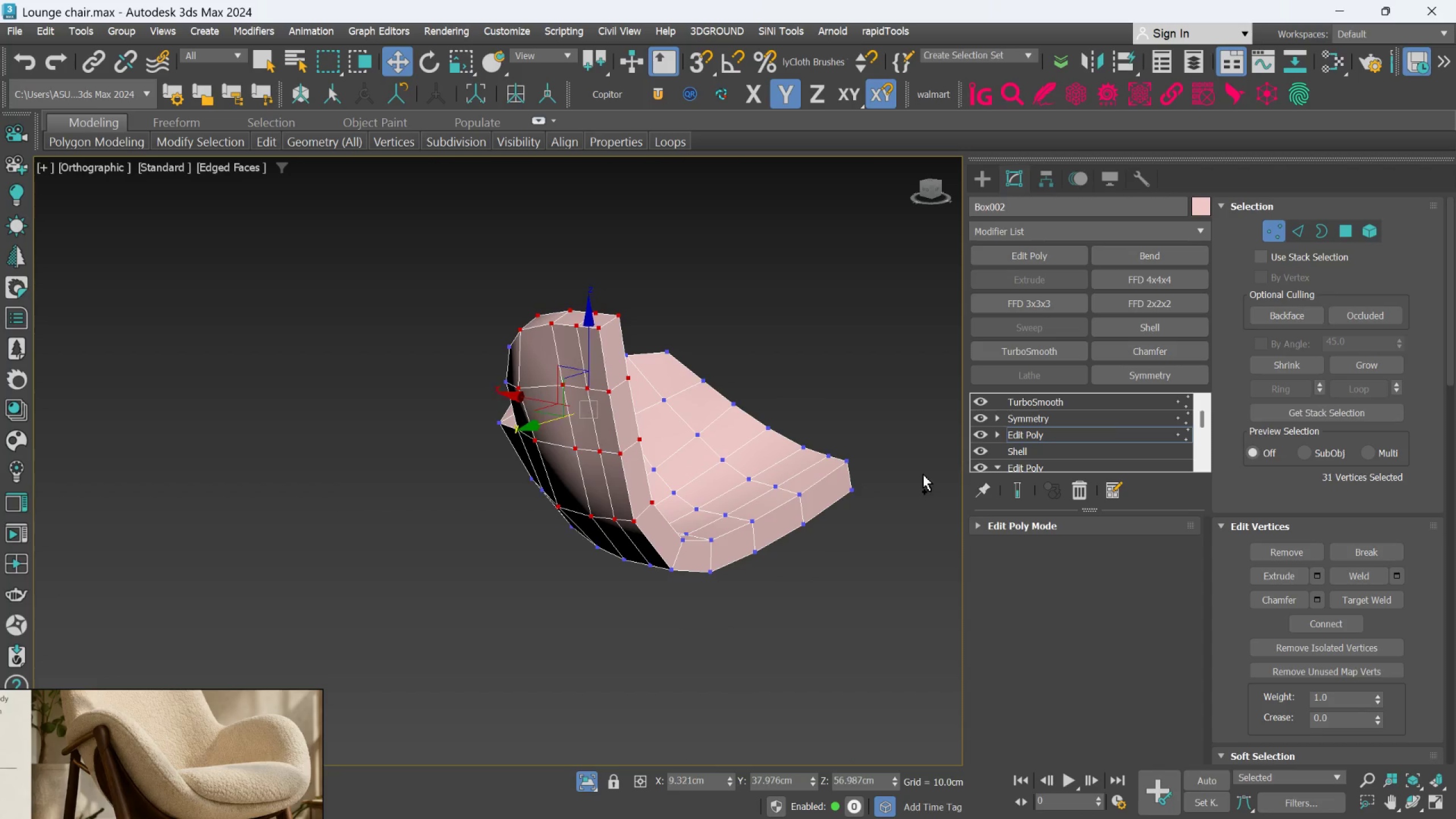 
key(Control+Z)
 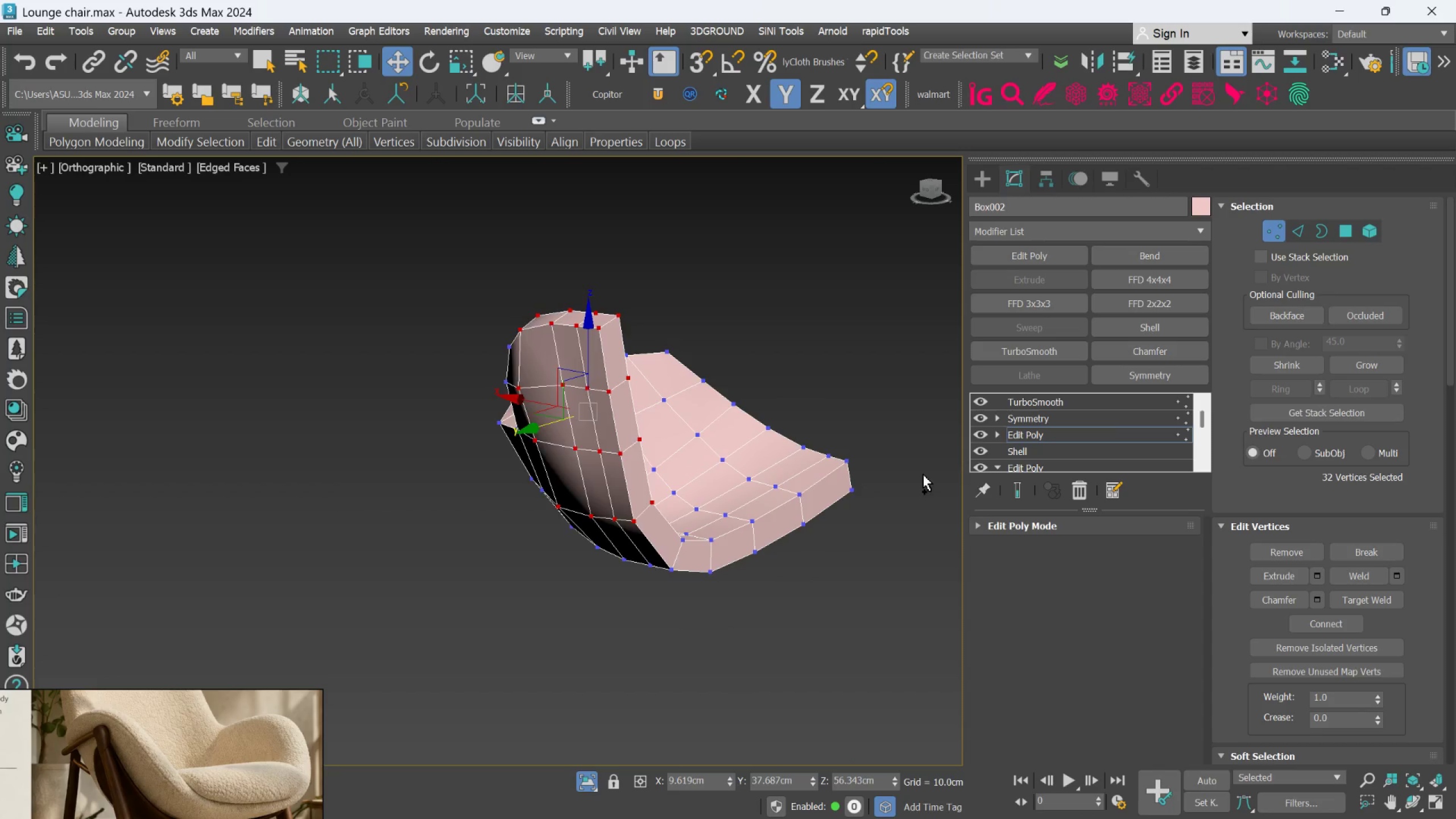 
key(Control+Z)
 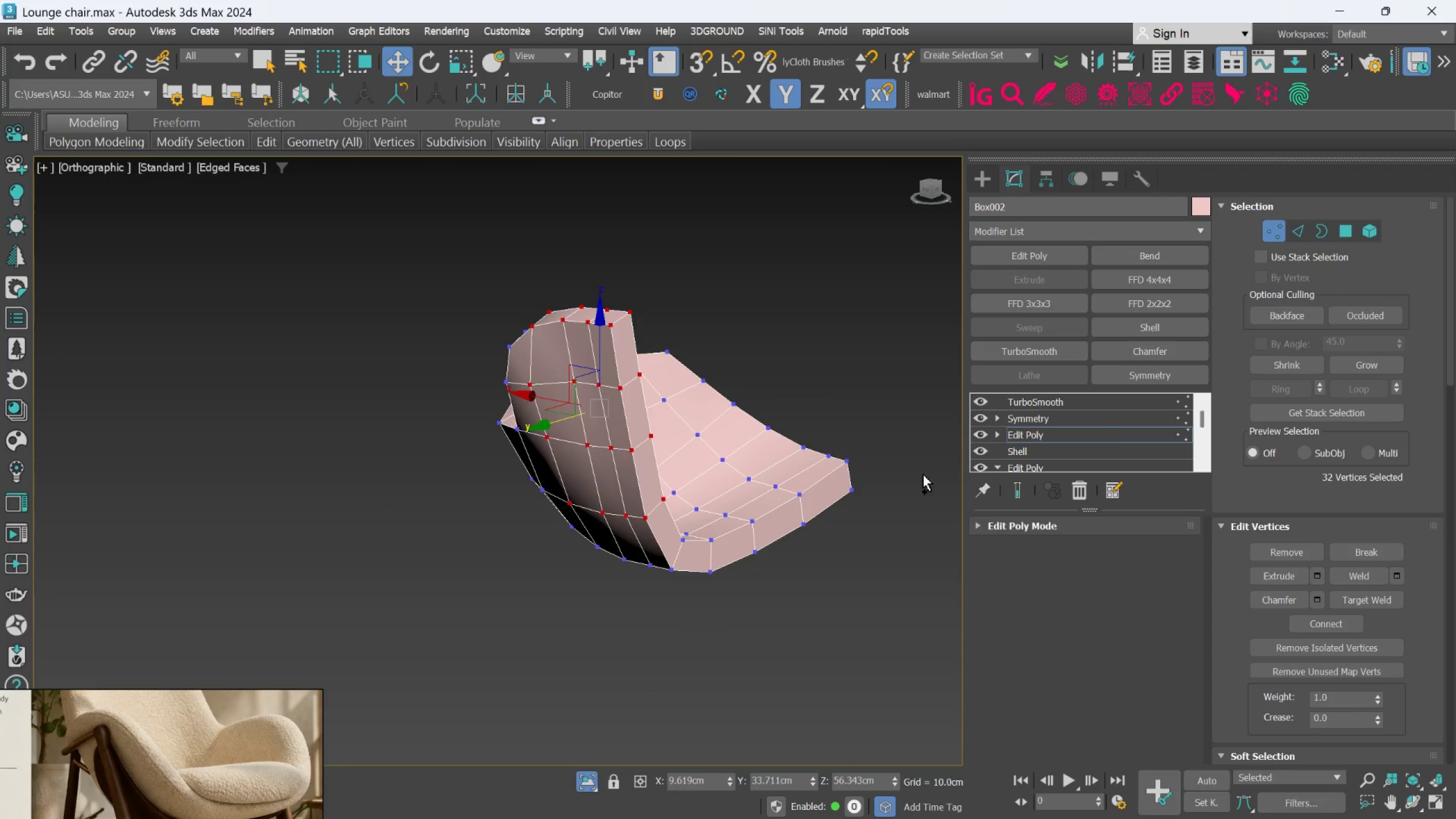 
key(Control+Z)
 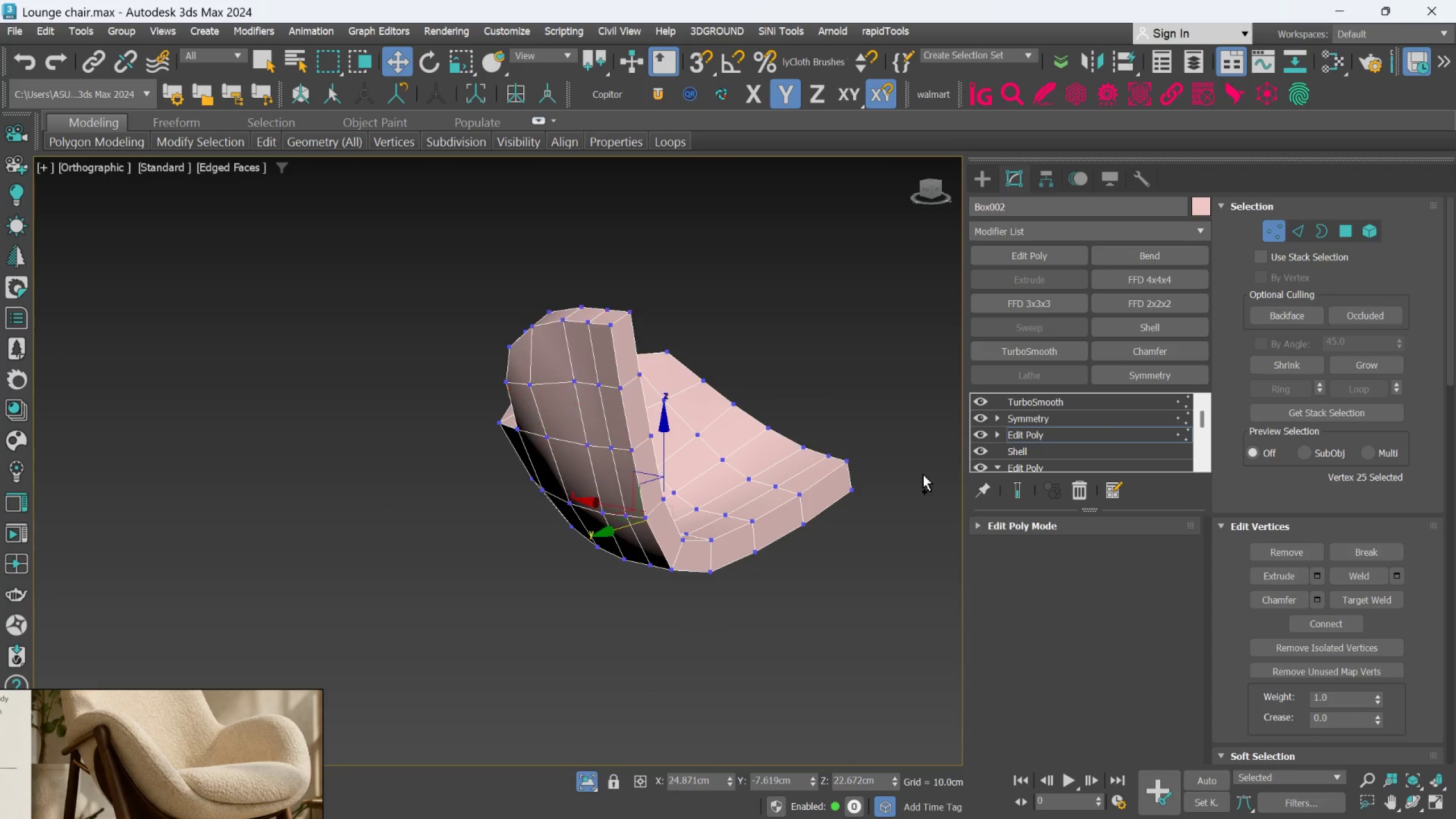 
key(Control+Z)
 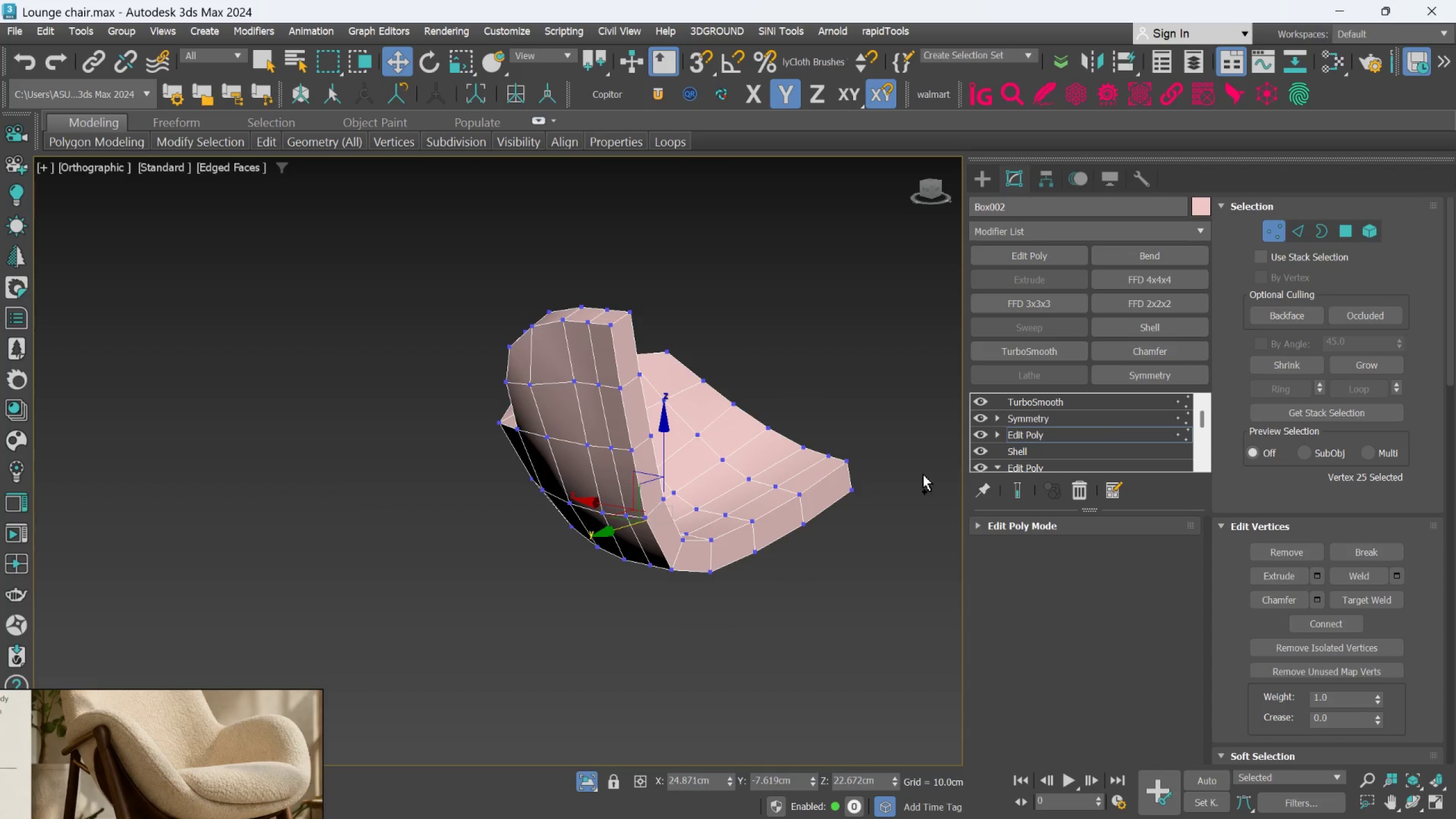 
key(Control+Z)
 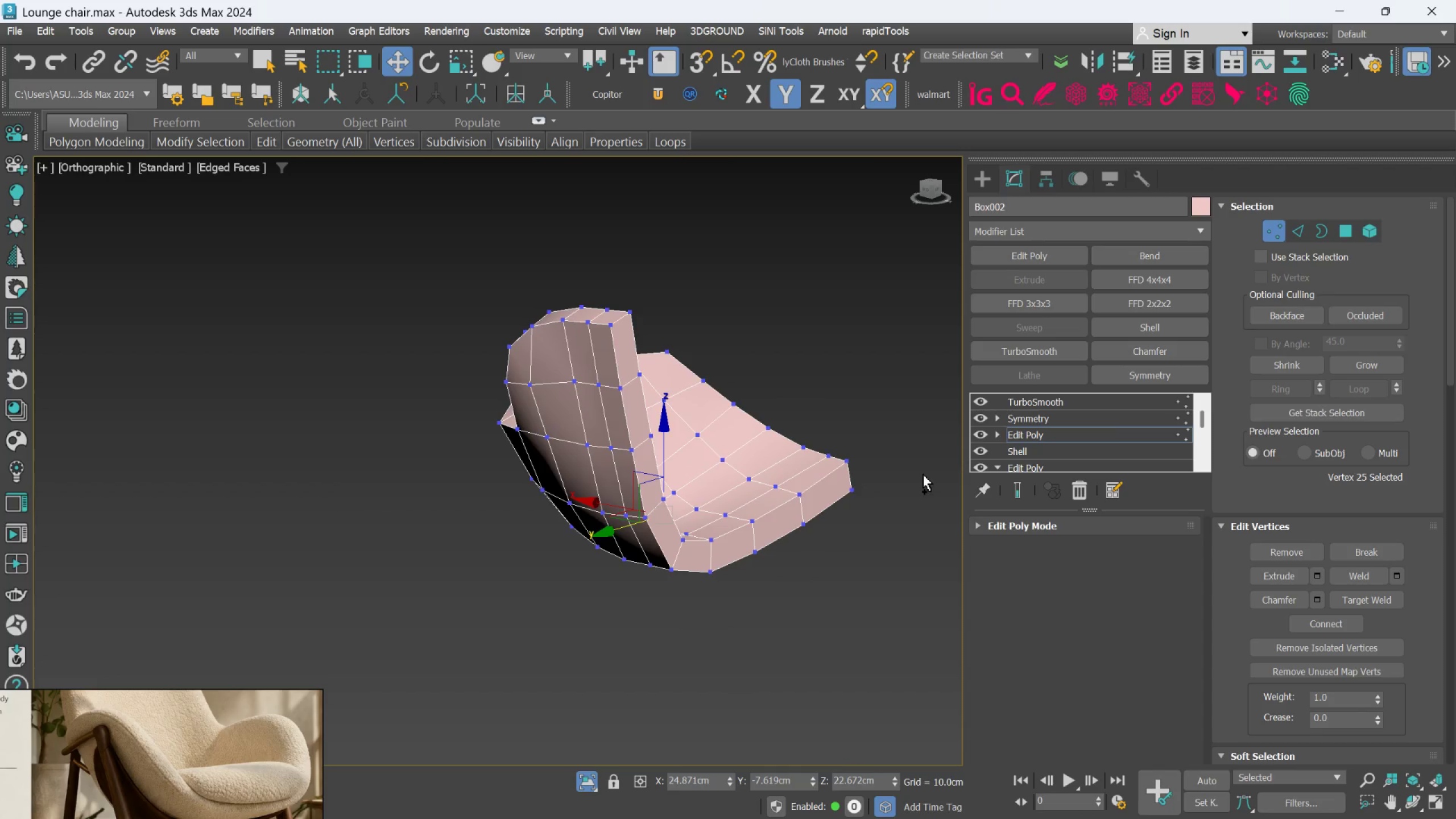 
key(Control+Z)
 